 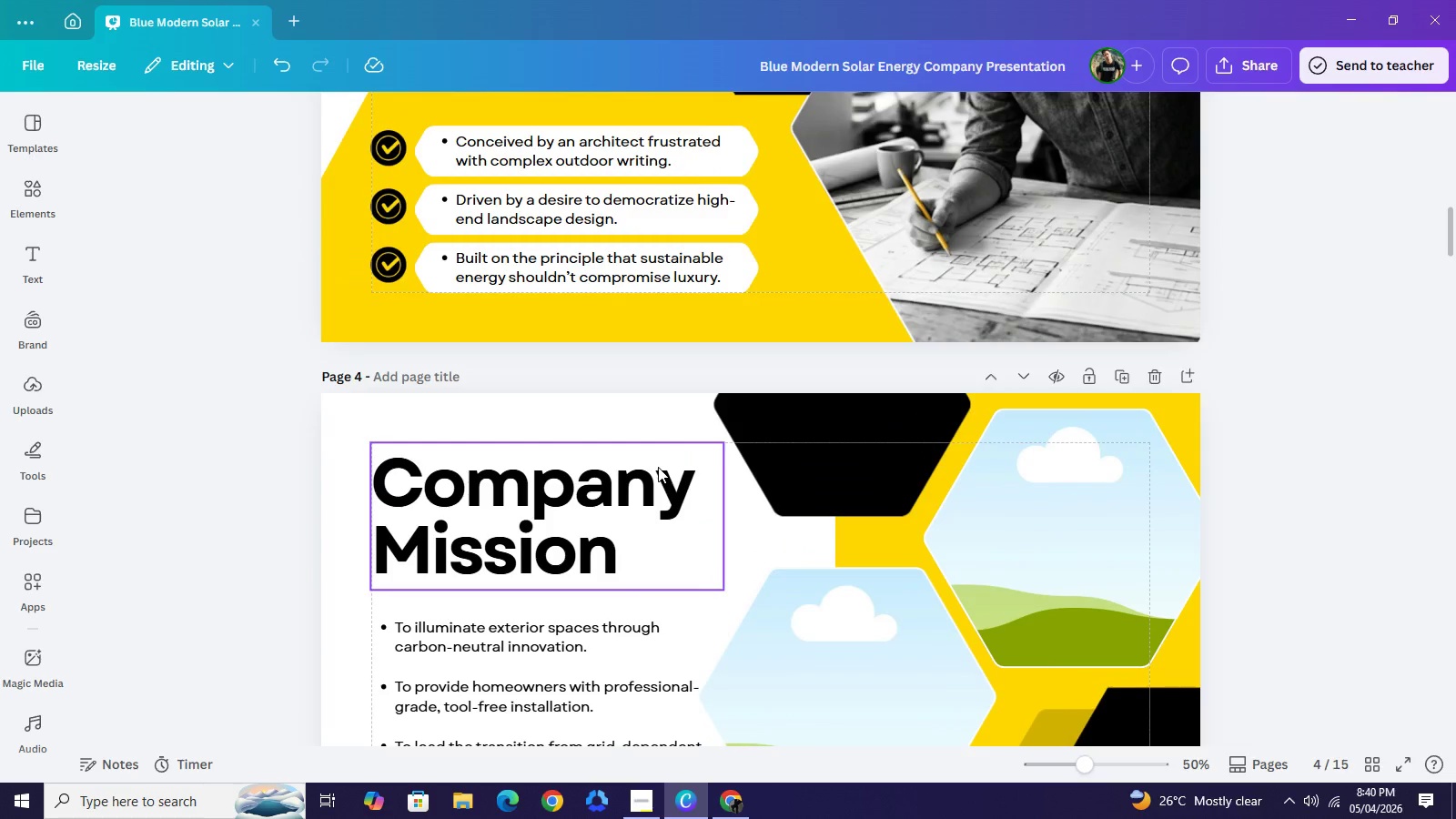 
scroll: coordinate [662, 480], scroll_direction: down, amount: 2.0
 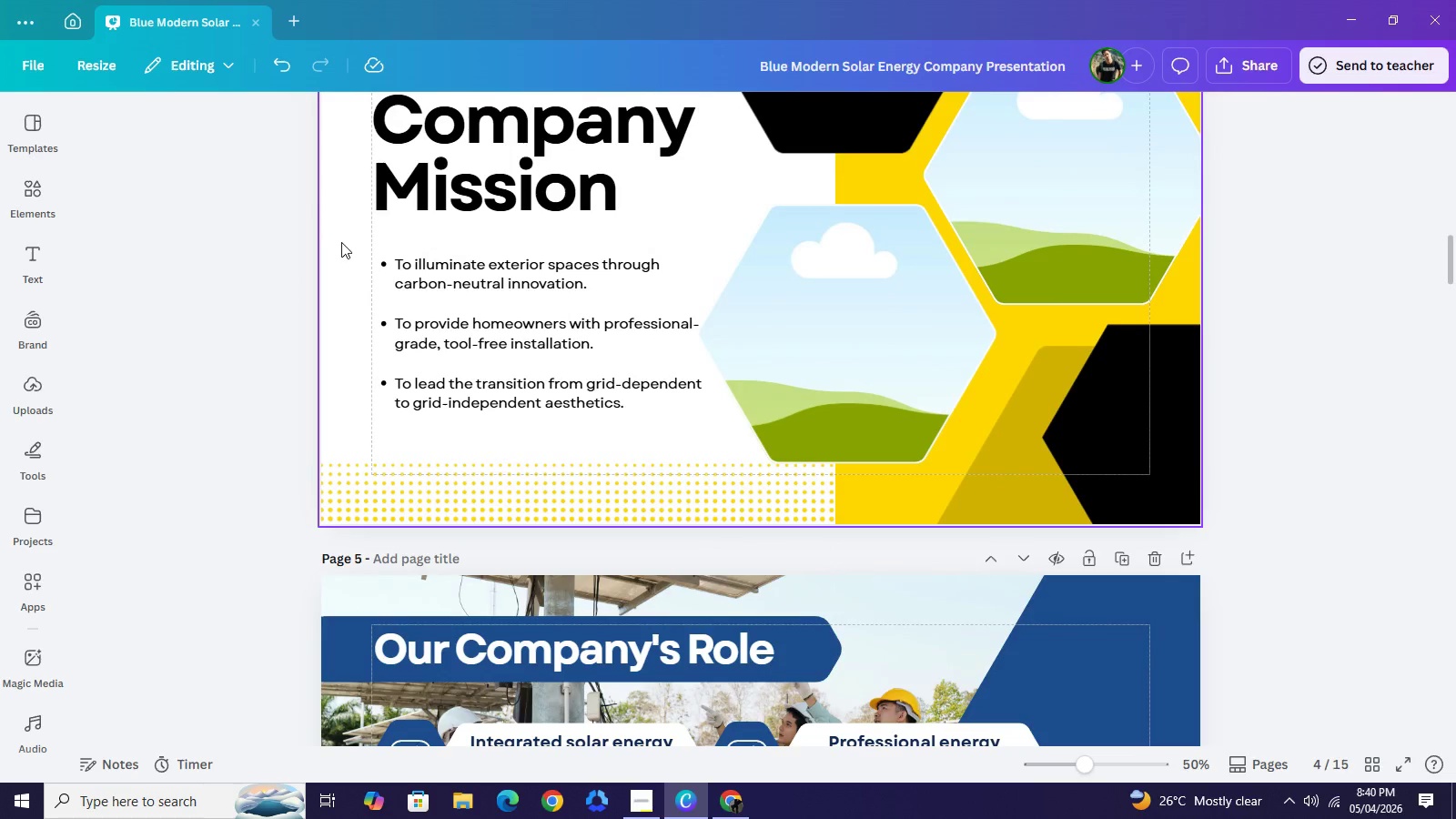 
left_click_drag(start_coordinate=[339, 242], to_coordinate=[557, 399])
 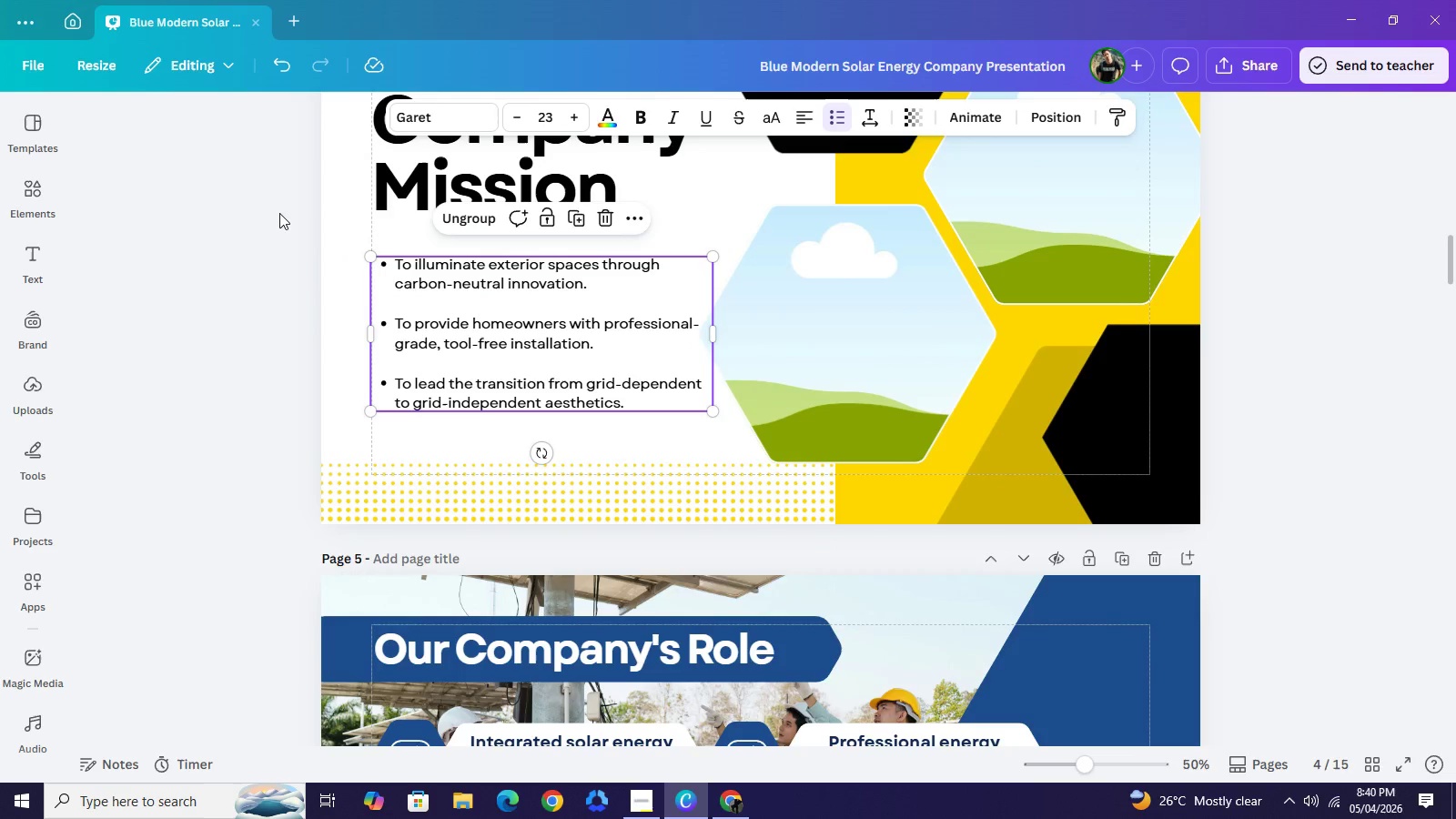 
left_click([279, 214])
 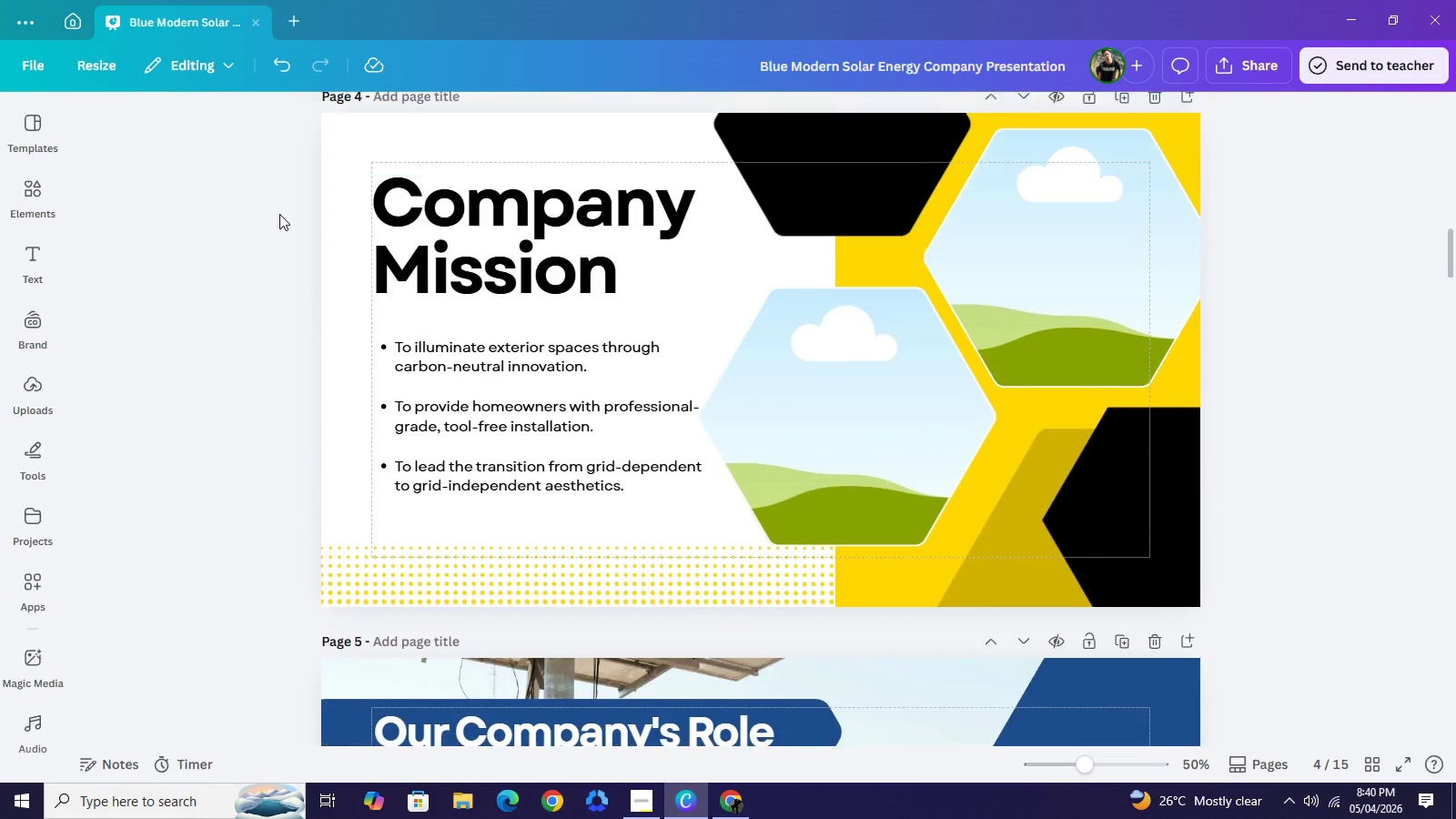 
scroll: coordinate [316, 337], scroll_direction: up, amount: 13.0
 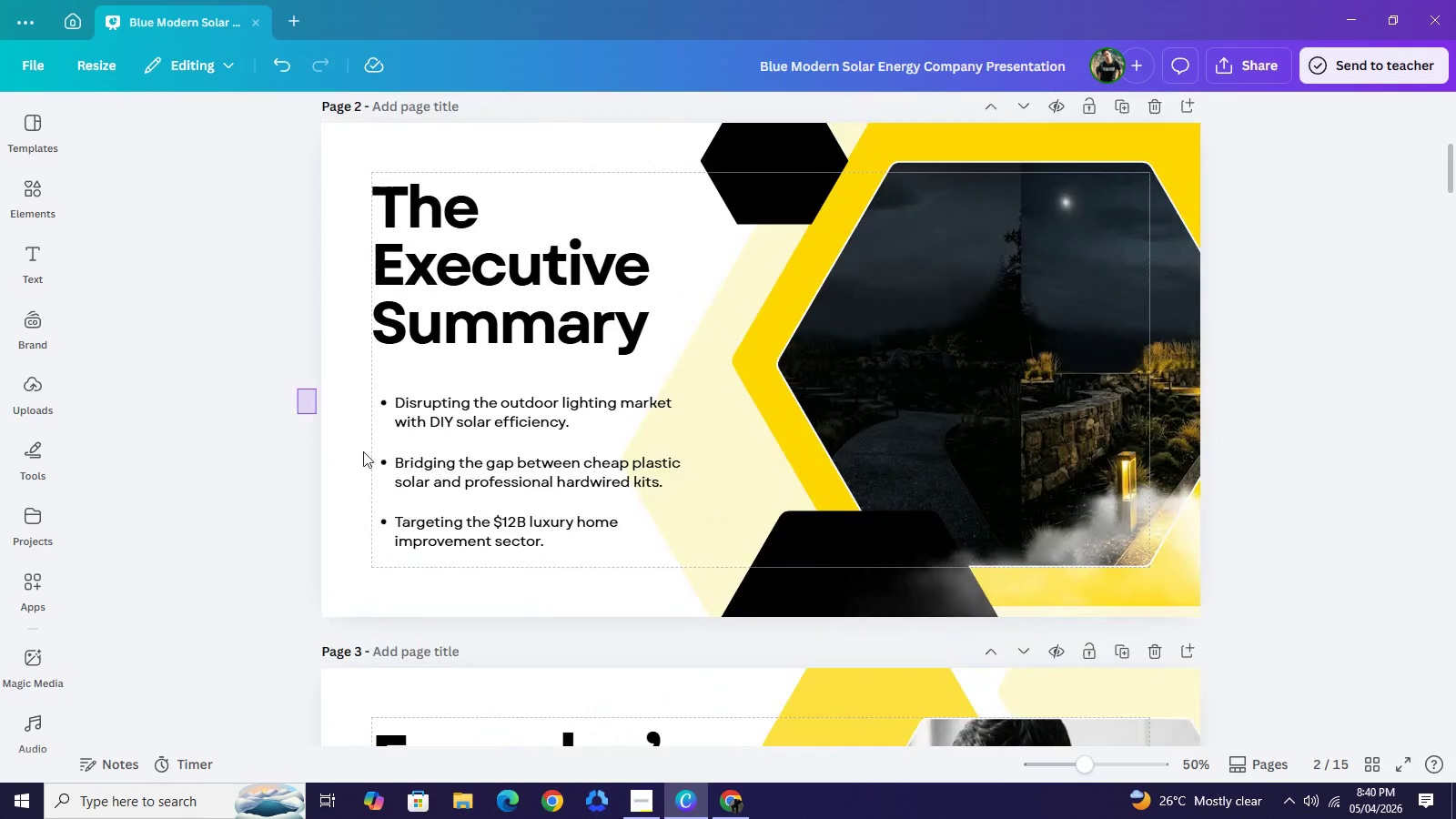 
left_click_drag(start_coordinate=[298, 389], to_coordinate=[506, 544])
 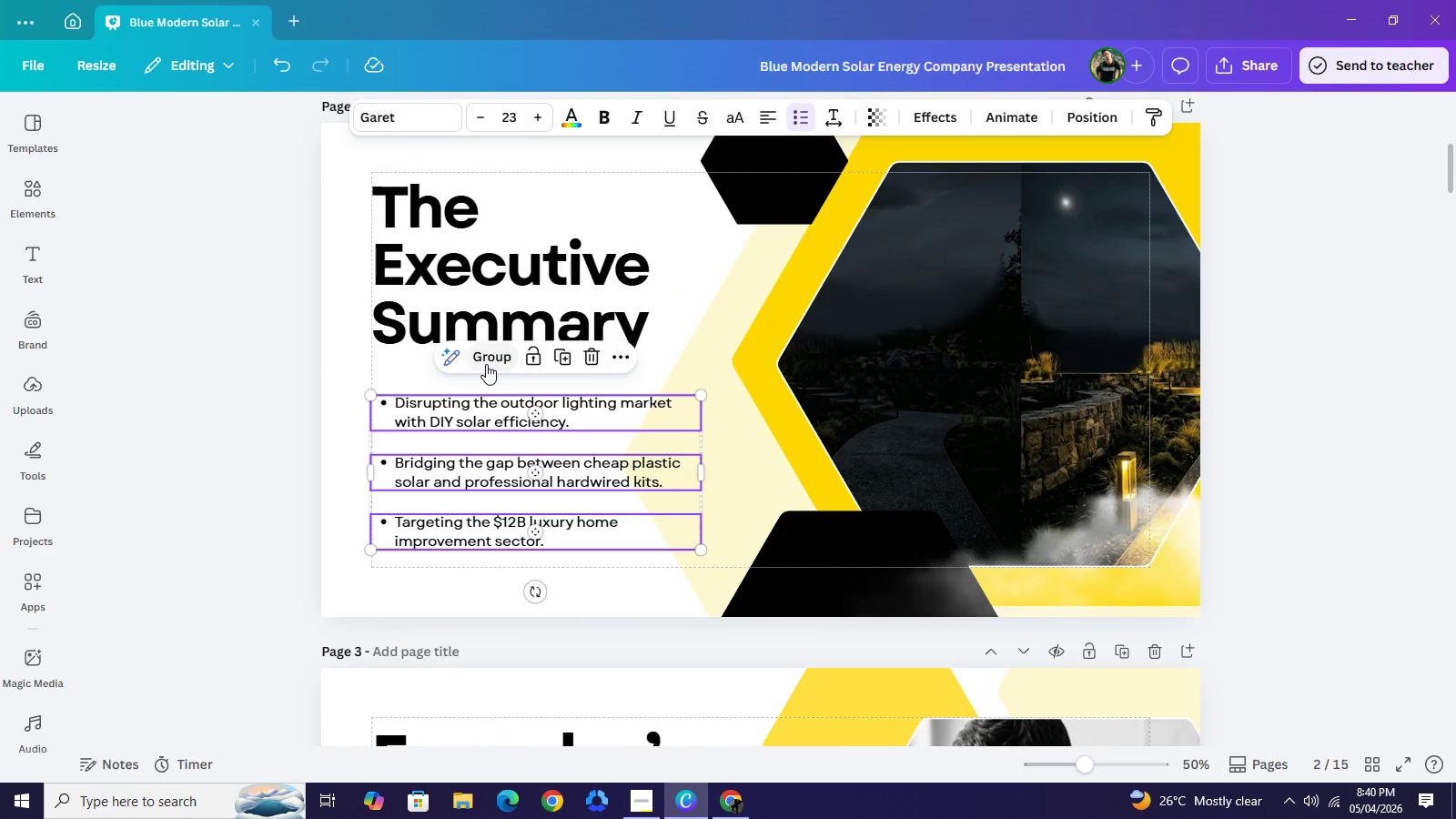 
left_click([486, 364])
 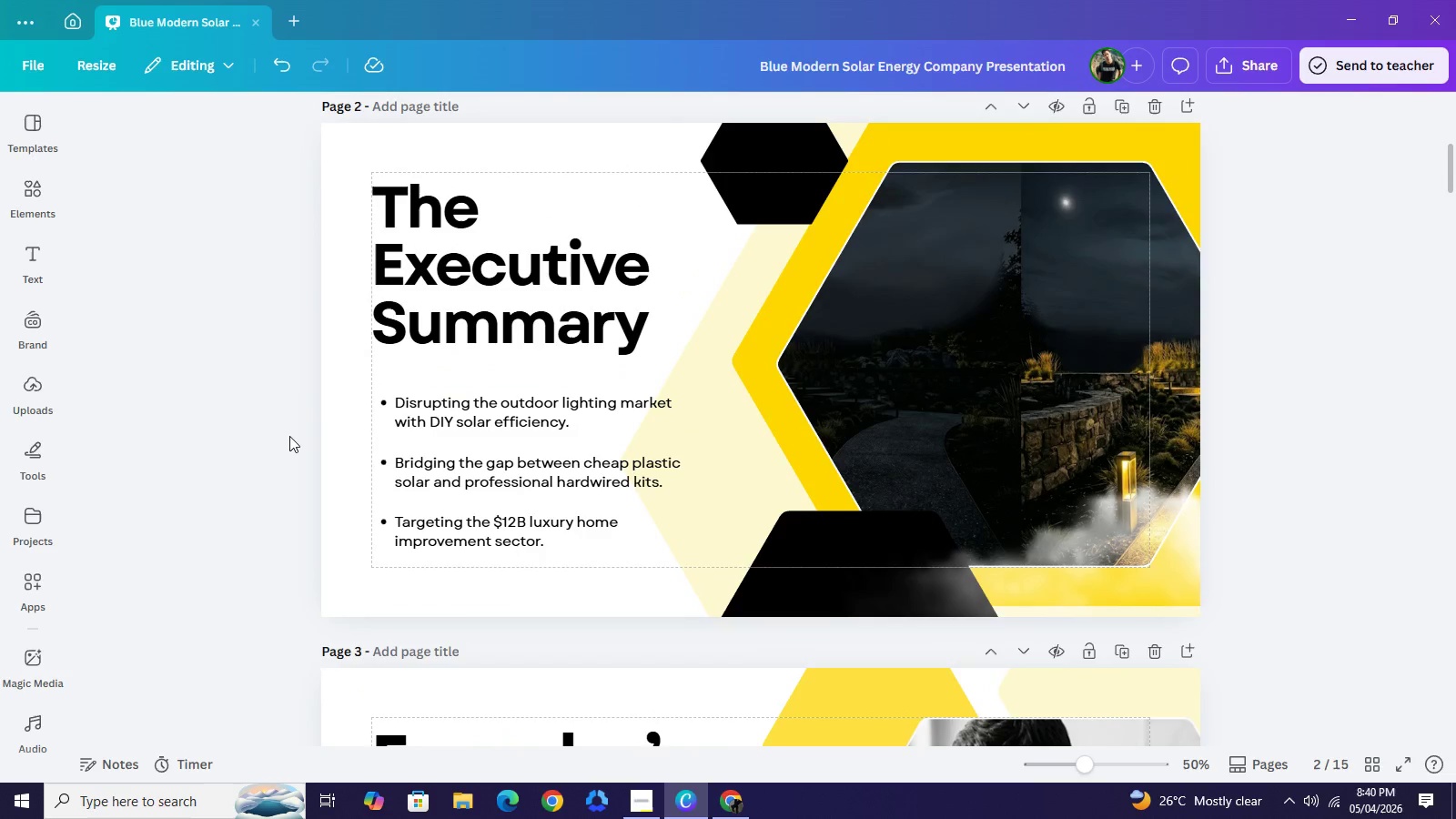 
double_click([289, 436])
 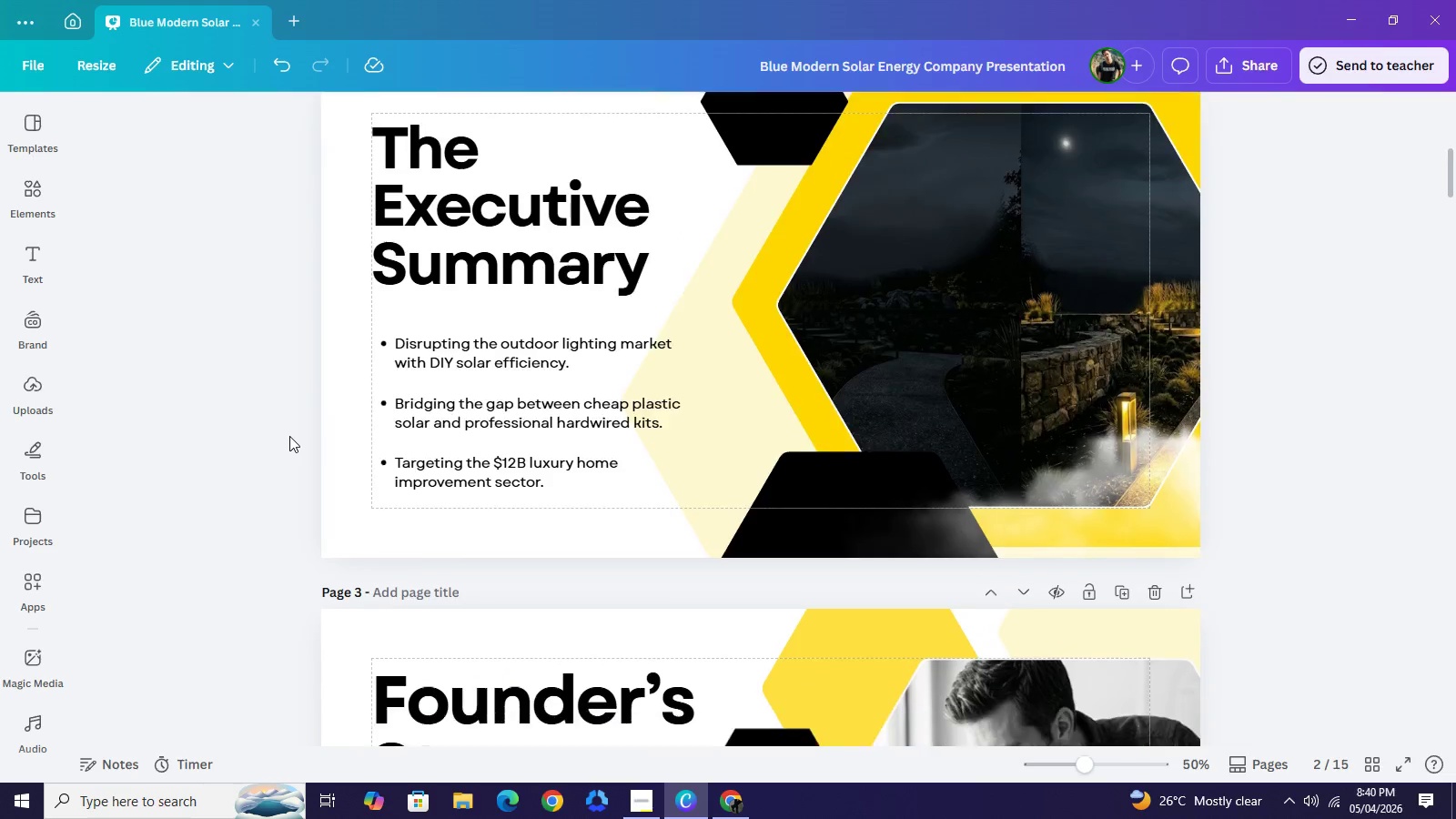 
scroll: coordinate [289, 436], scroll_direction: down, amount: 10.0
 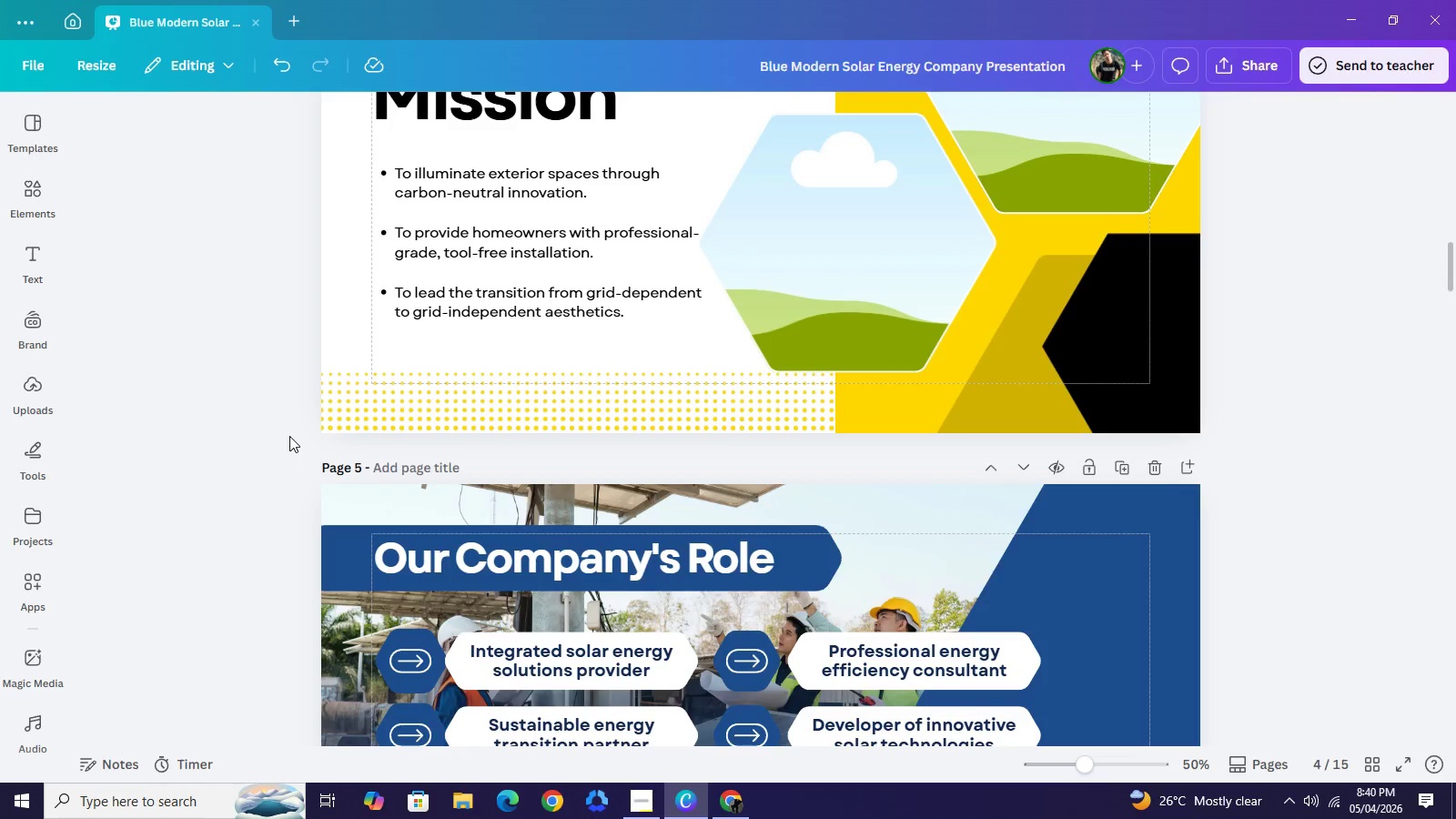 
scroll: coordinate [289, 436], scroll_direction: up, amount: 3.0
 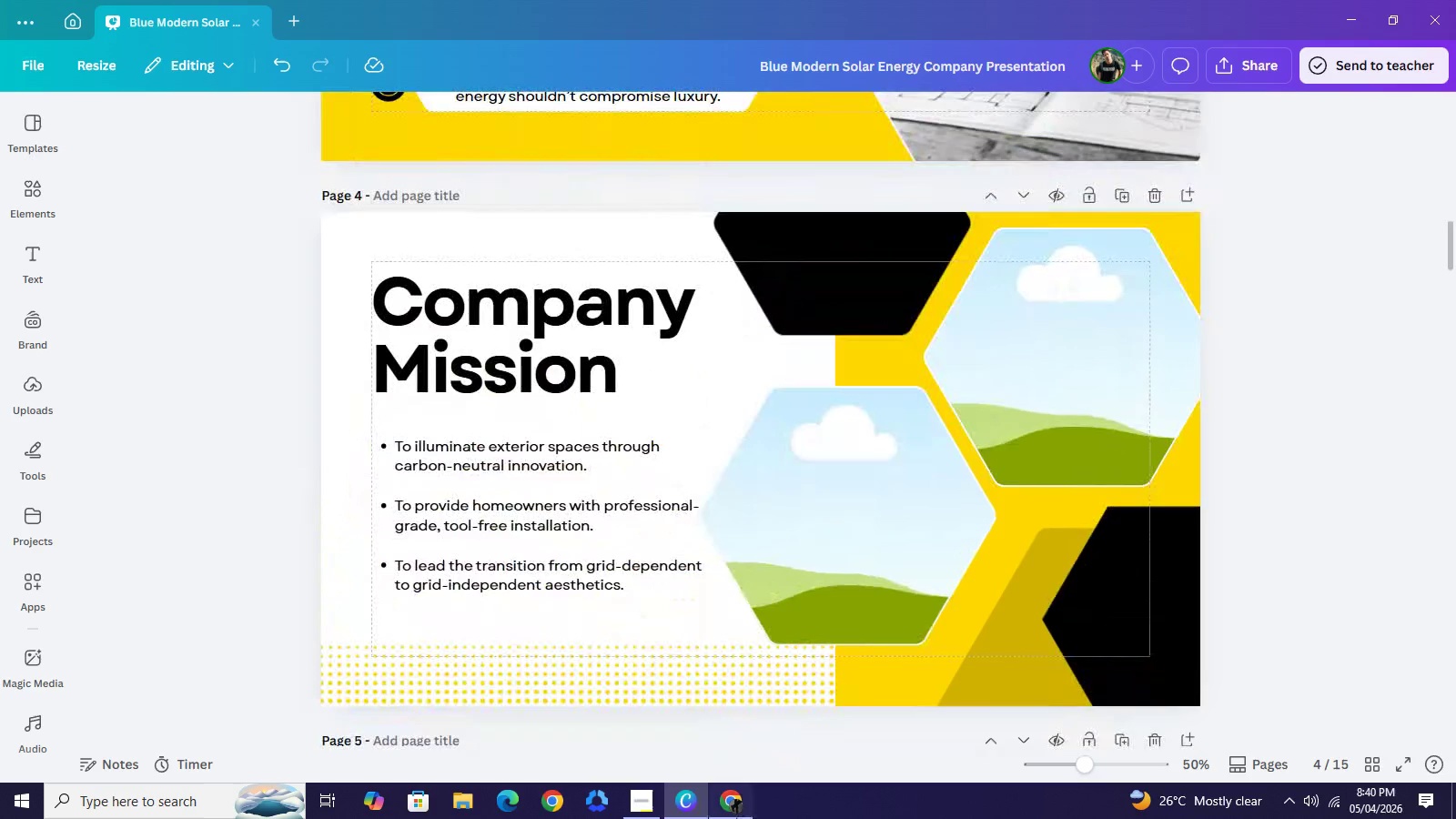 
left_click([736, 818])
 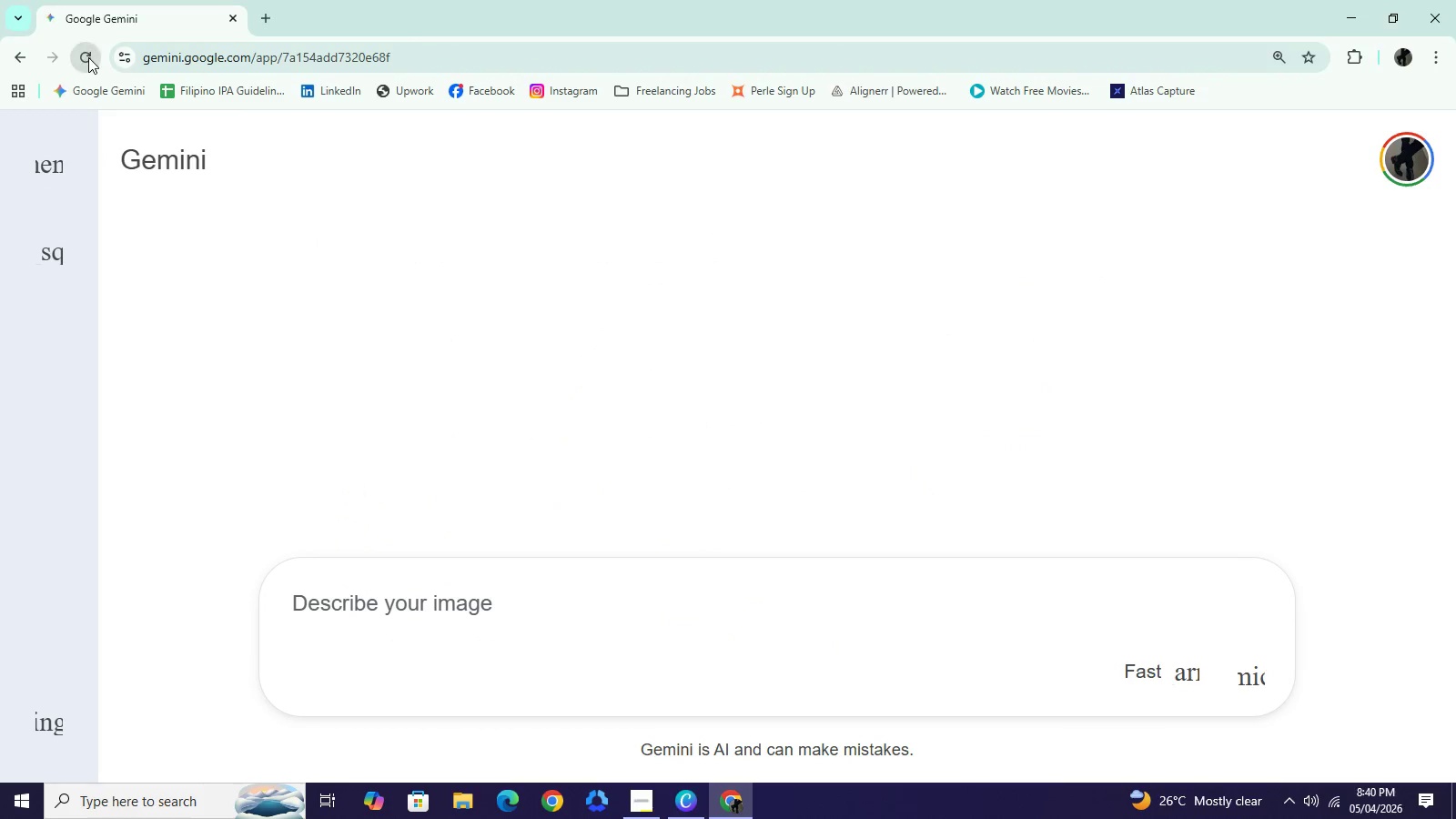 
wait(5.17)
 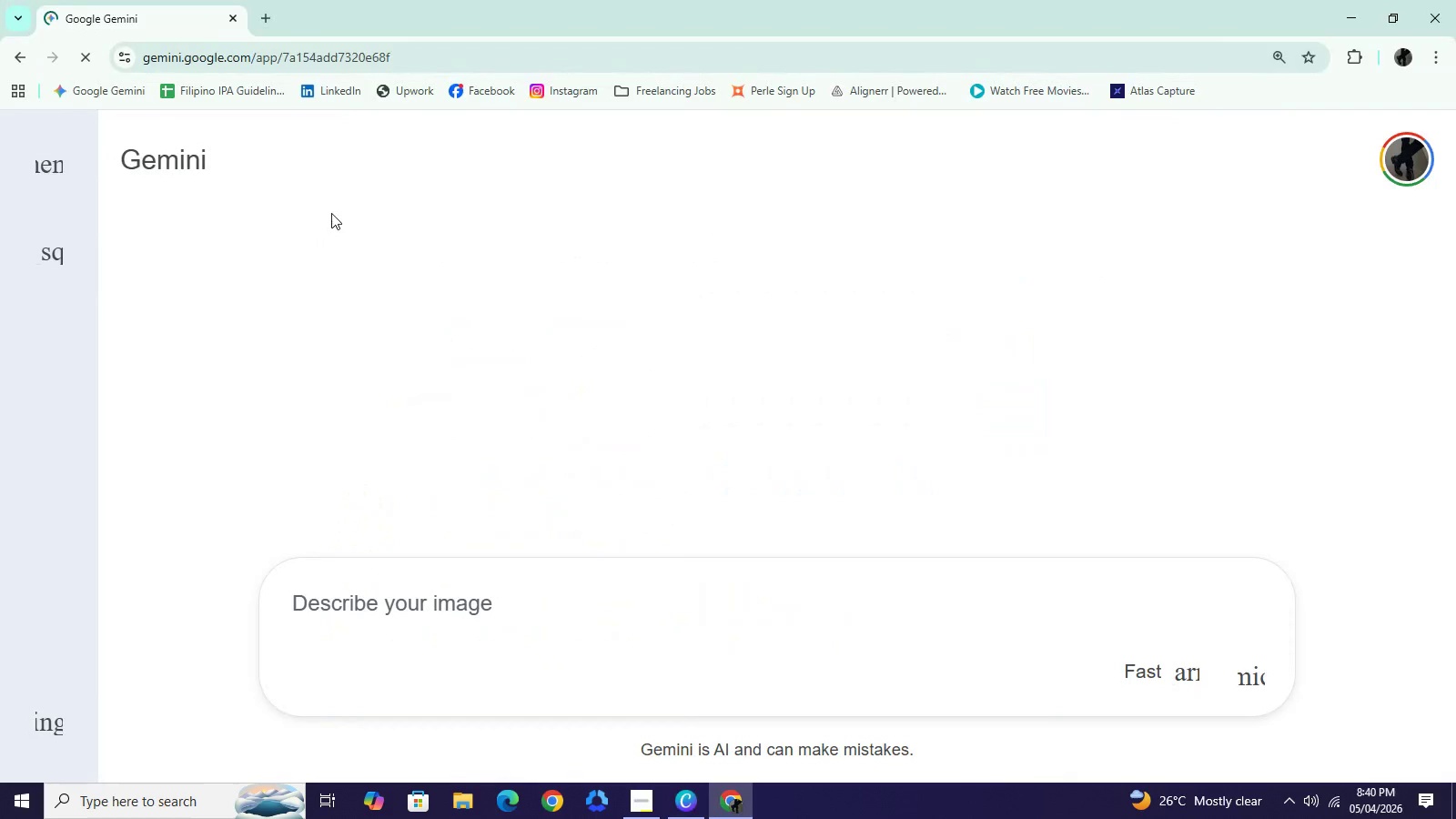 
left_click([268, 15])
 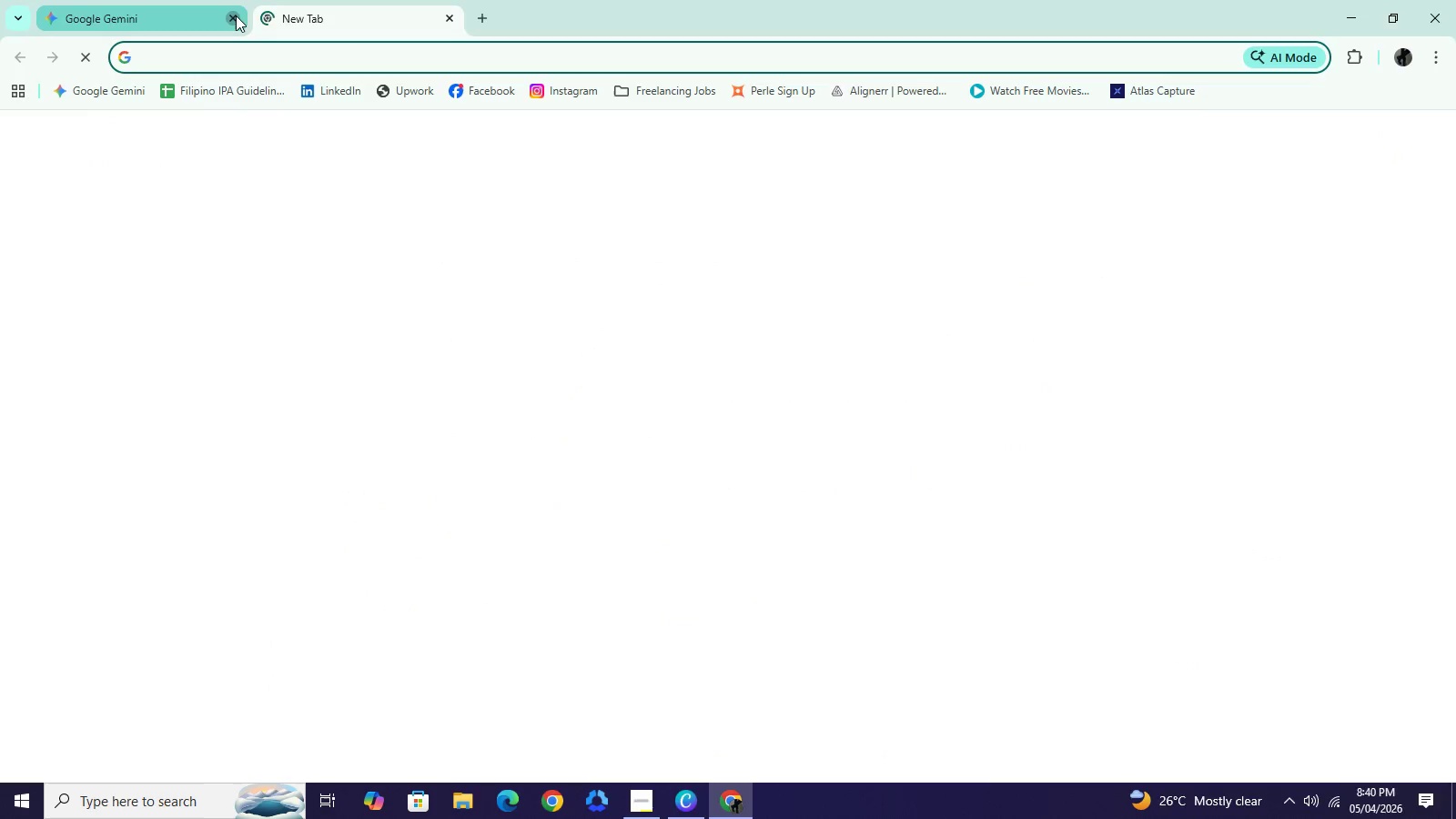 
left_click([236, 15])
 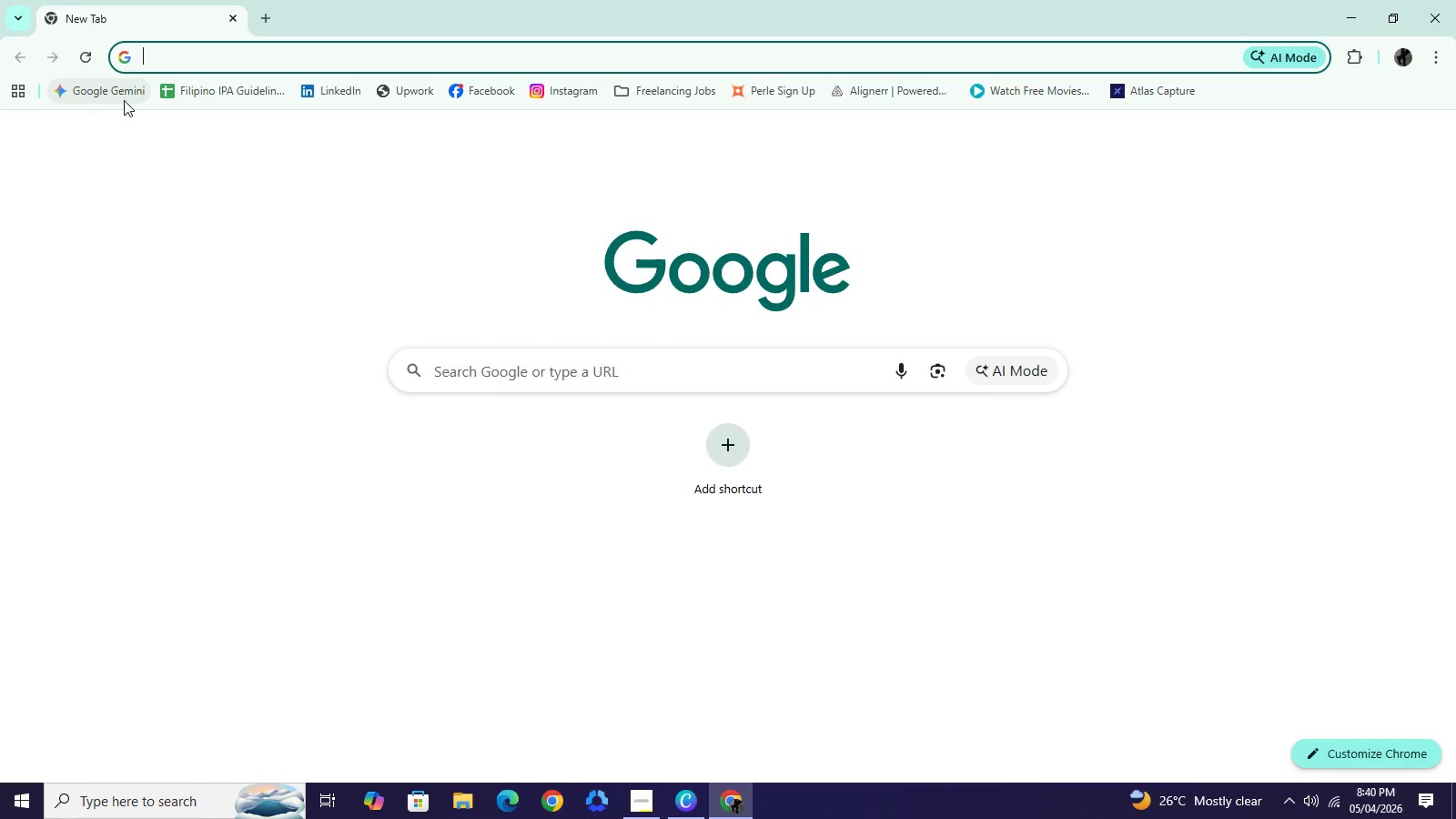 
left_click([124, 100])
 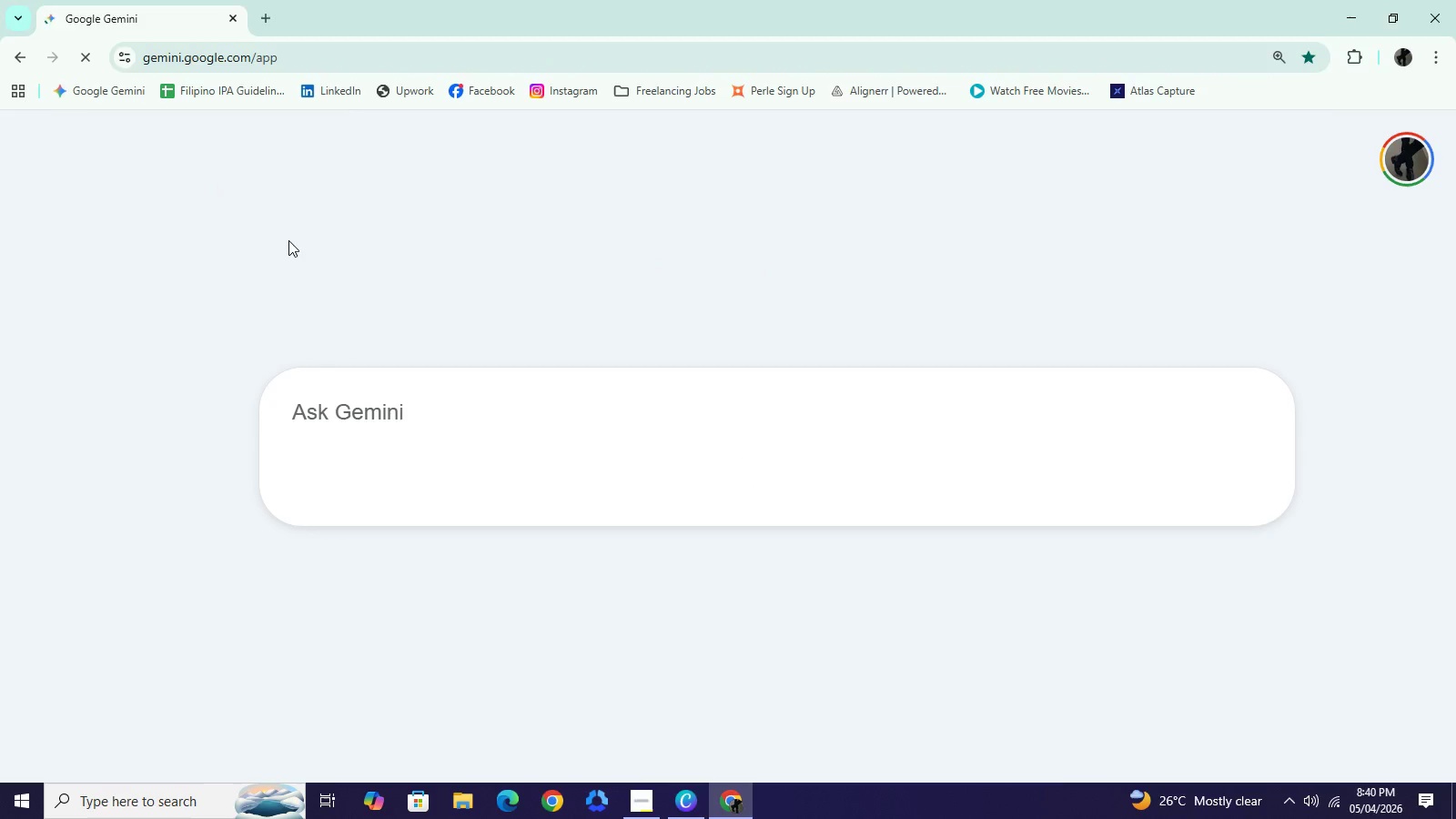 
wait(8.62)
 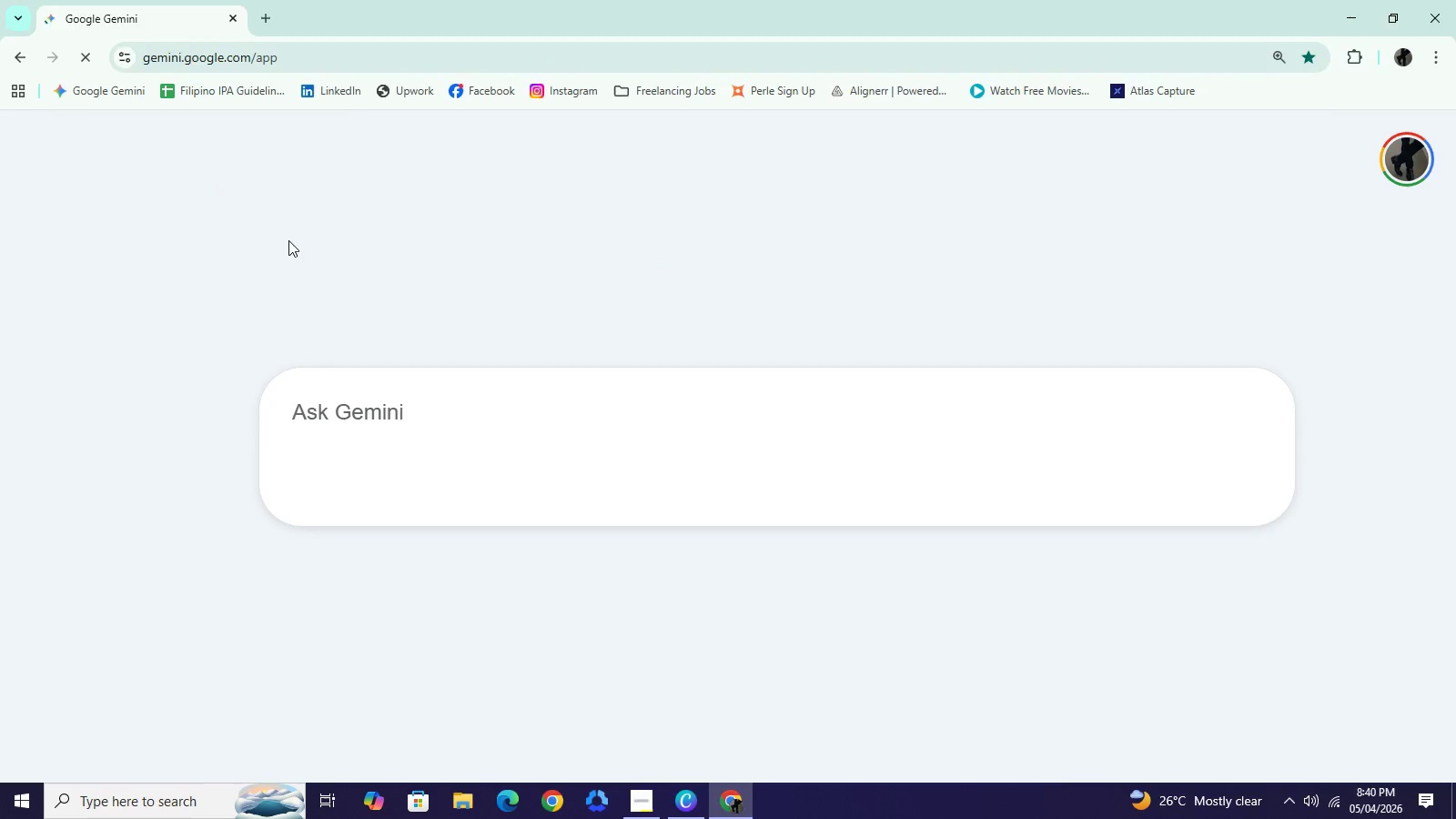 
left_click([49, 169])
 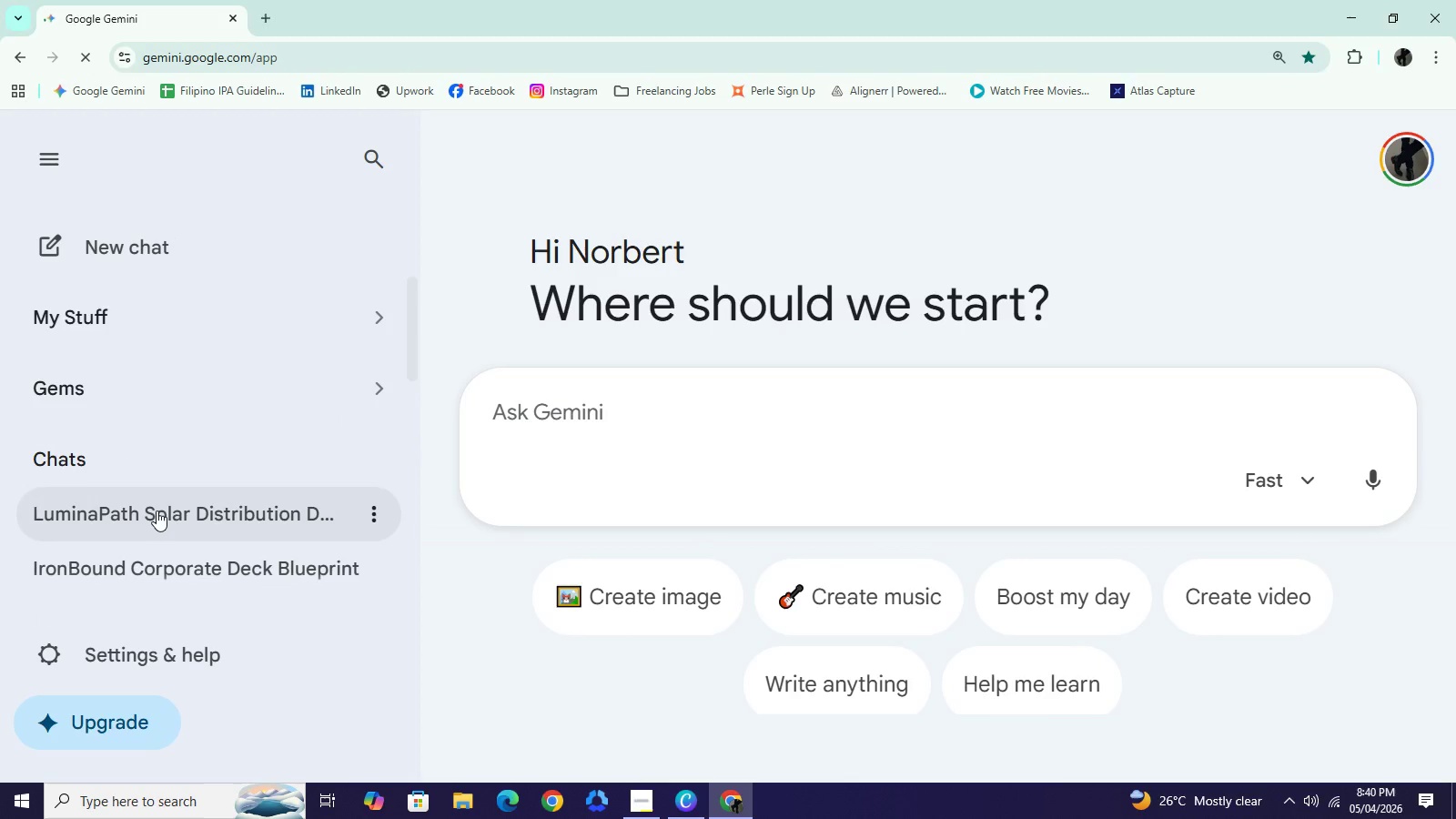 
left_click([157, 511])
 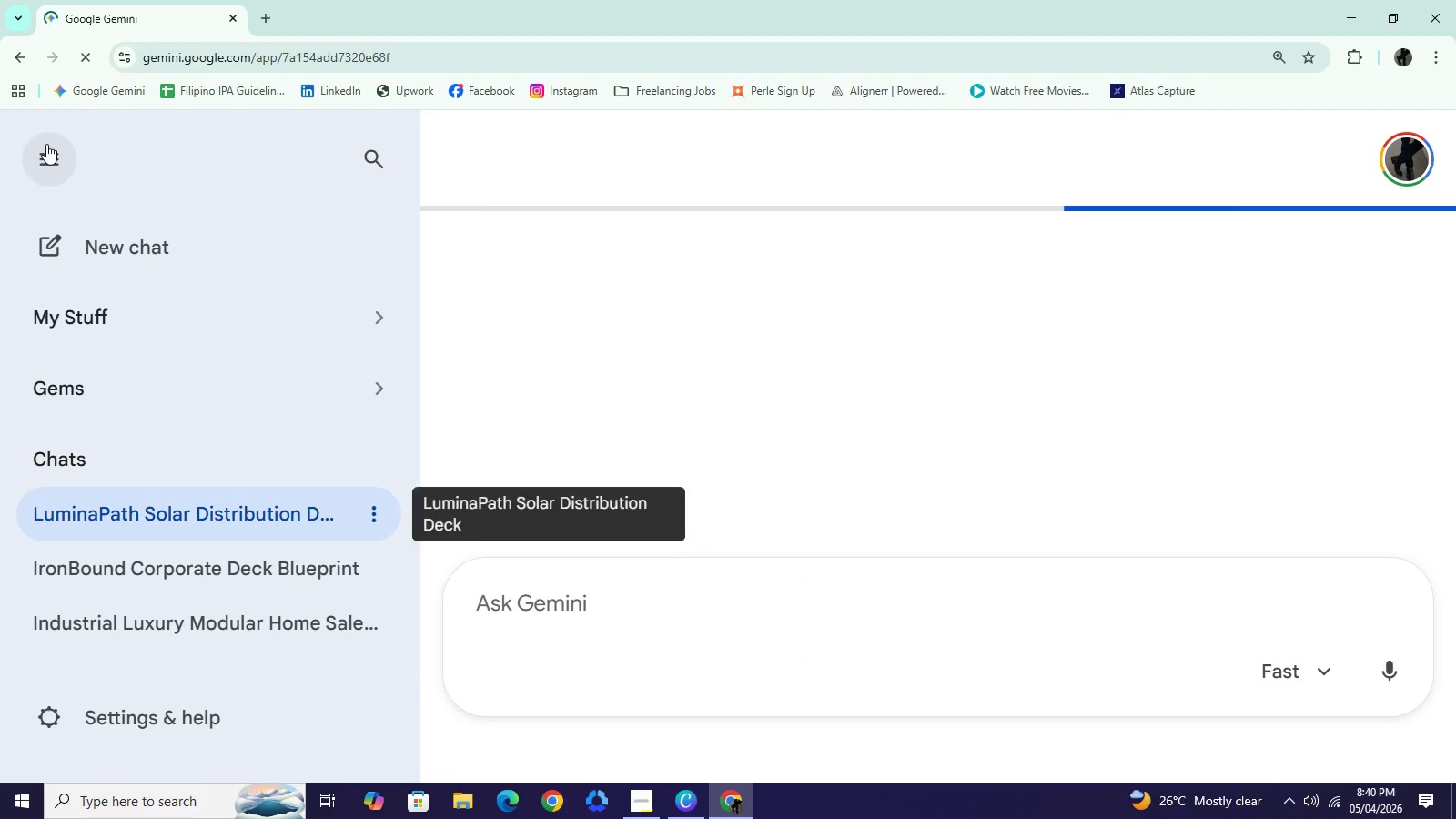 
left_click([46, 144])
 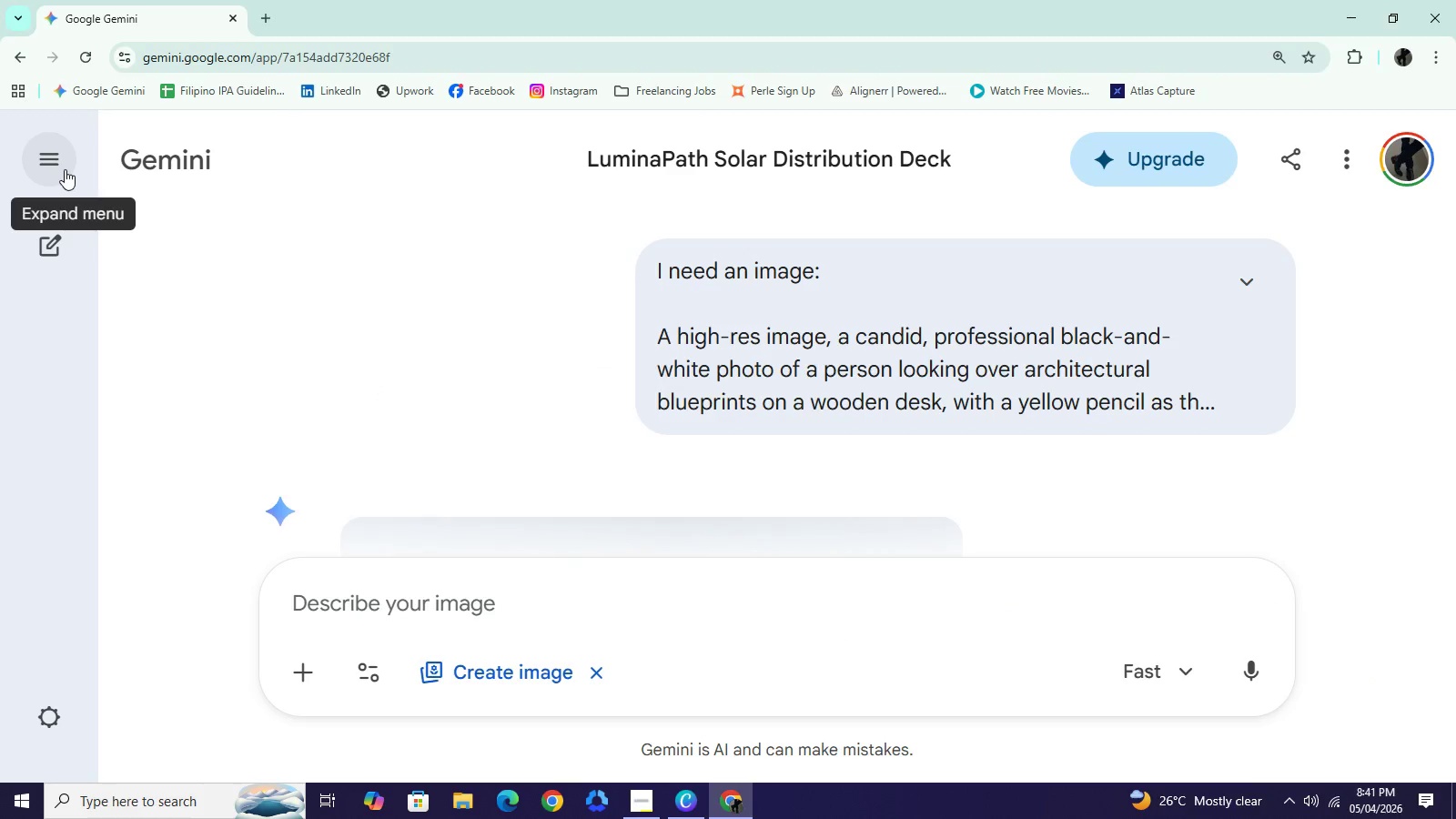 
wait(14.11)
 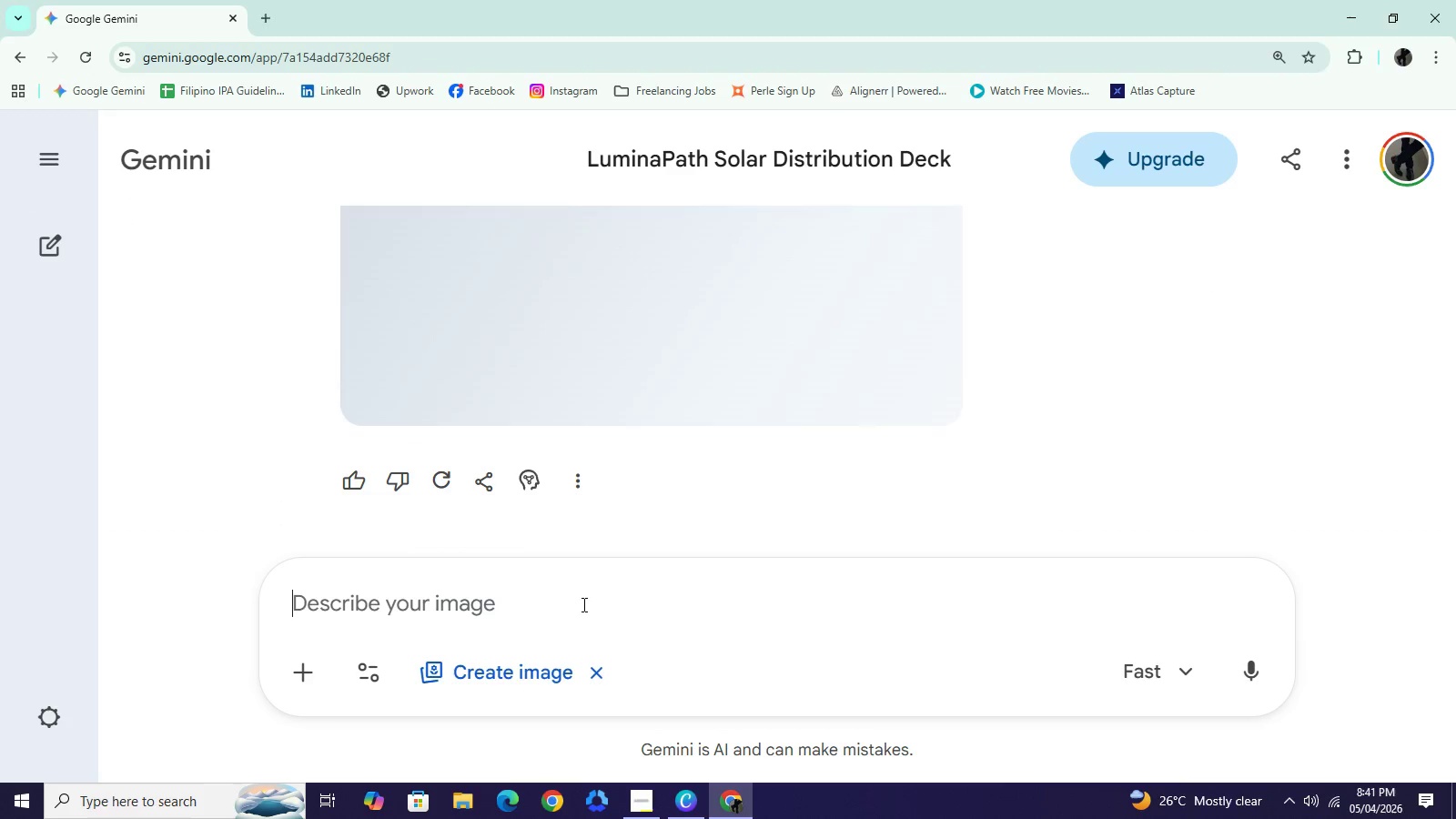 
left_click([582, 604])
 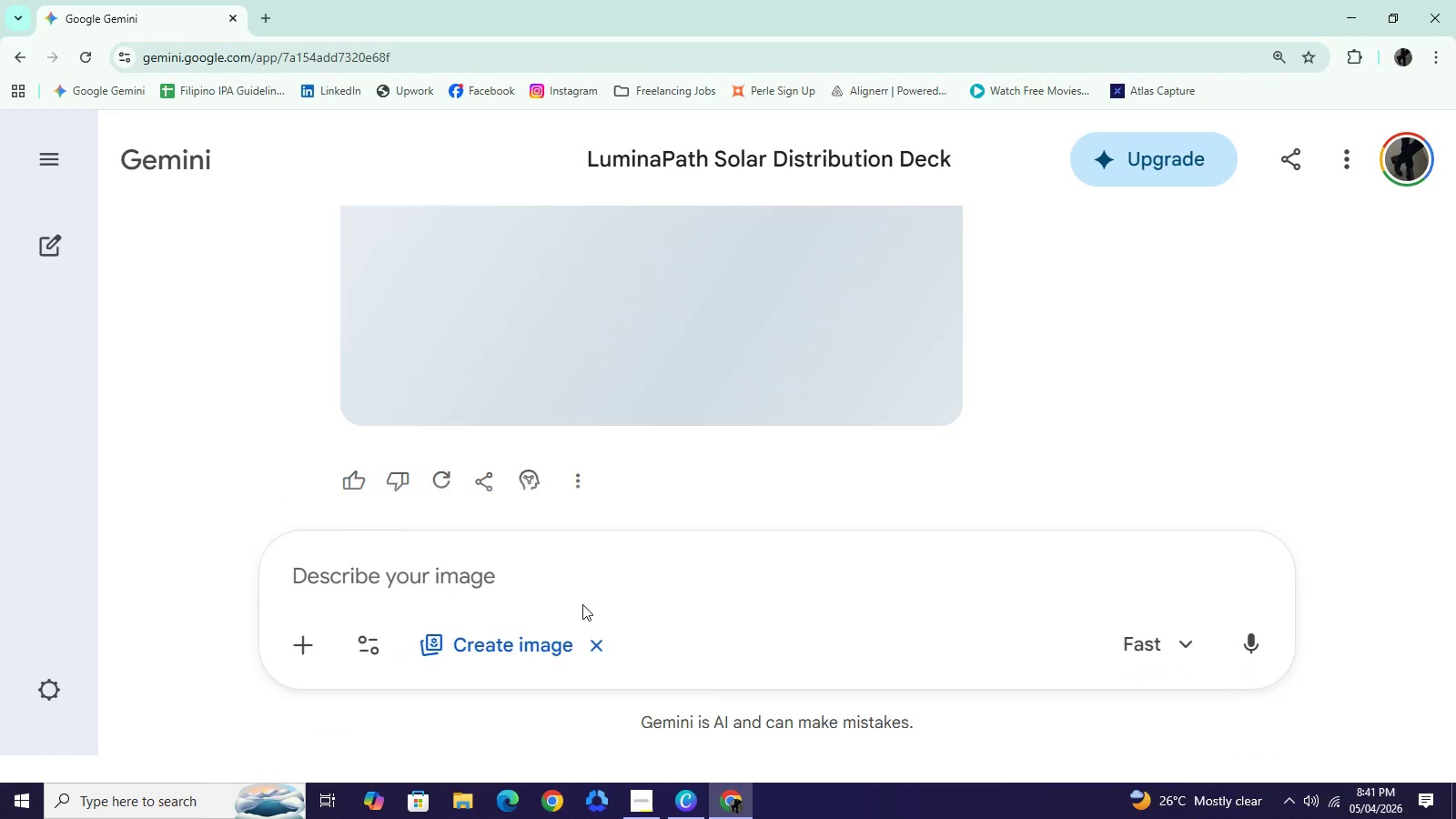 
scroll: coordinate [613, 455], scroll_direction: down, amount: 18.0
 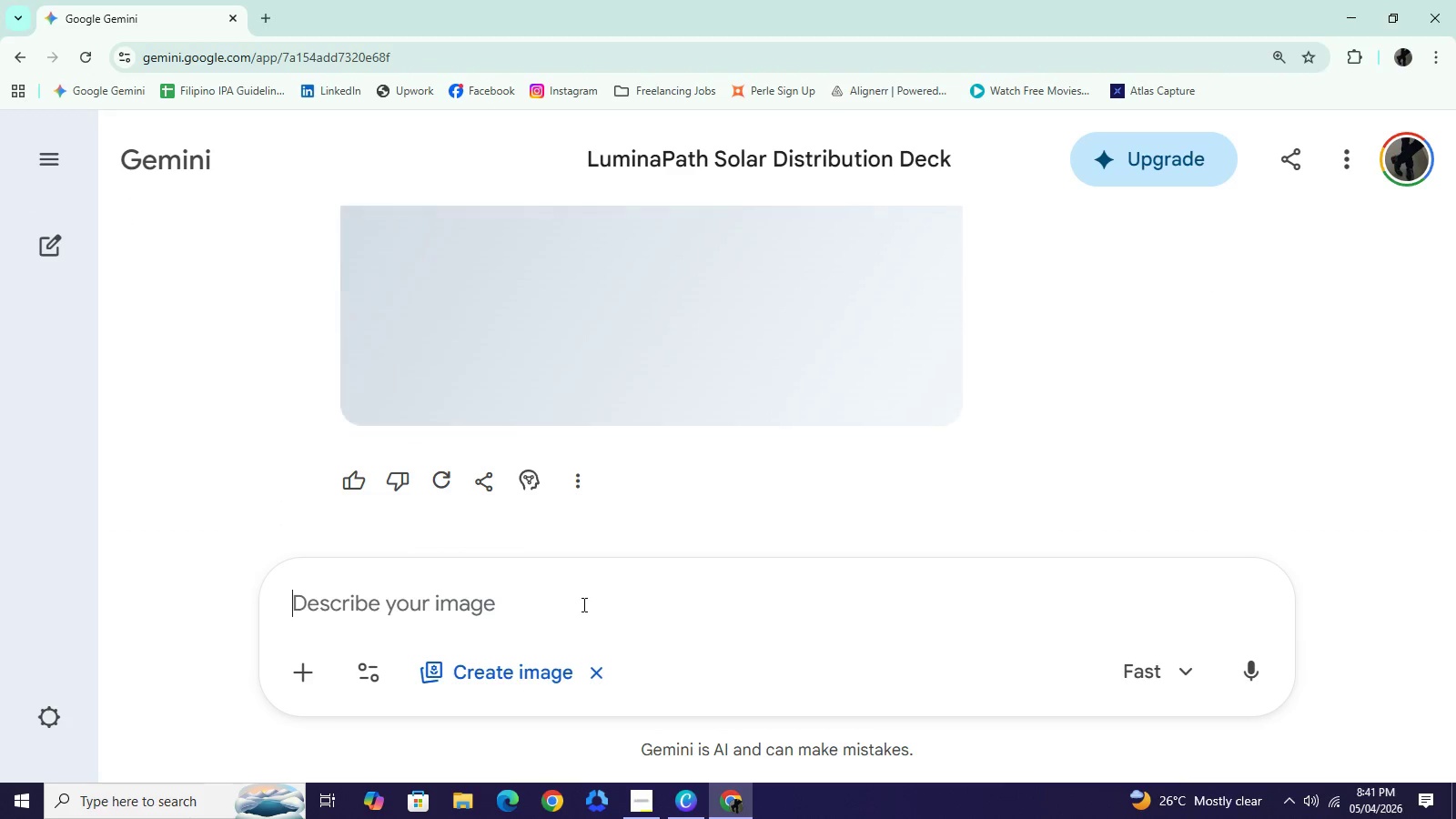 
key(Control+V)
 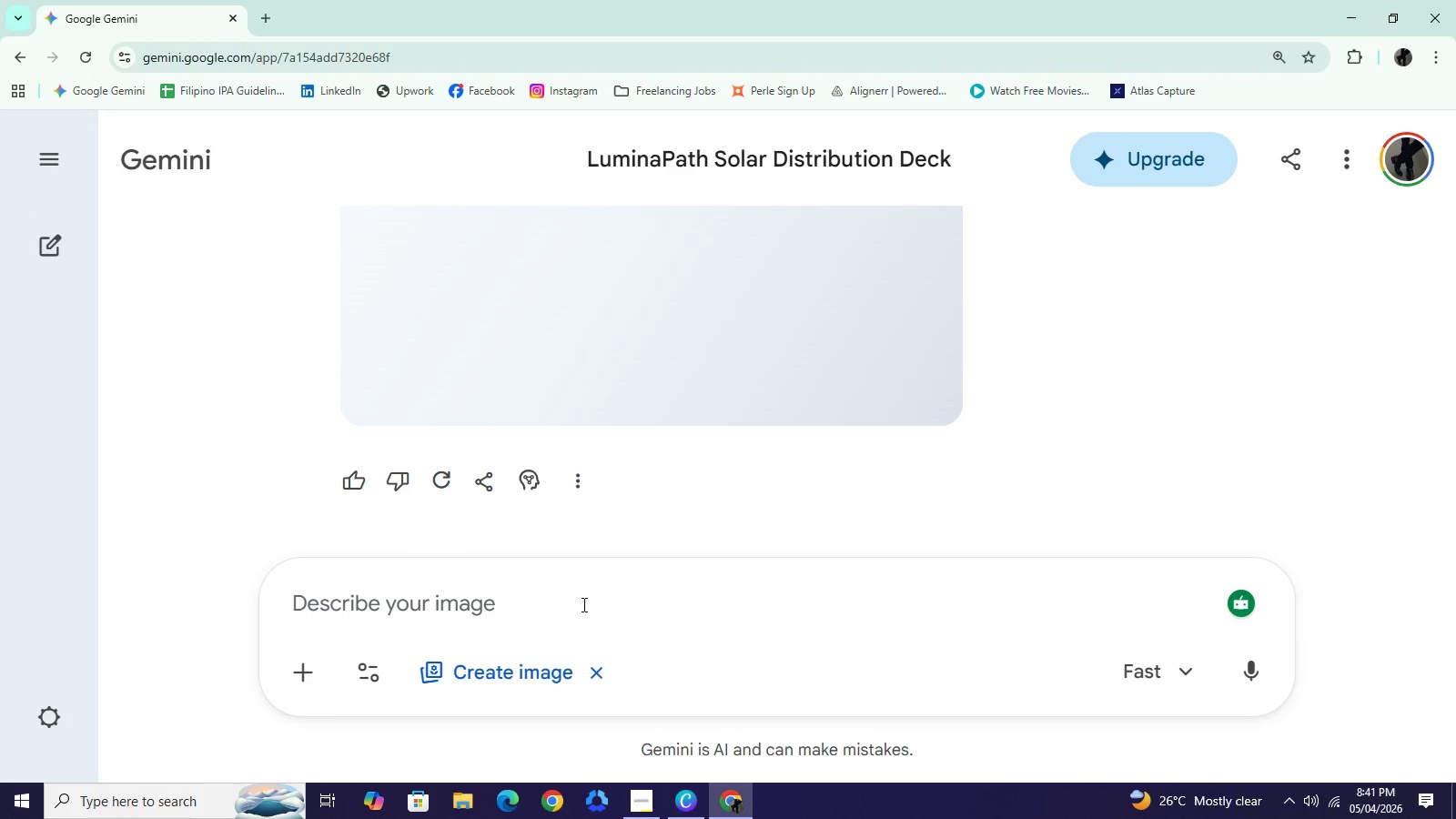 
left_click([582, 604])
 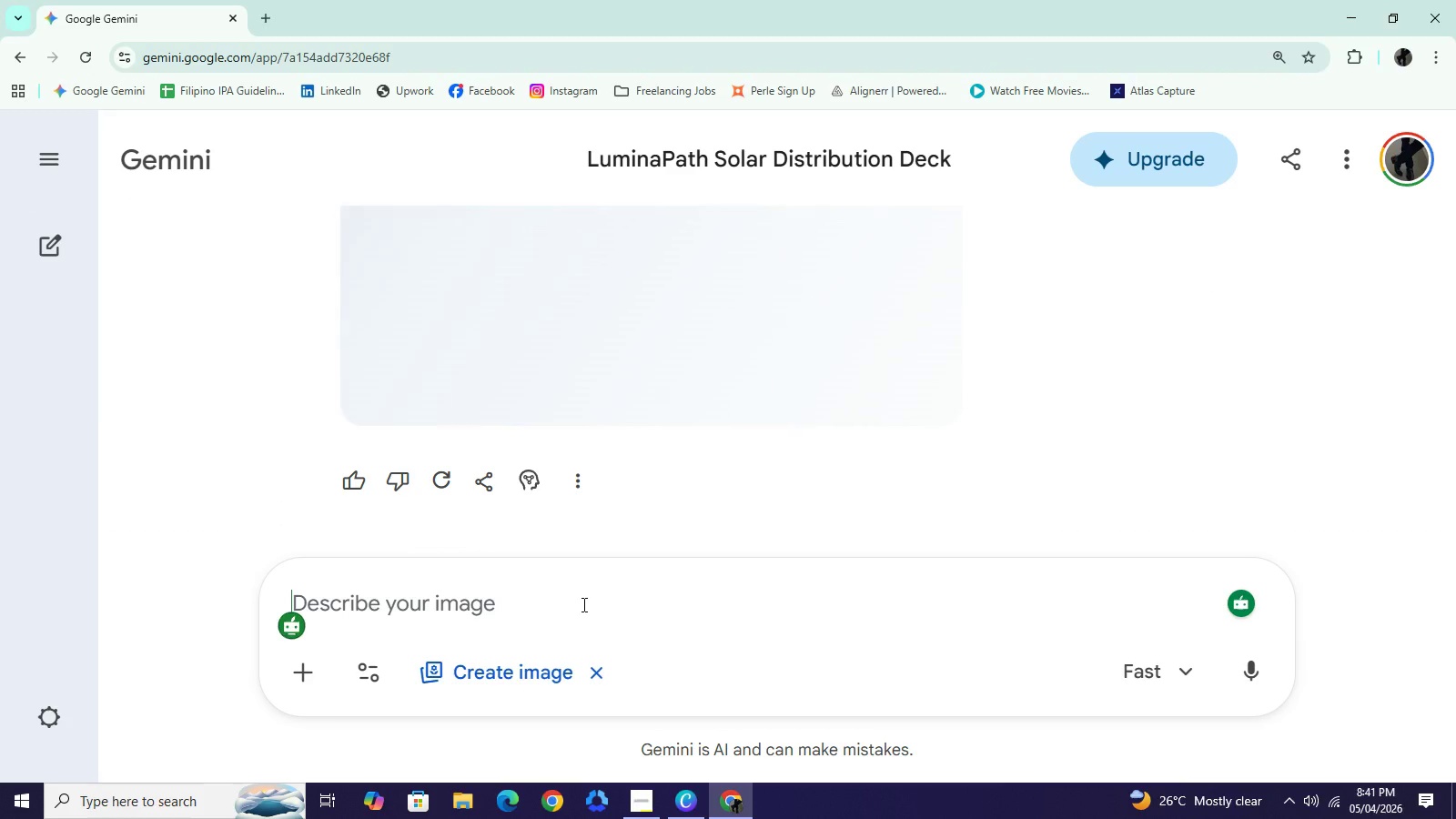 
key(Control+V)
 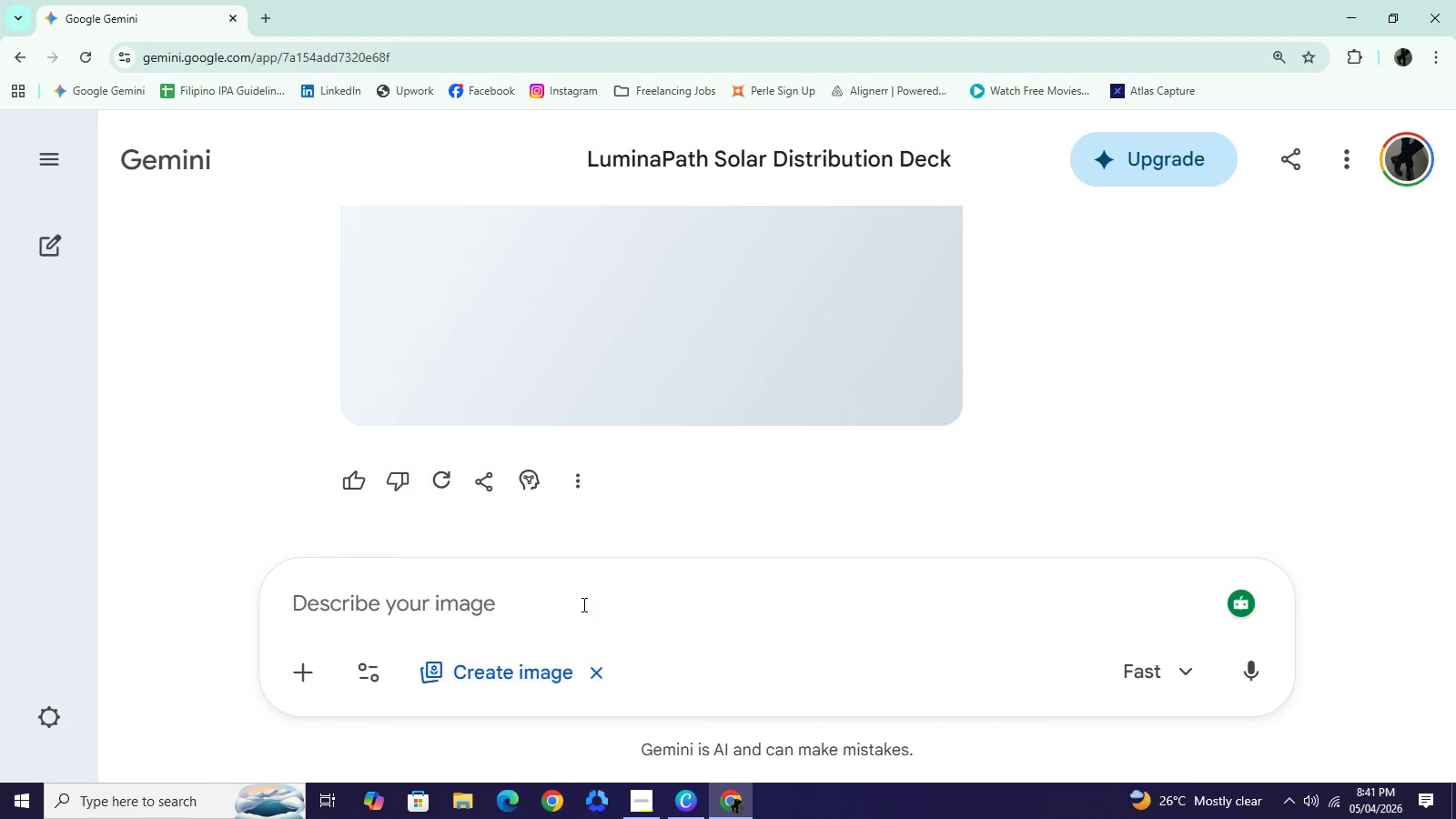 
scroll: coordinate [549, 511], scroll_direction: up, amount: 8.0
 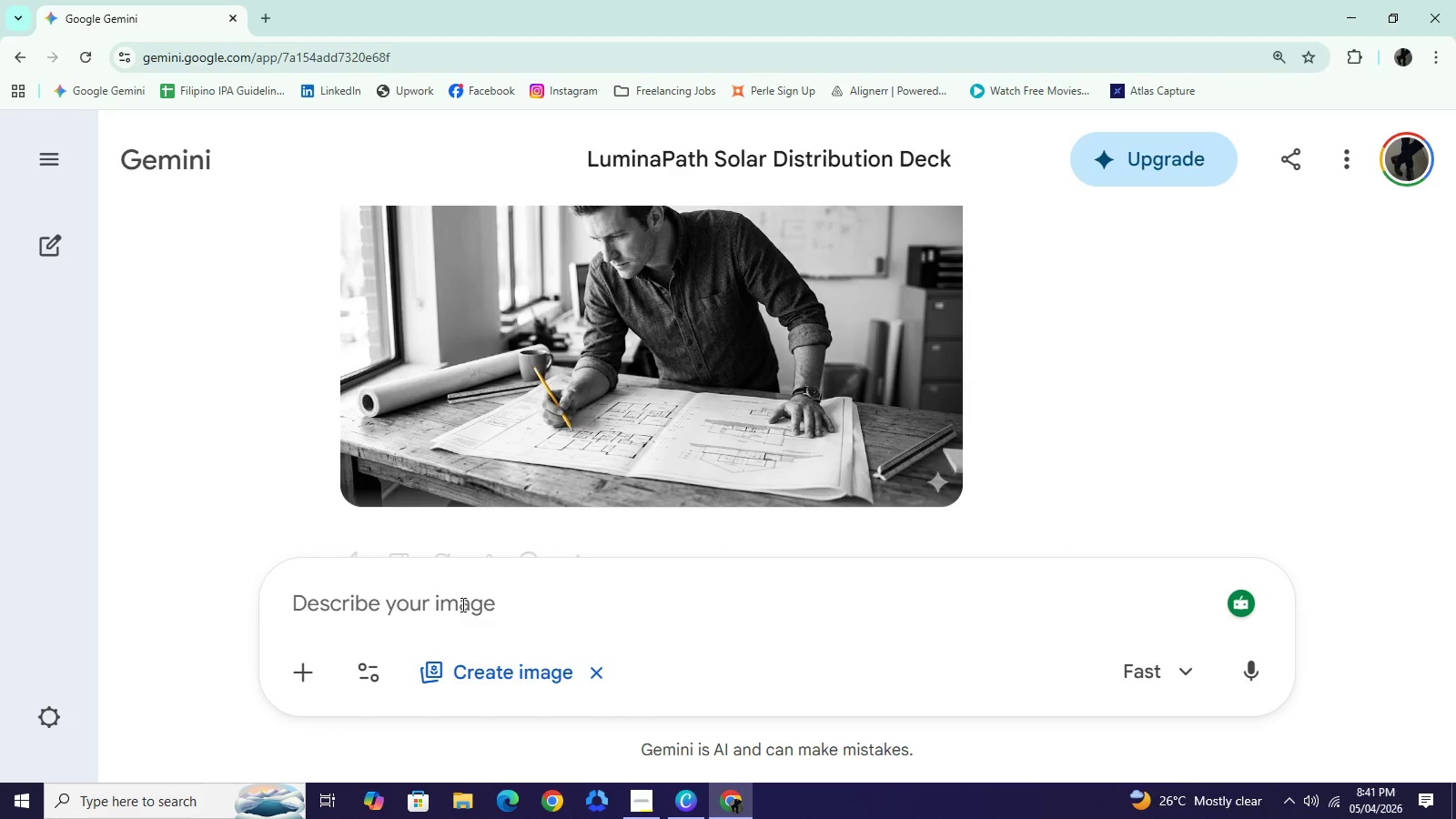 
left_click([460, 606])
 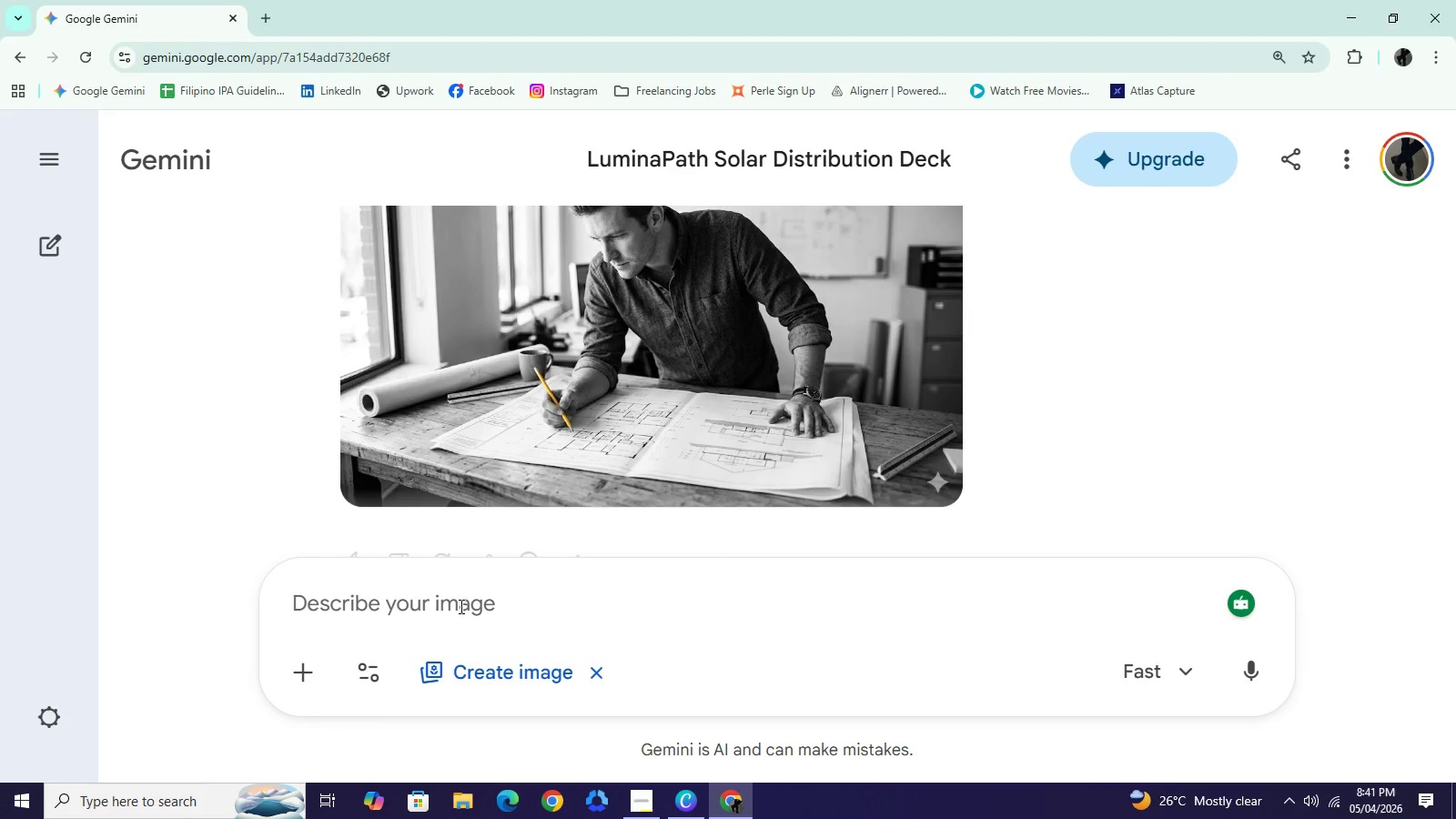 
key(Control+V)
 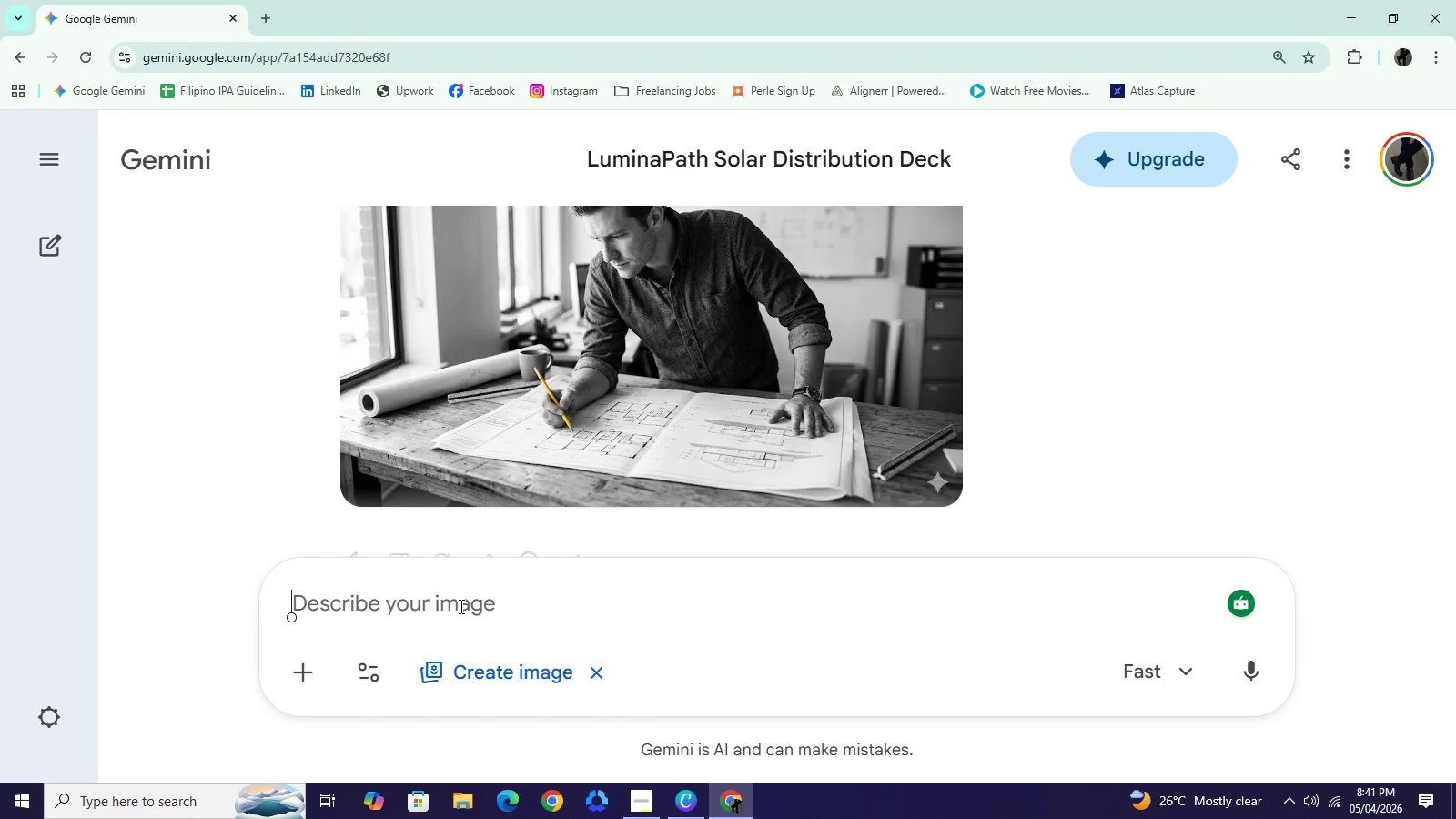 
key(Control+V)
 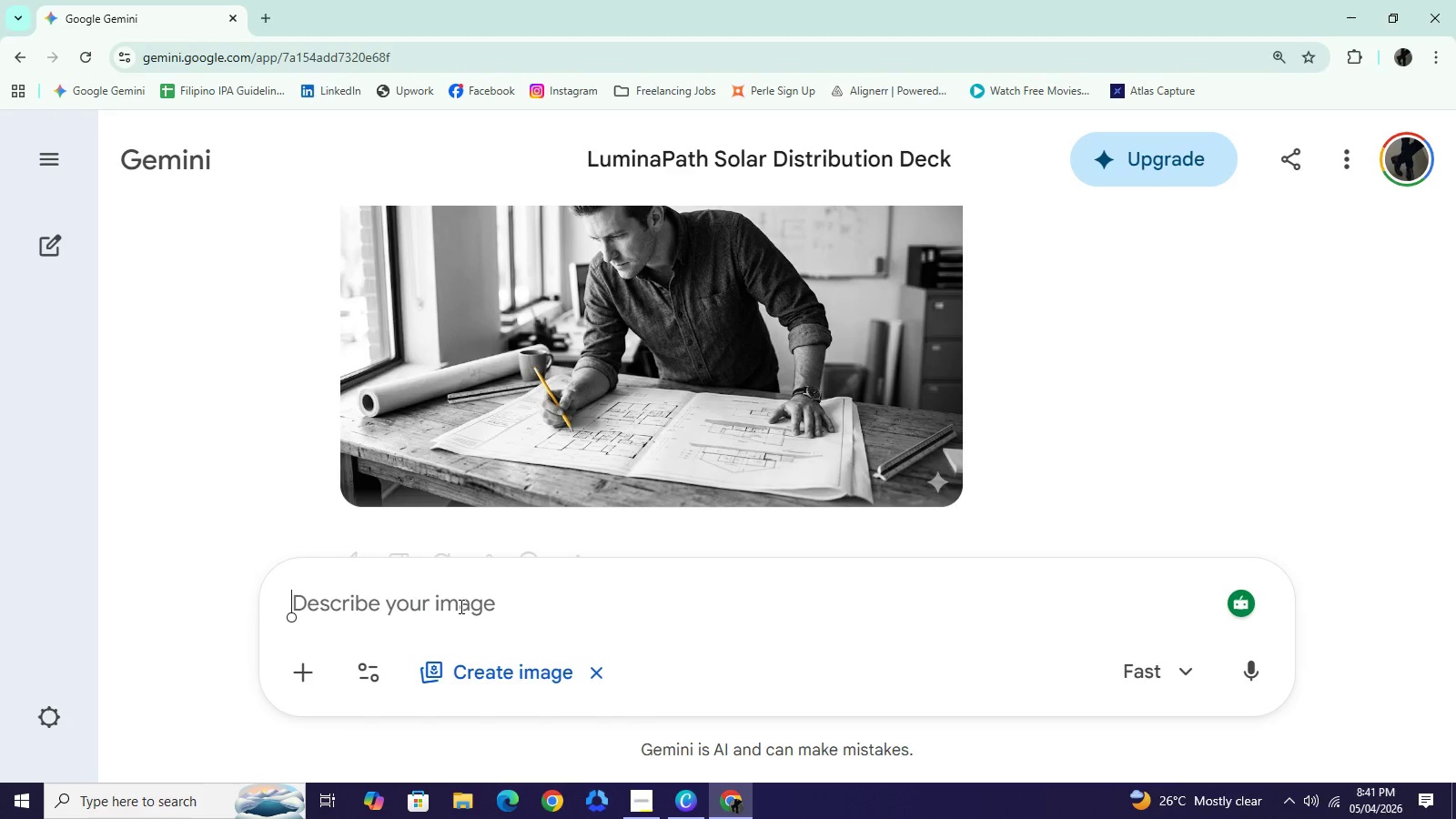 
key(Control+V)
 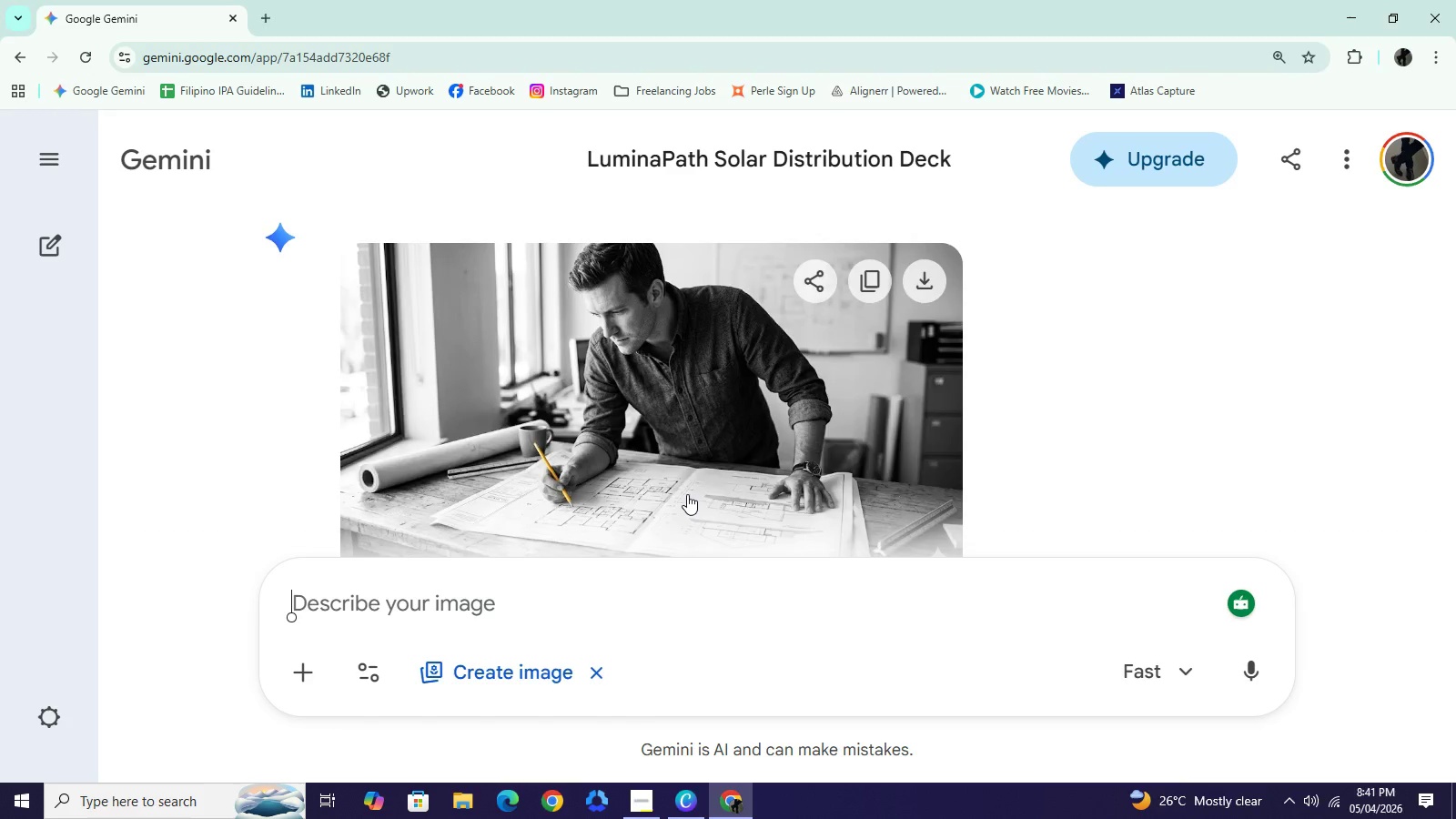 
scroll: coordinate [687, 494], scroll_direction: up, amount: 2.0
 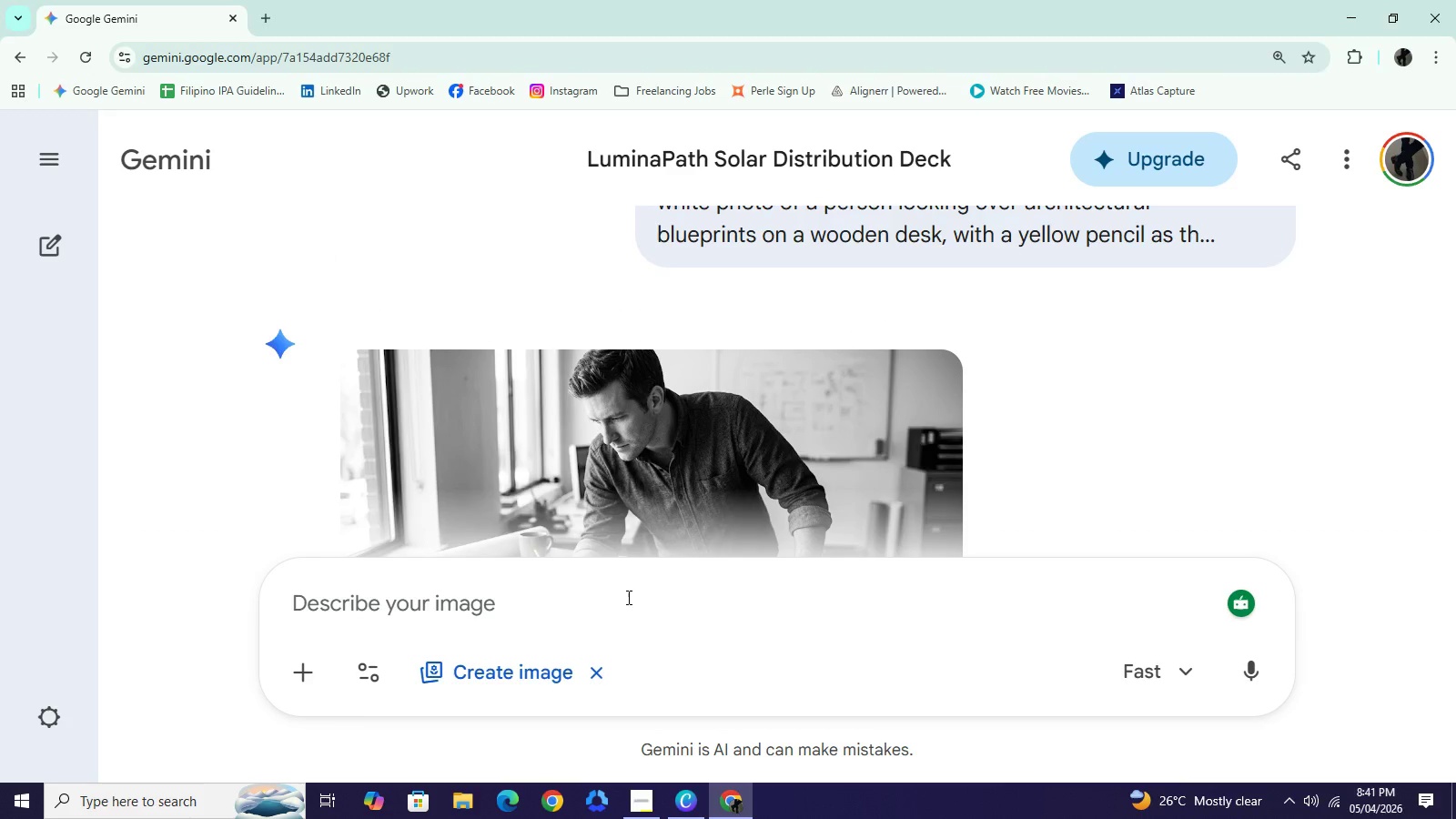 
left_click([620, 606])
 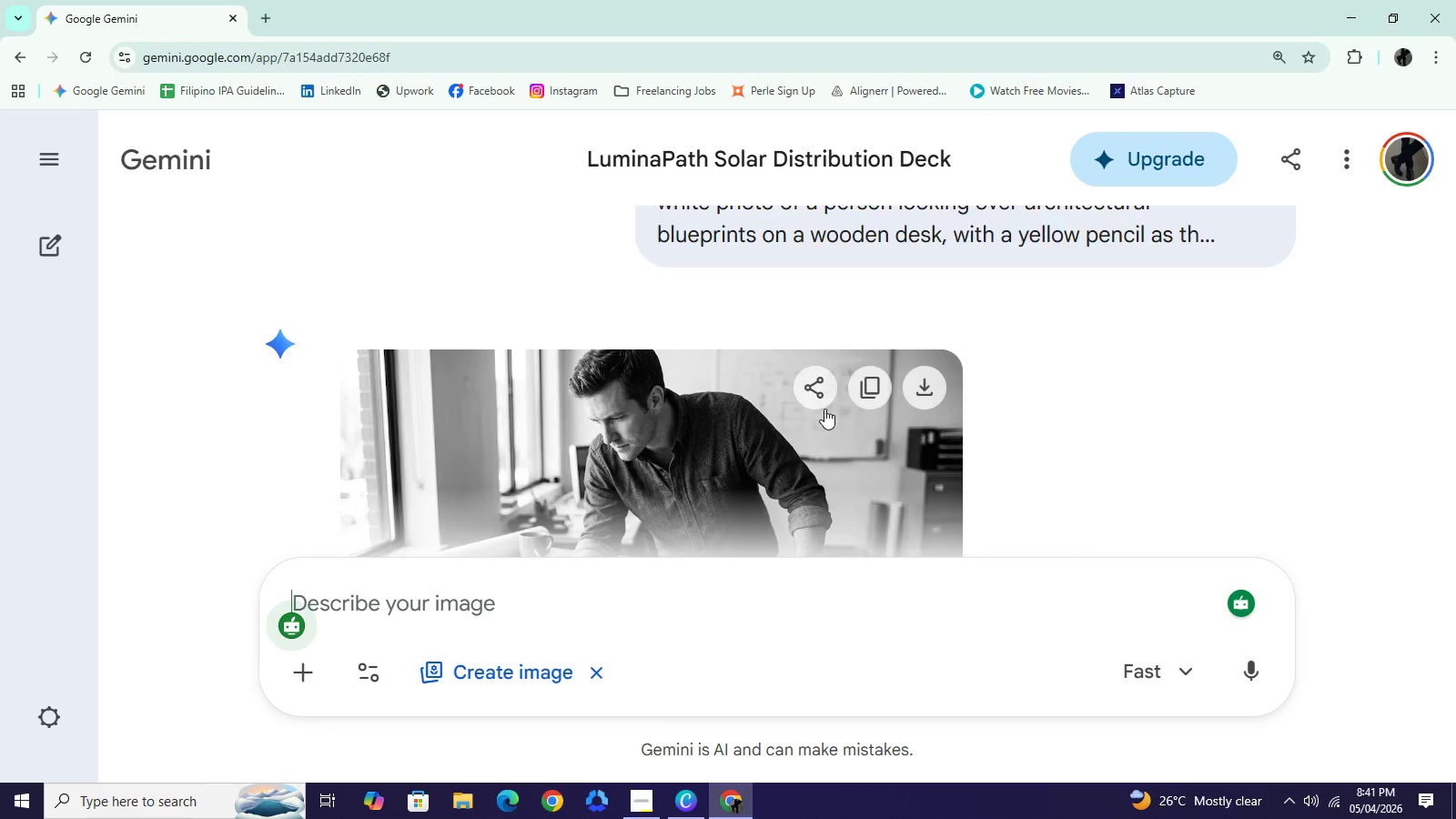 
scroll: coordinate [824, 403], scroll_direction: up, amount: 3.0
 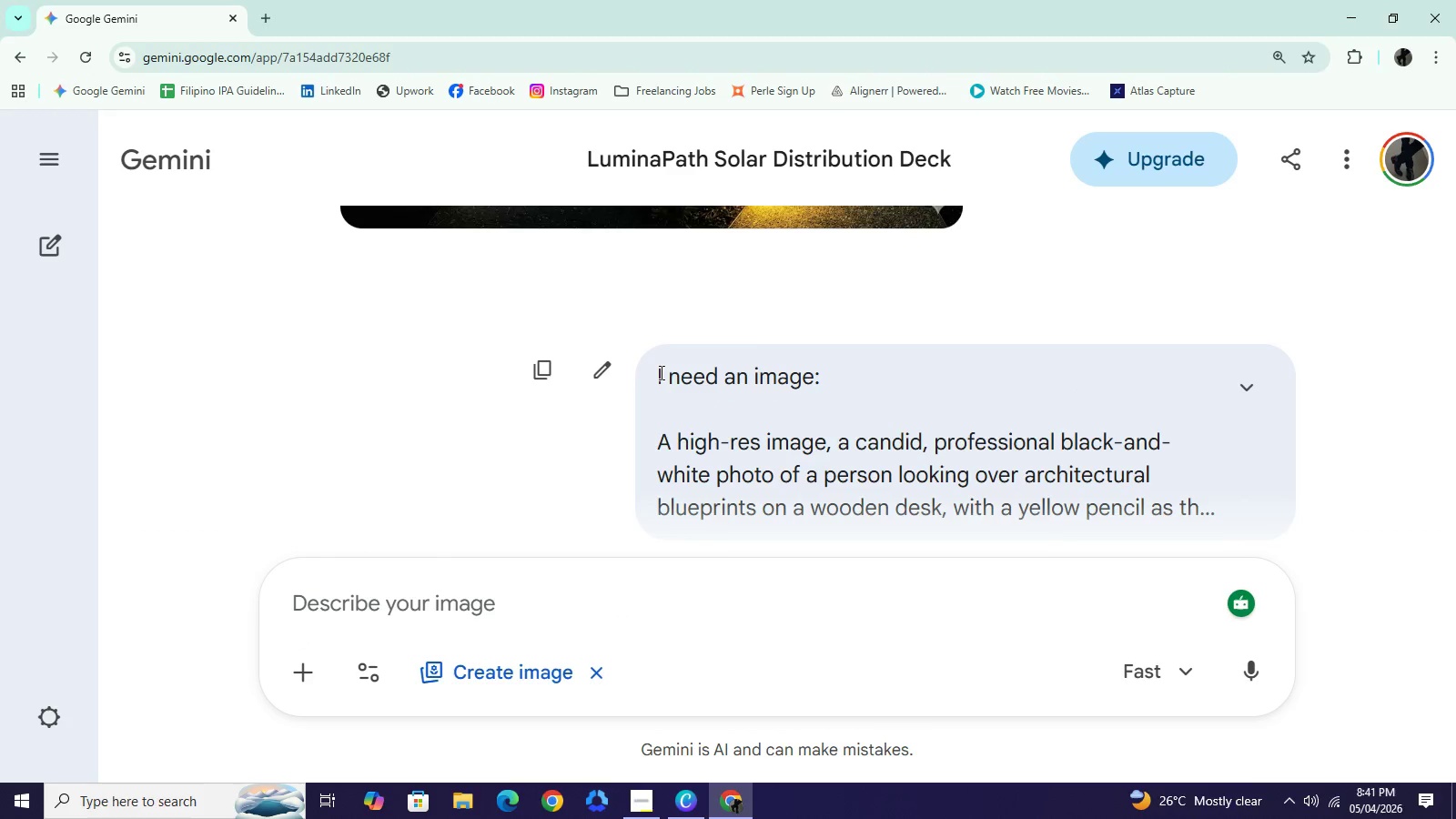 
left_click_drag(start_coordinate=[660, 372], to_coordinate=[844, 442])
 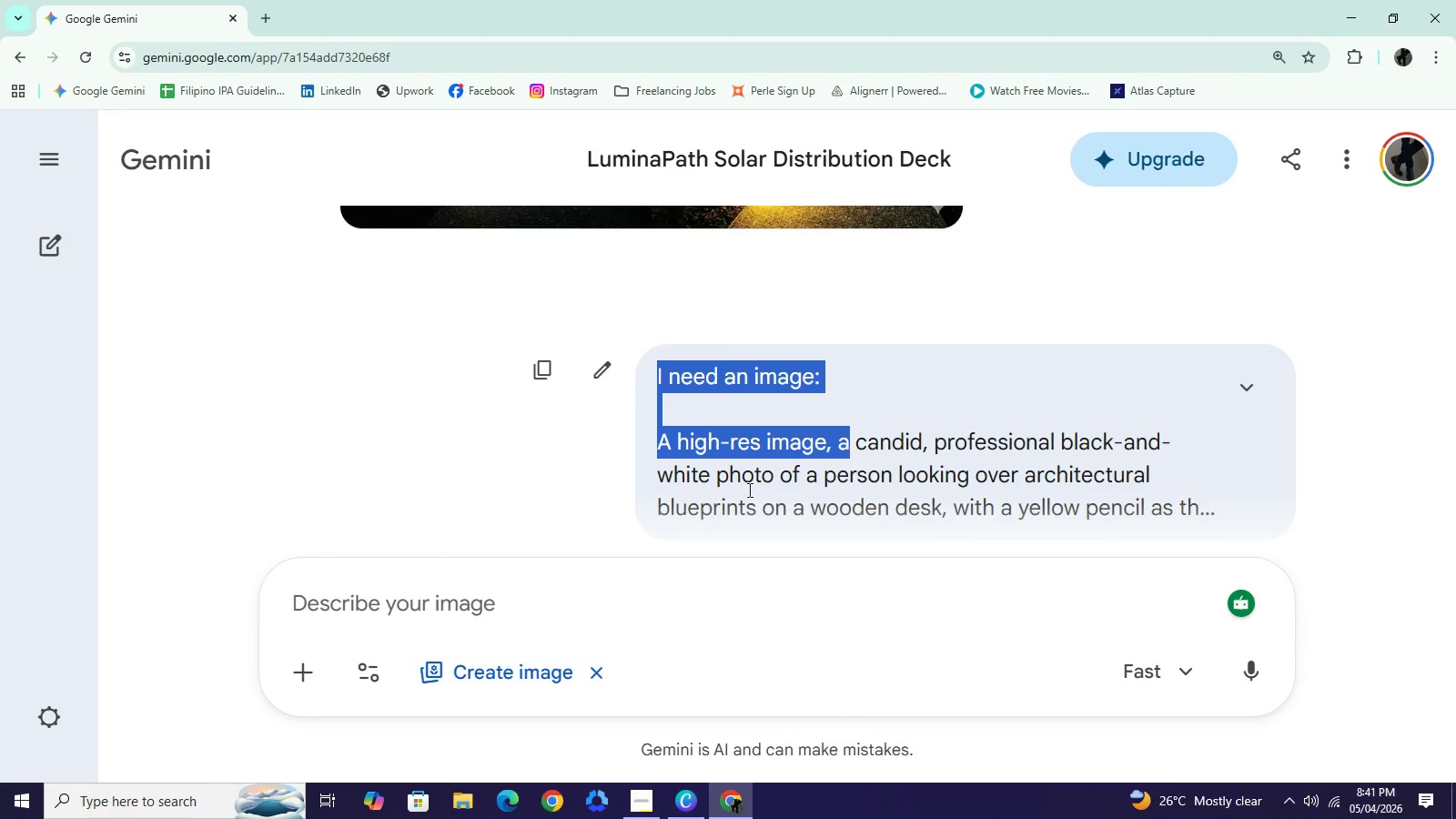 
key(Control+C)
 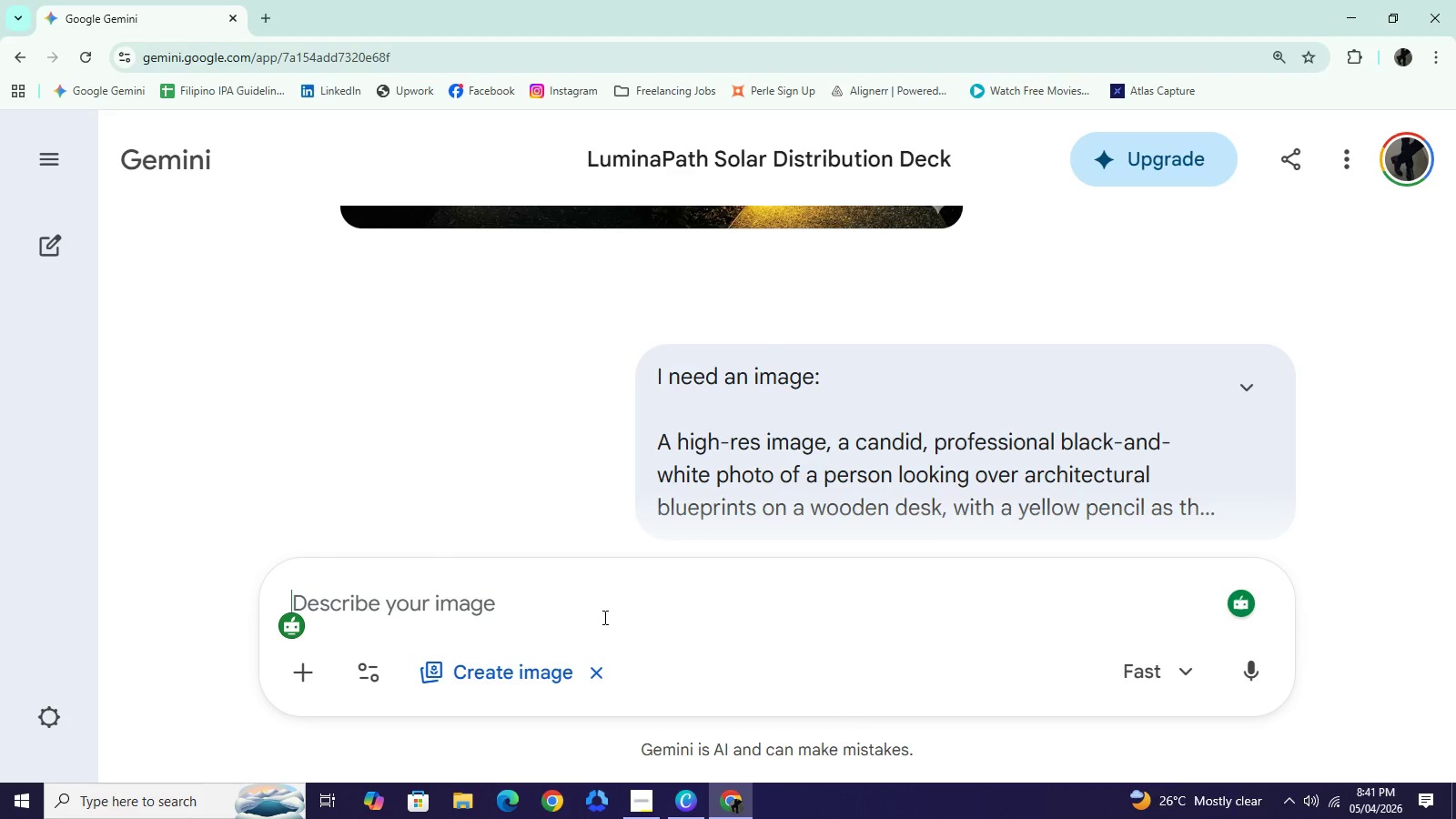 
double_click([605, 615])
 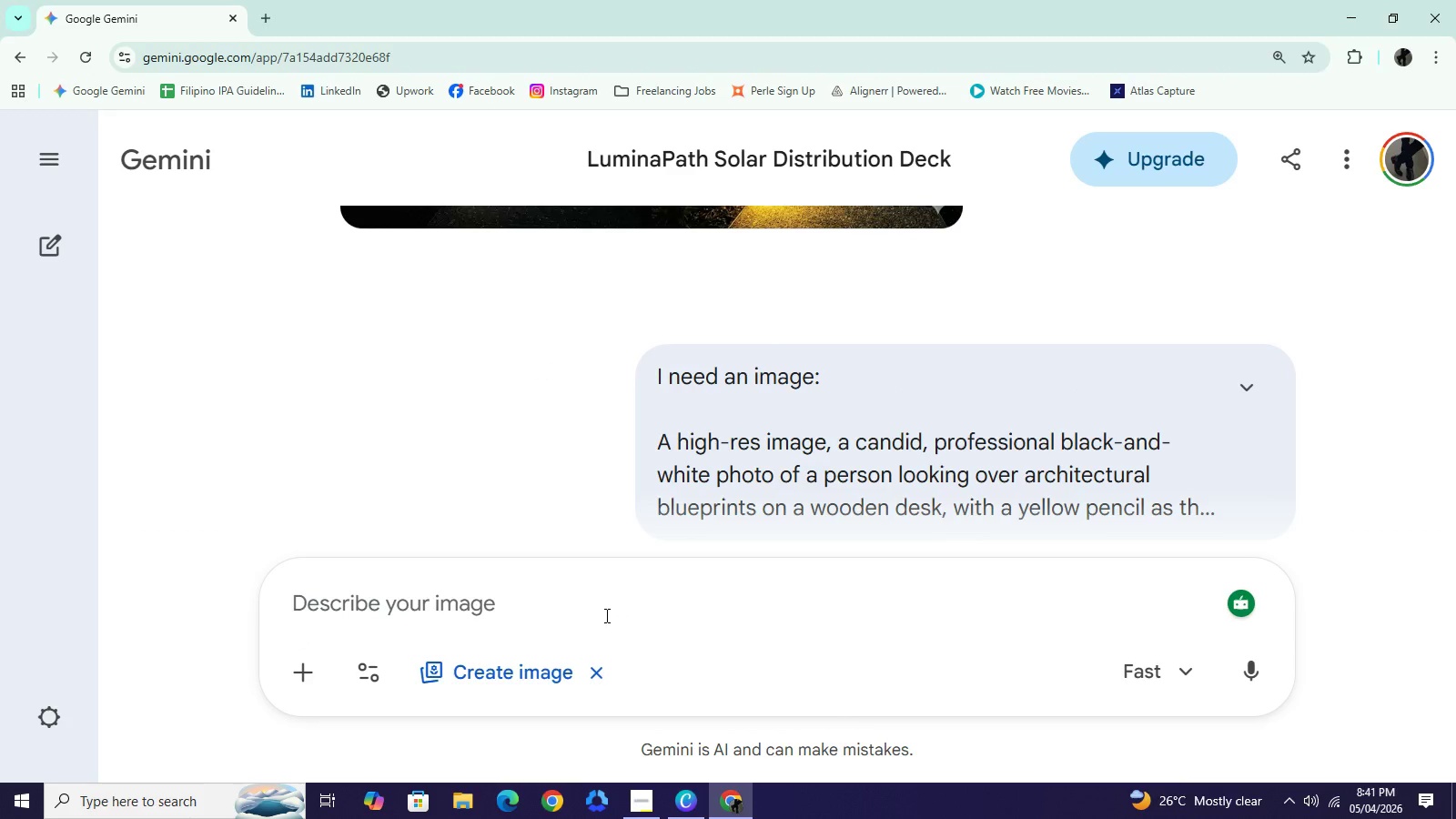 
key(Control+V)
 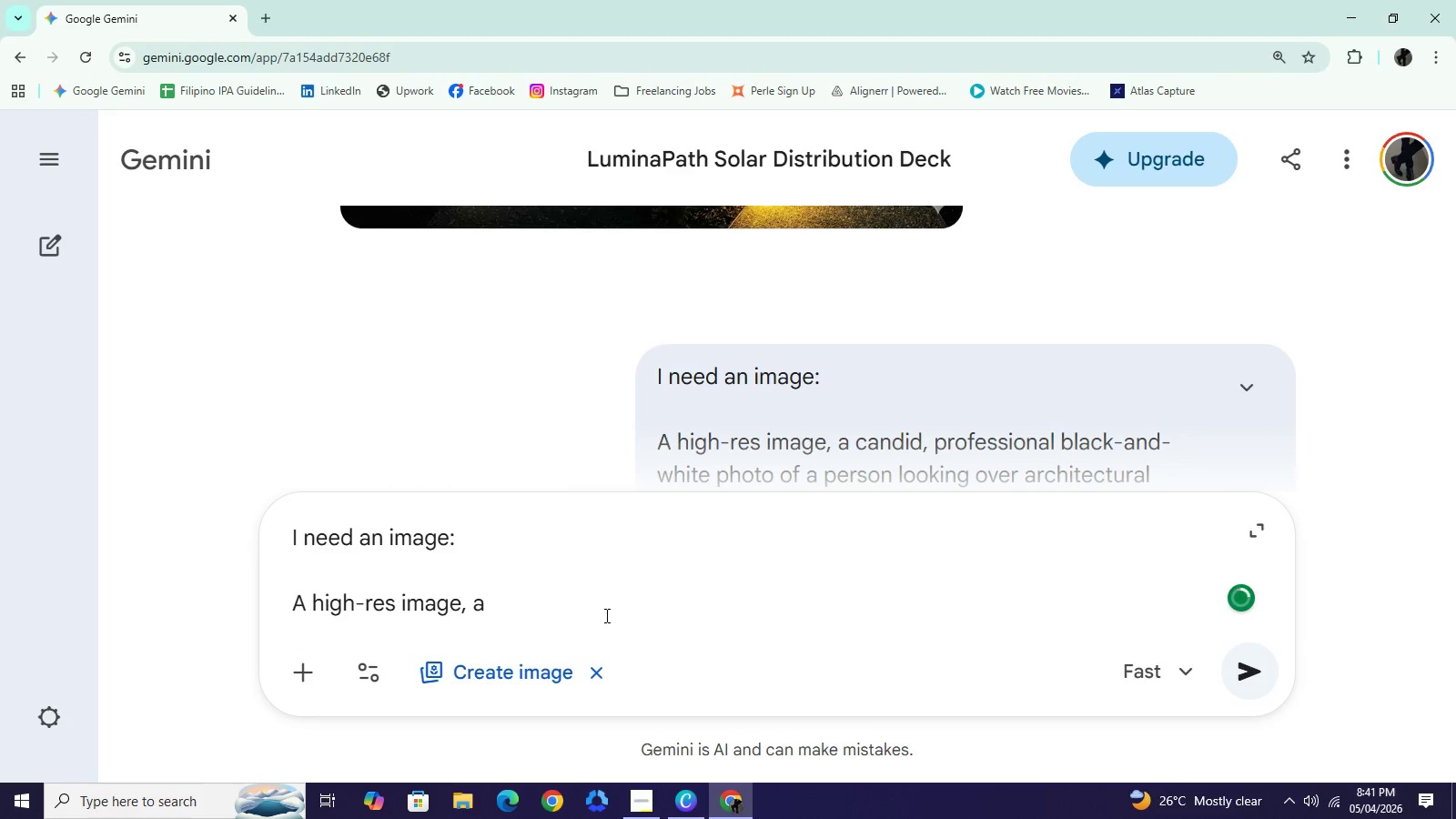 
key(Backspace)
type(macro shot of a solar cell texture (monocrystalline) with a small, bright sun icon)
 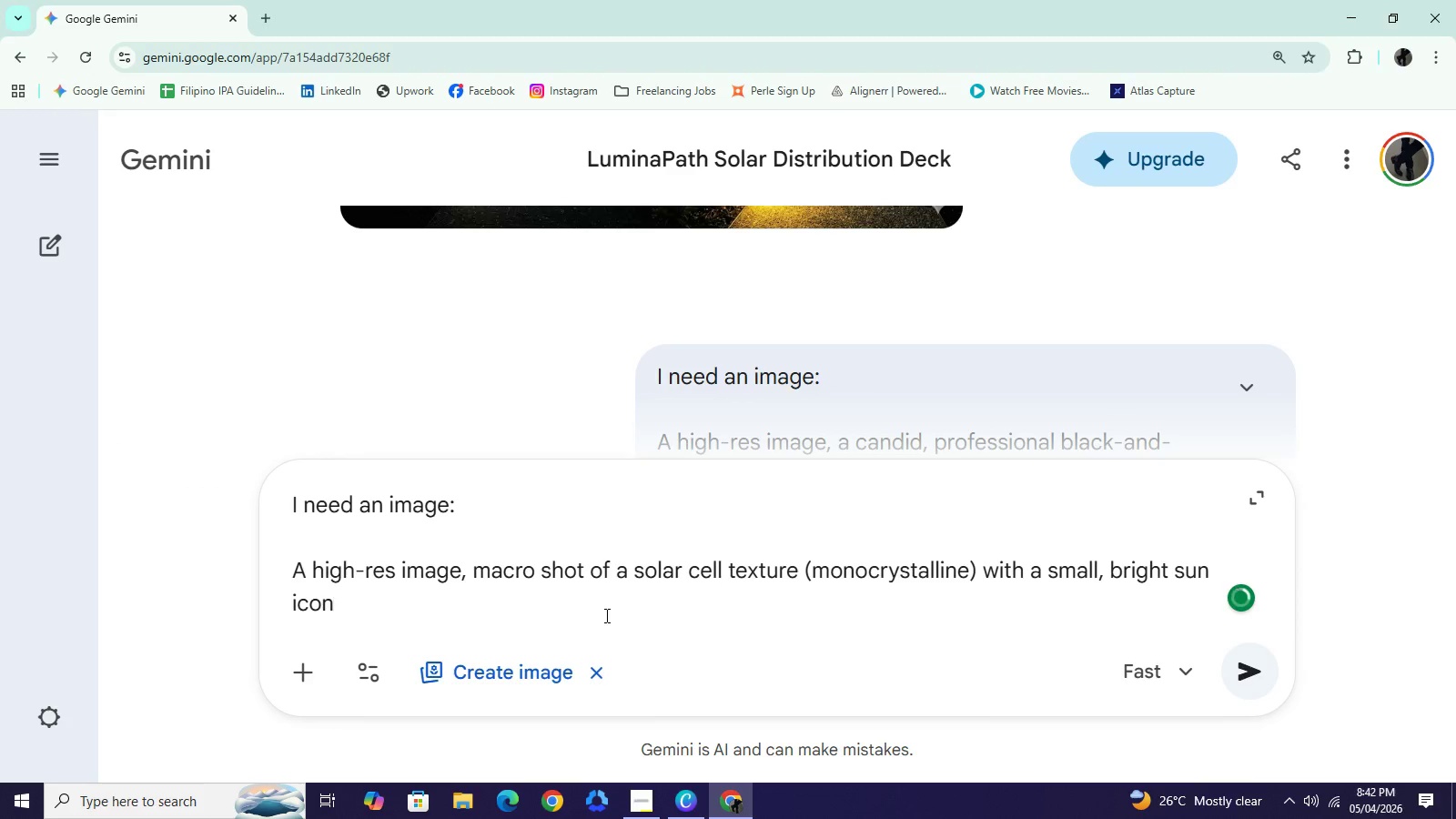 
left_click([1178, 575])
 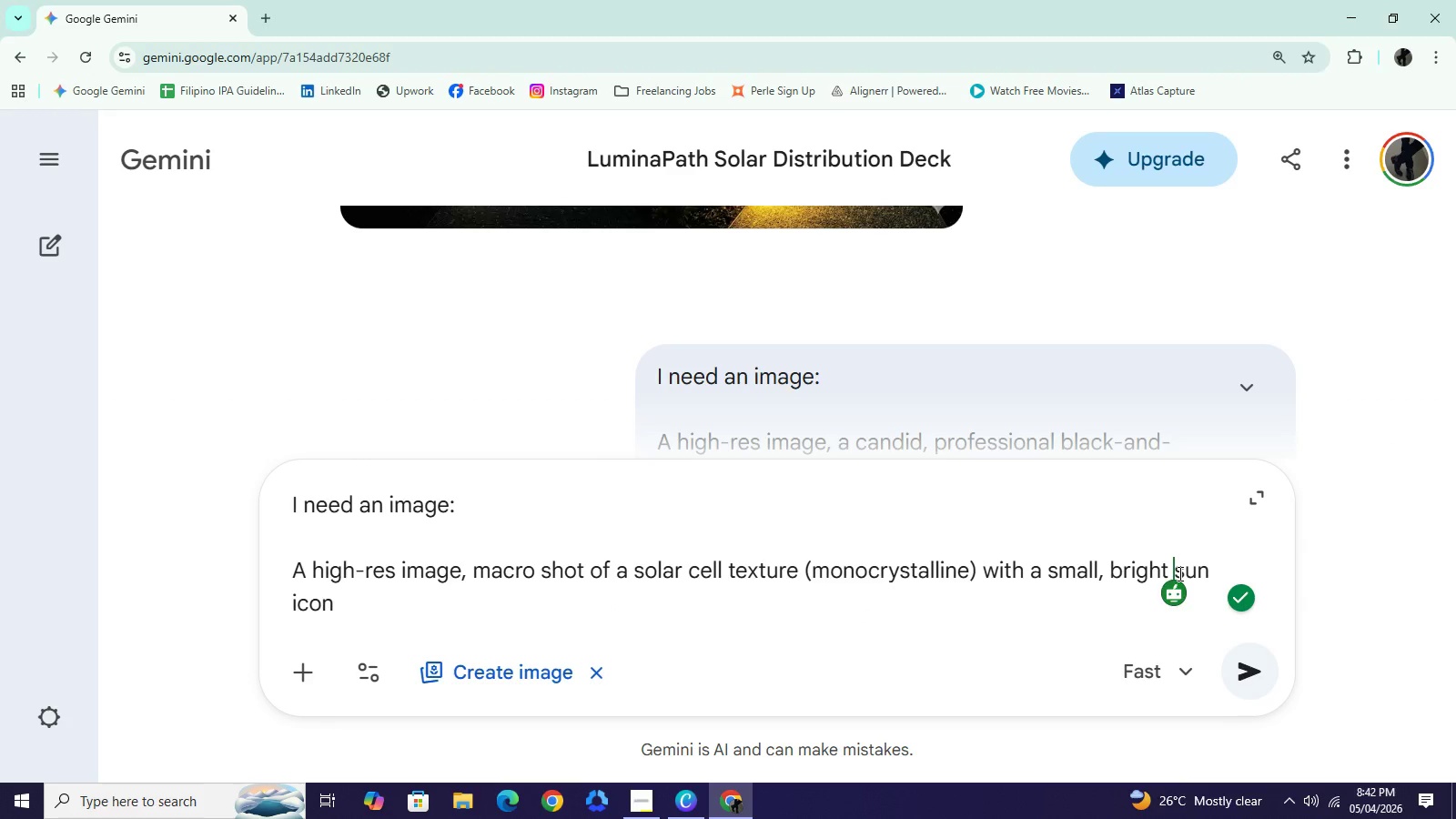 
type(yellow )
 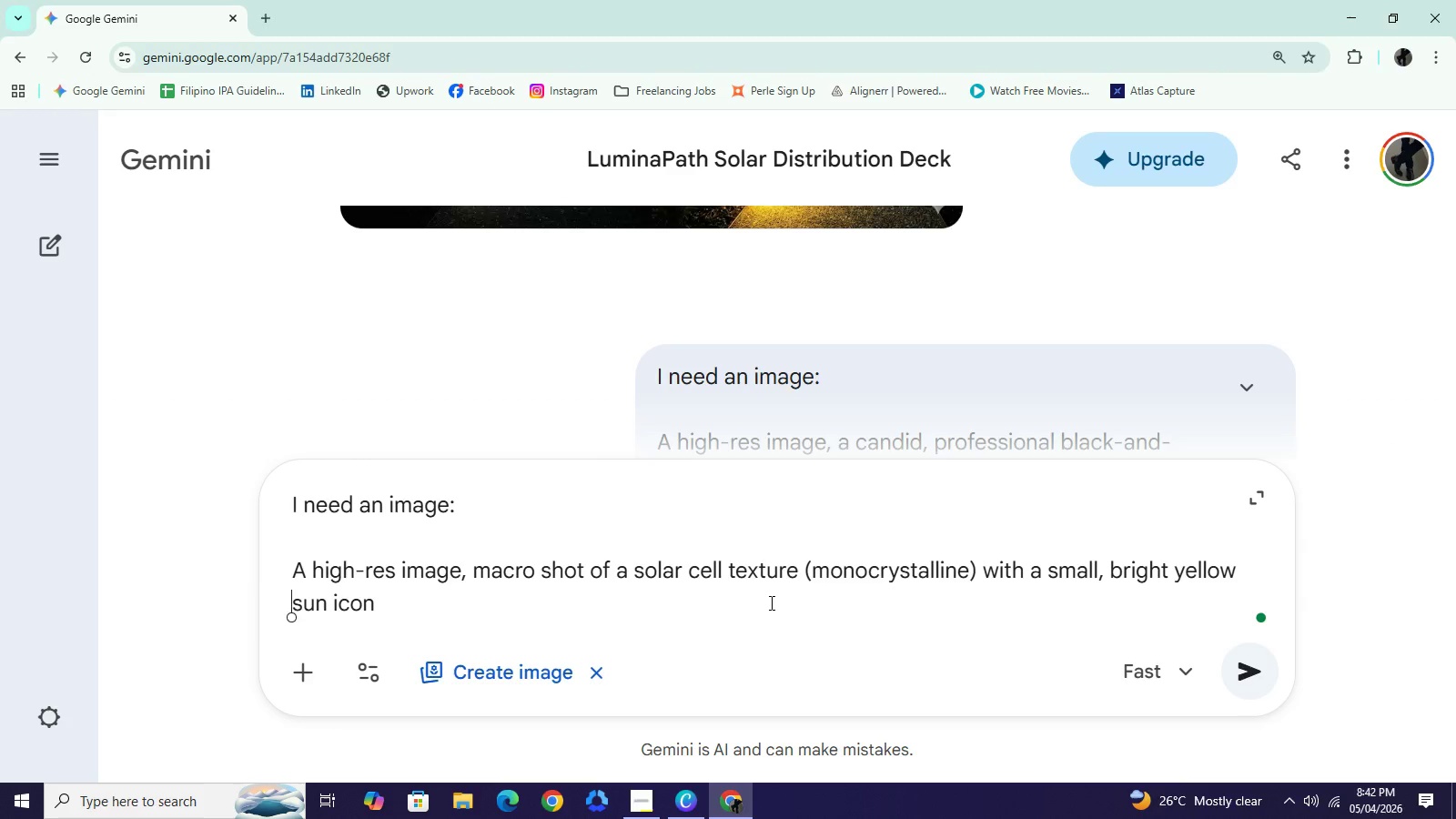 
left_click([770, 602])
 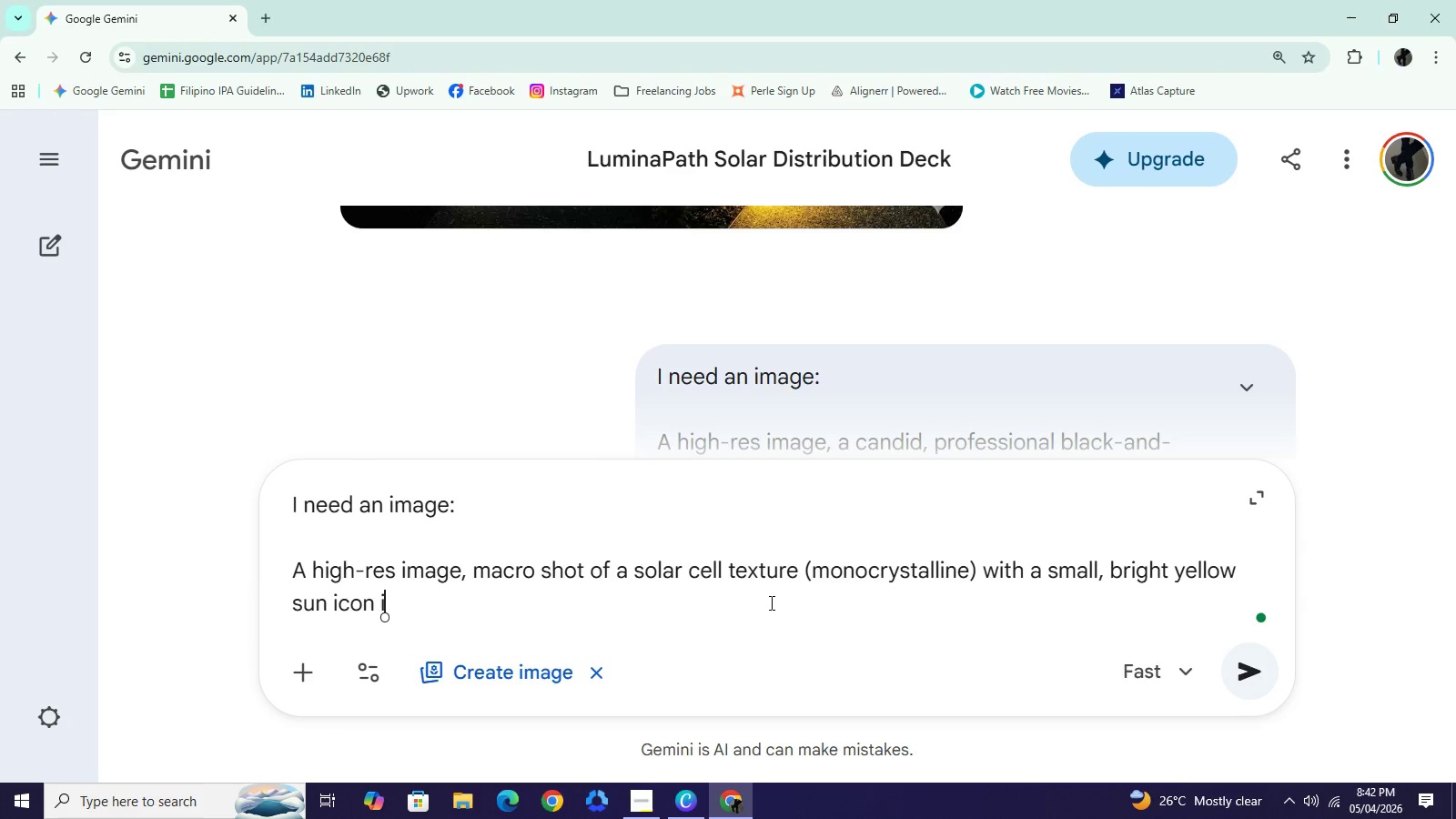 
type( in th)
key(Backspace)
key(Backspace)
key(Backspace)
key(Backspace)
key(Backspace)
type(overlain )
key(Backspace)
key(Backspace)
type(d in the center.)
 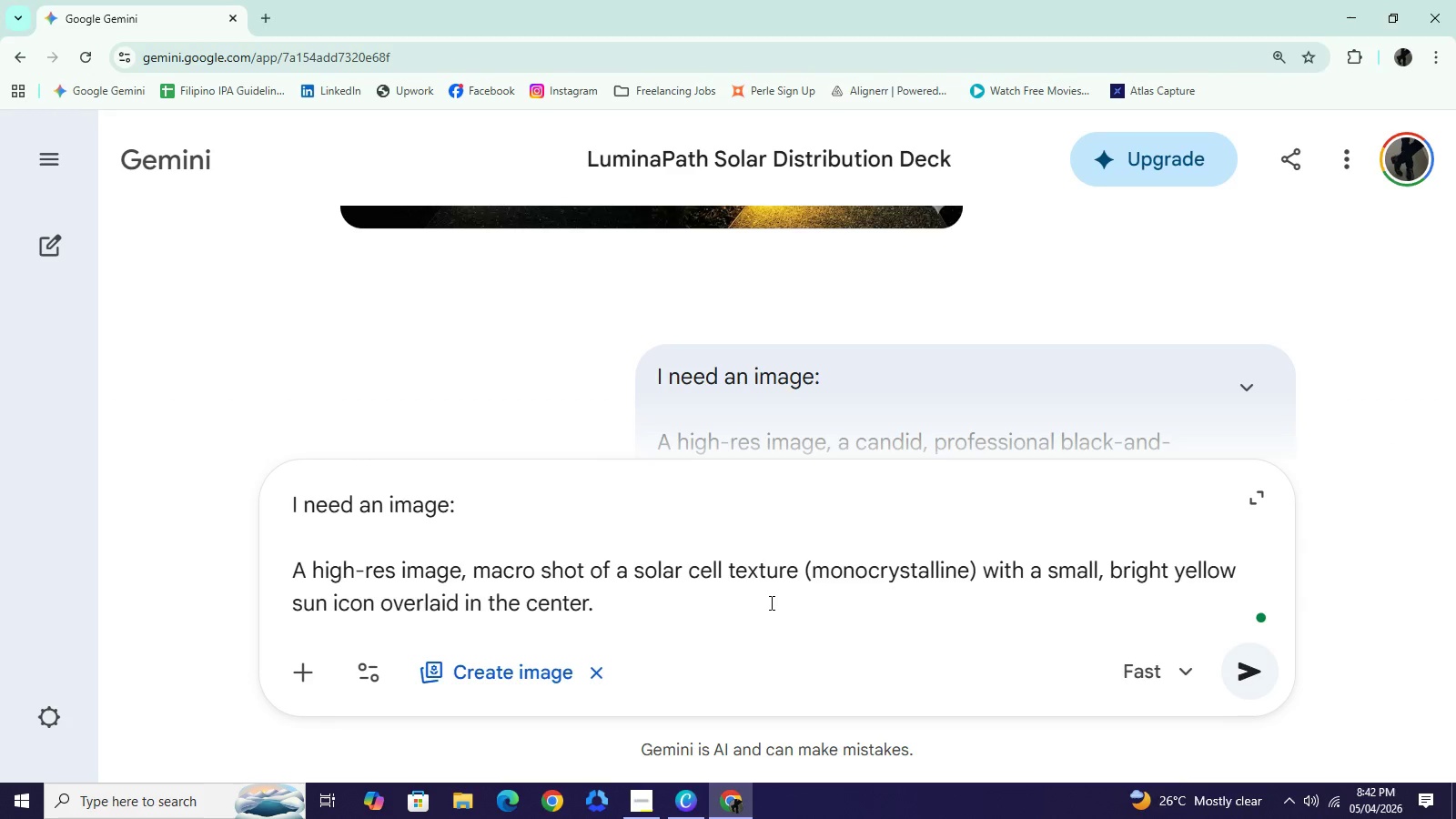 
key(Enter)
 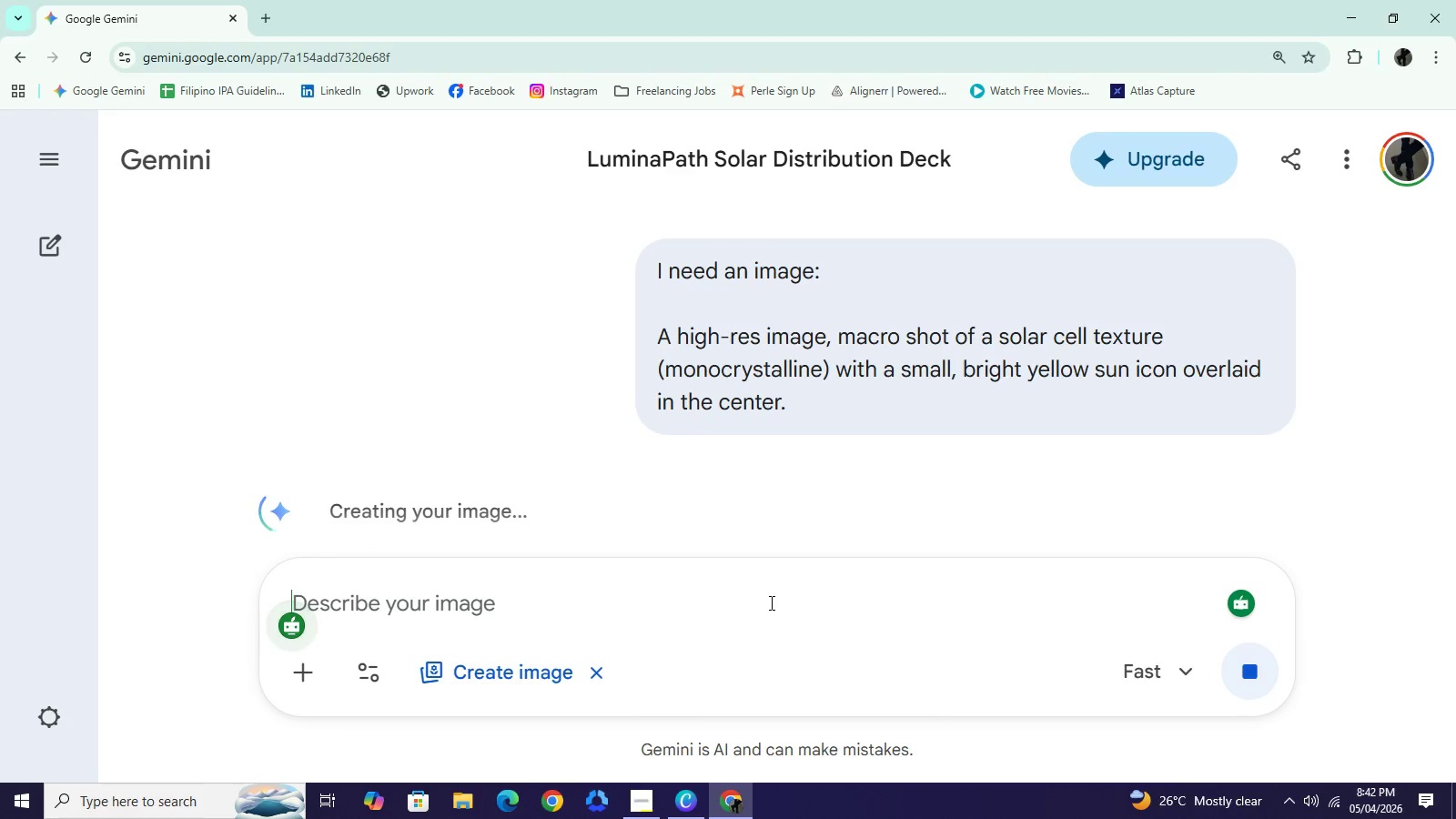 
wait(28.98)
 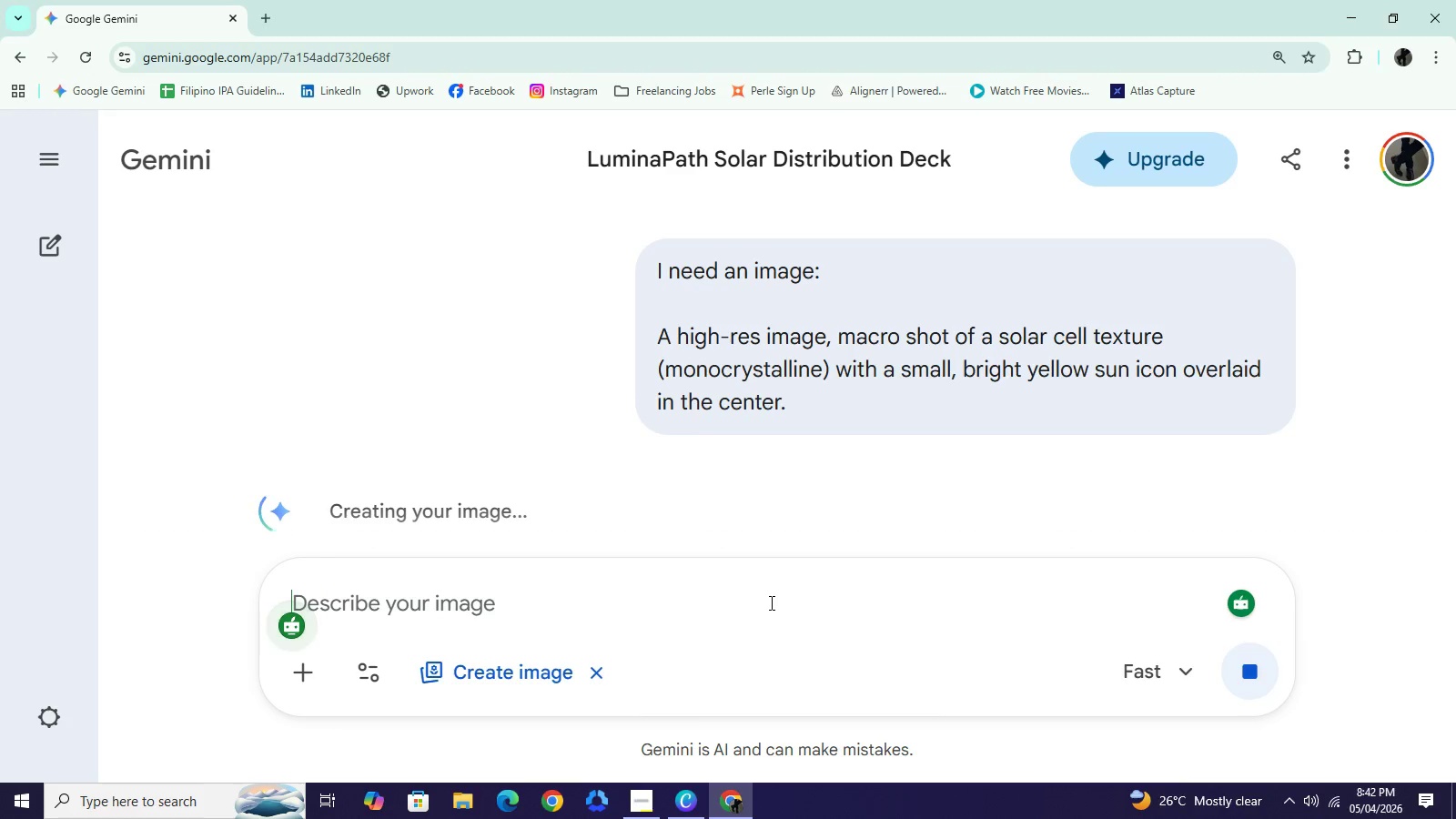 
scroll: coordinate [369, 424], scroll_direction: down, amount: 3.0
 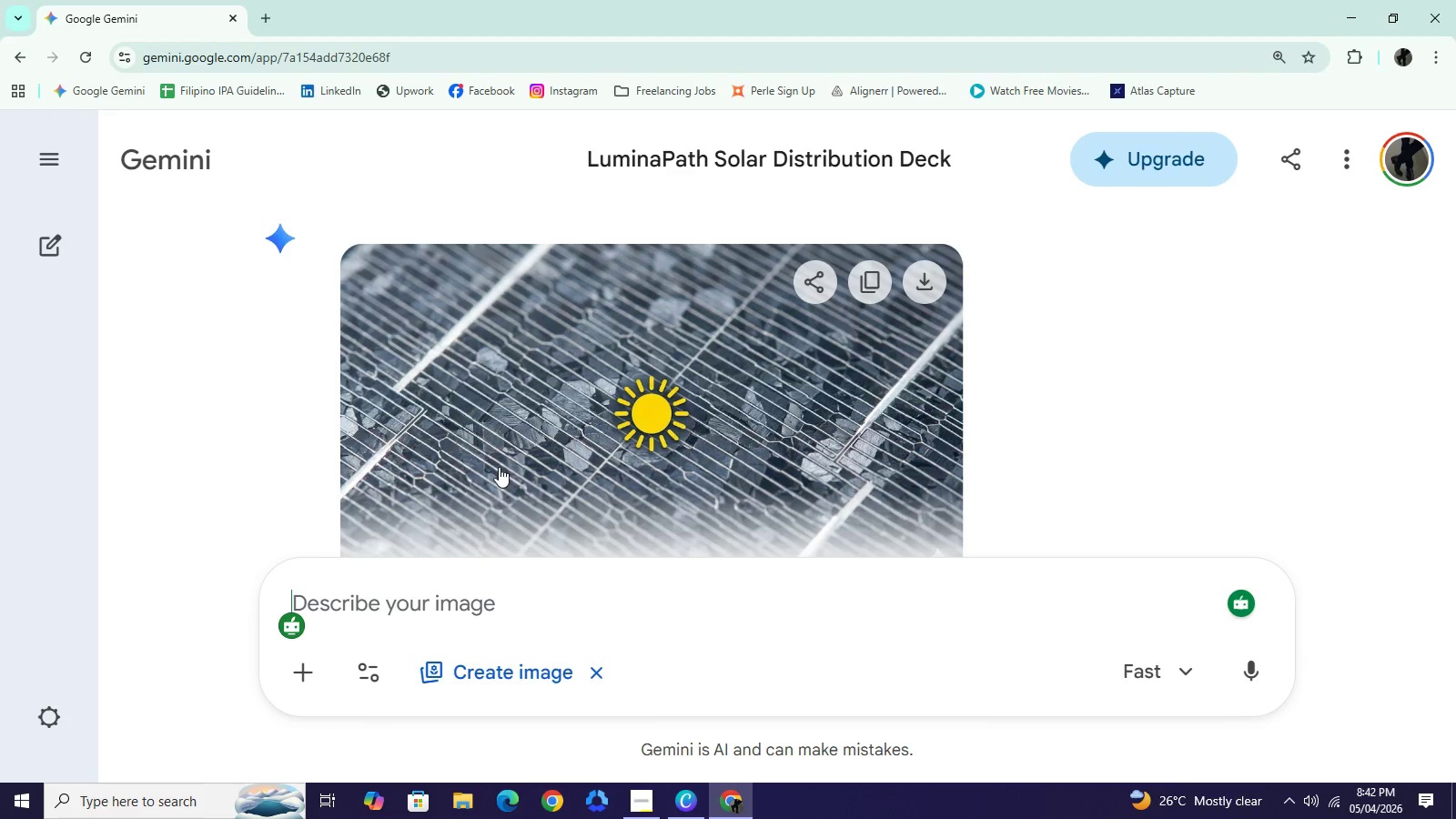 
wait(6.33)
 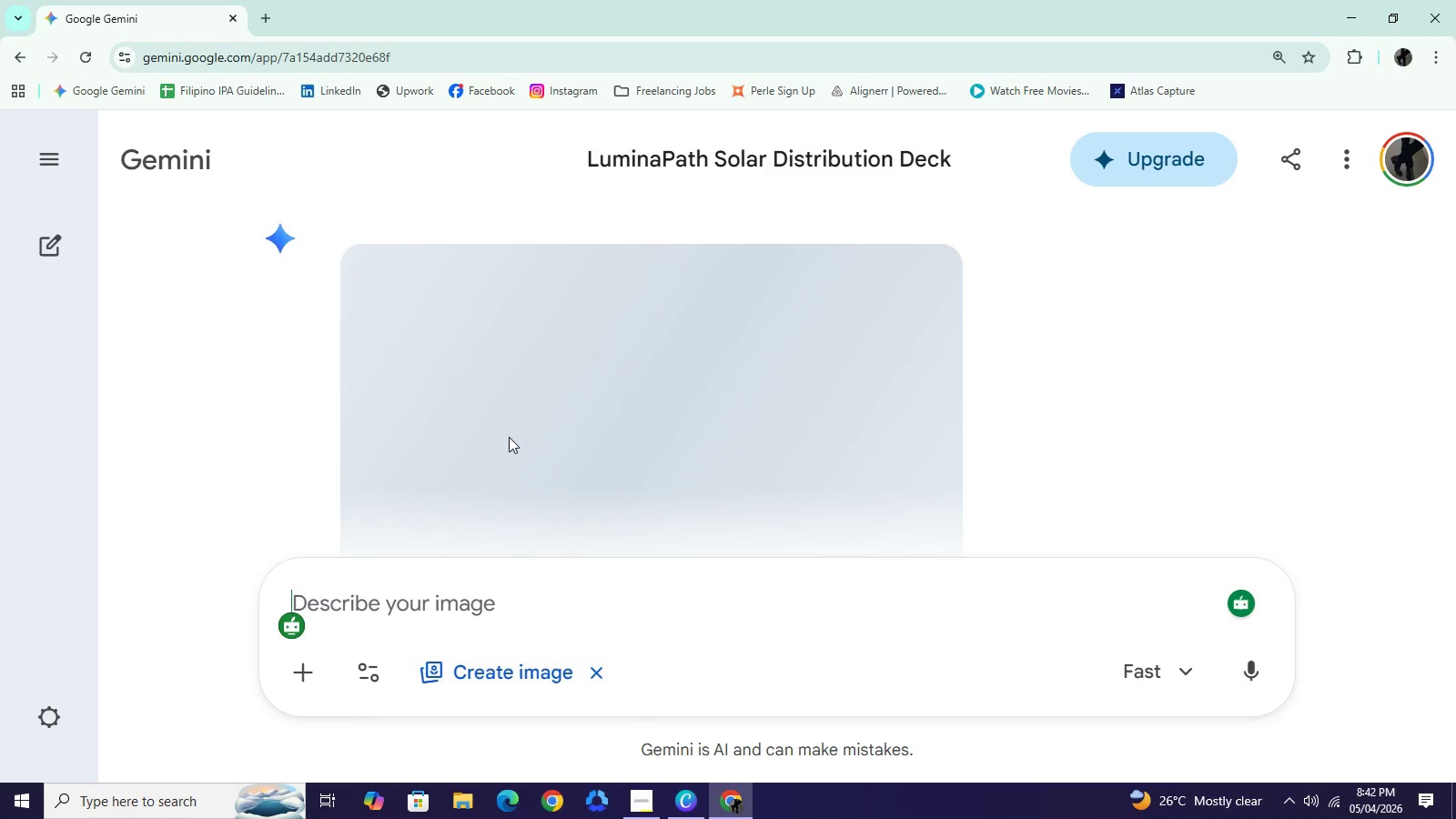 
scroll: coordinate [756, 412], scroll_direction: down, amount: 2.0
 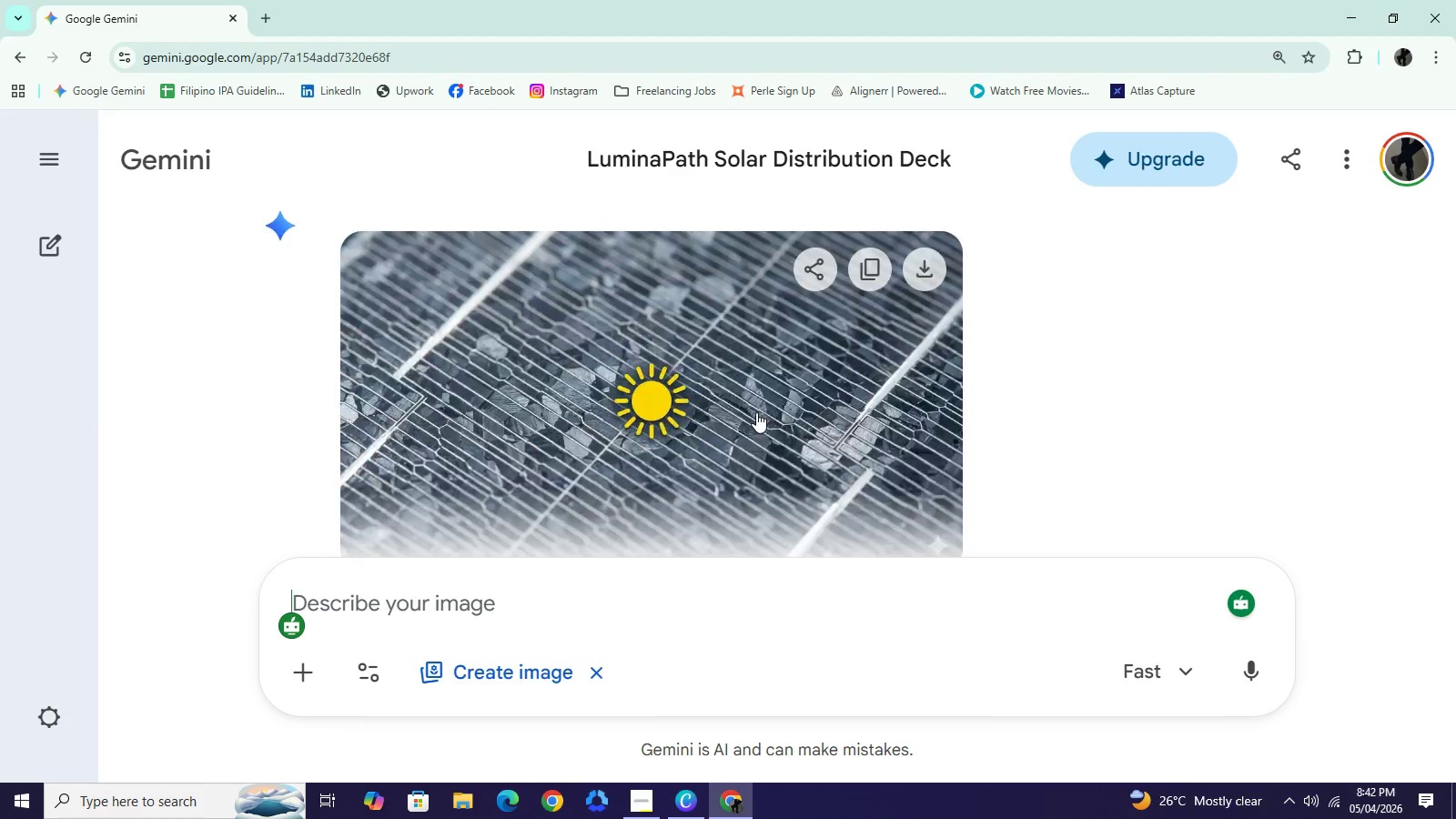 
scroll: coordinate [756, 412], scroll_direction: up, amount: 2.0
 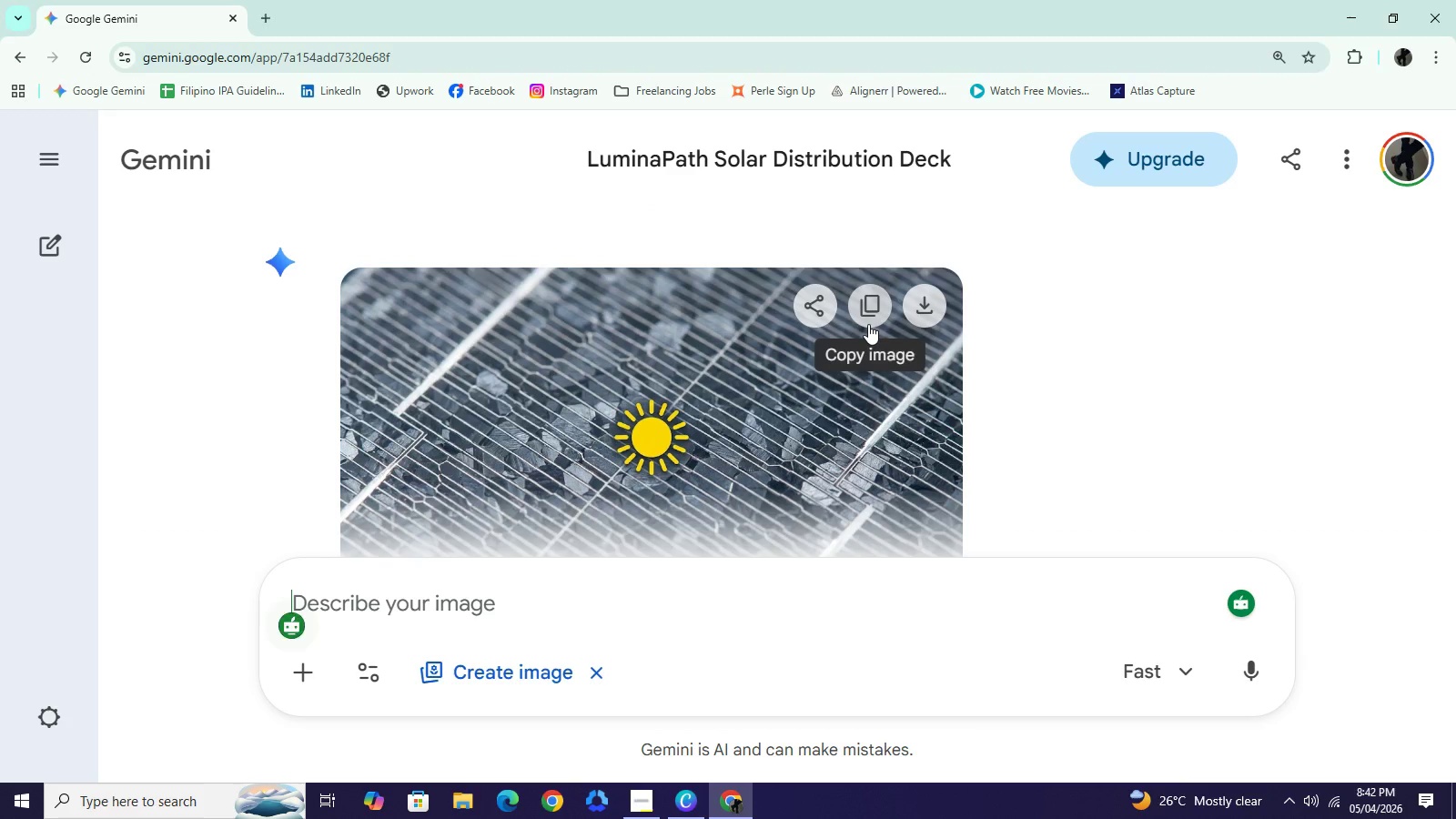 
left_click([868, 324])
 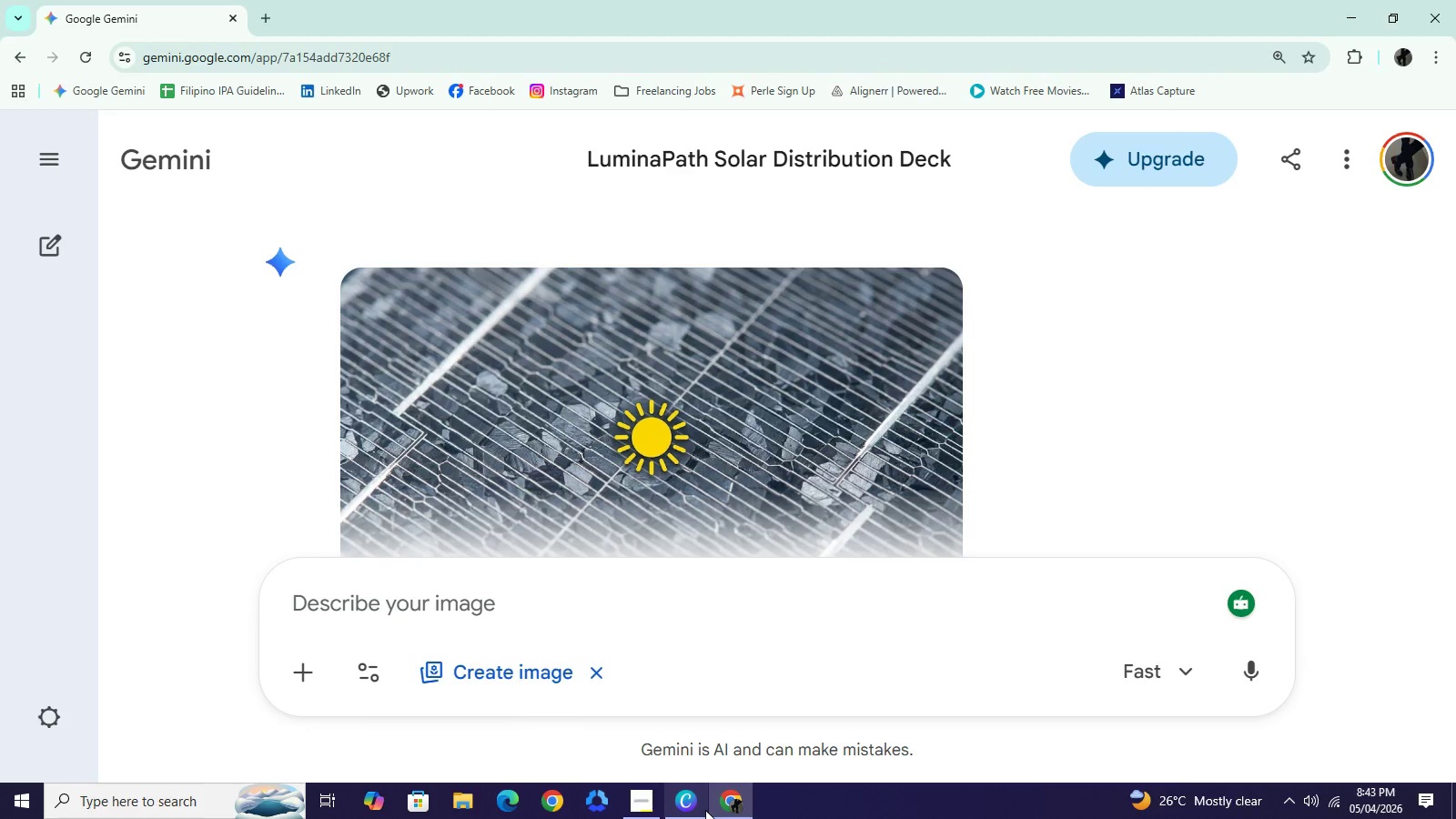 
left_click([695, 805])
 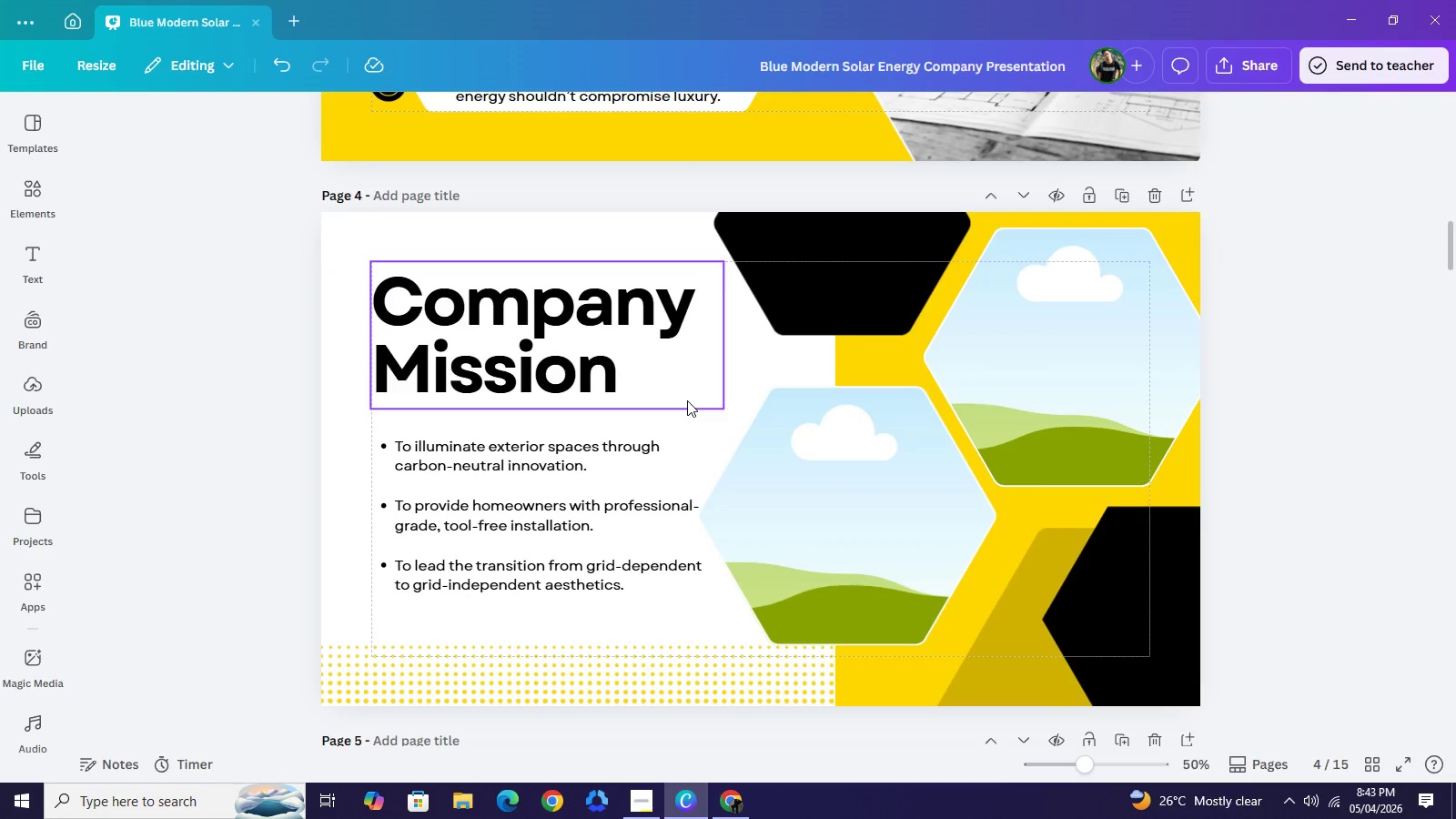 
right_click([687, 400])
 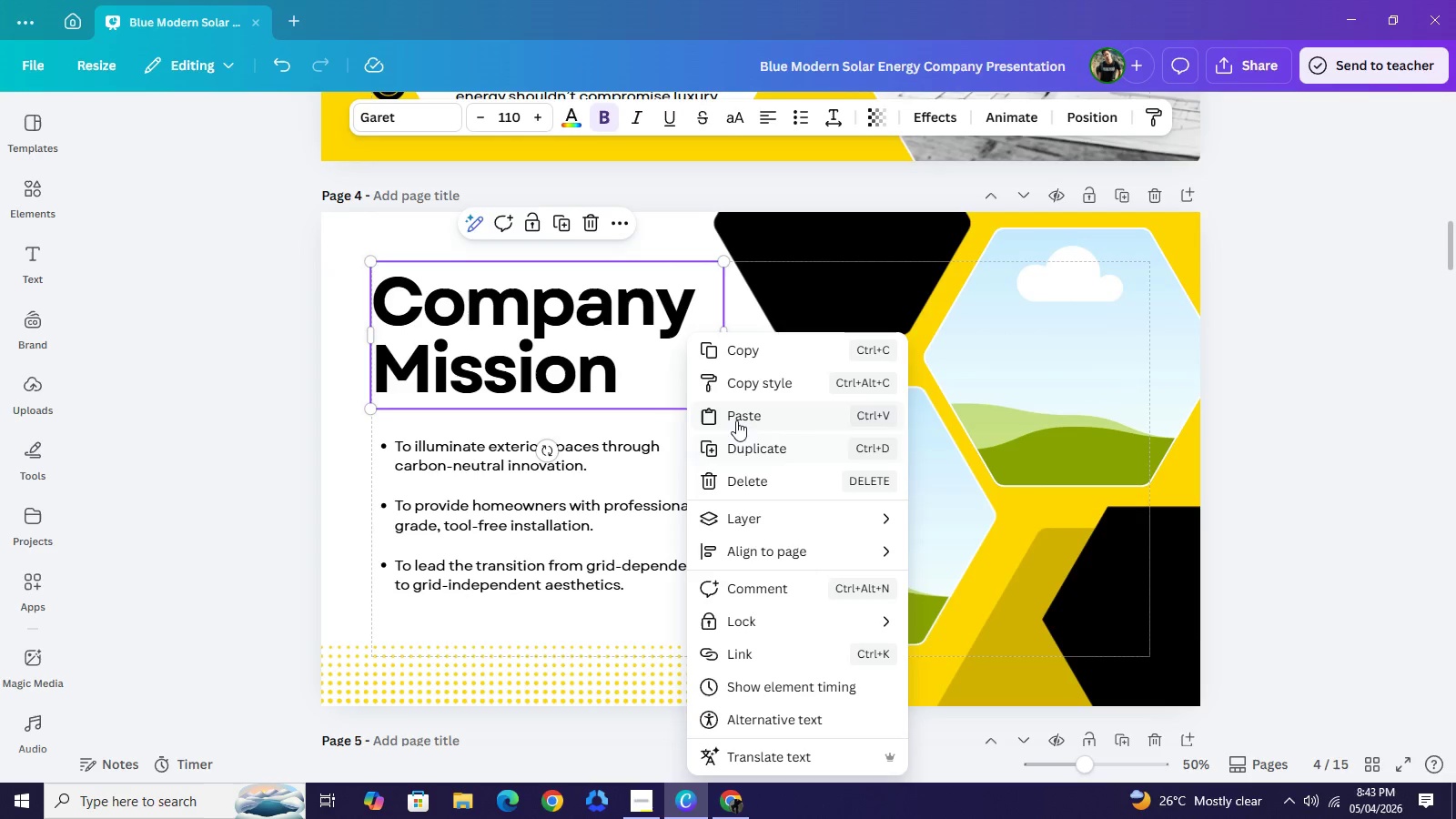 
left_click([736, 420])
 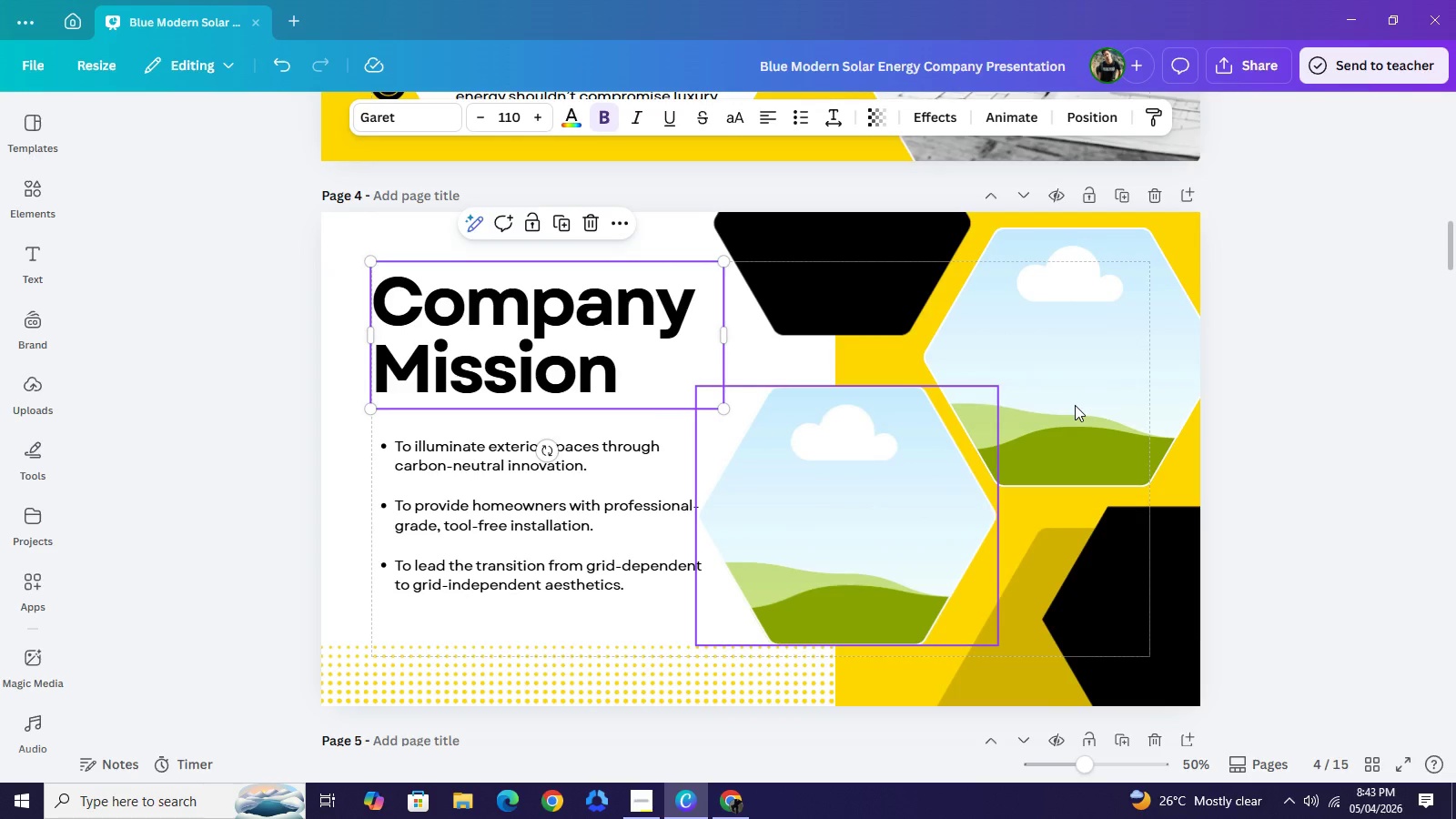 
left_click([1078, 396])
 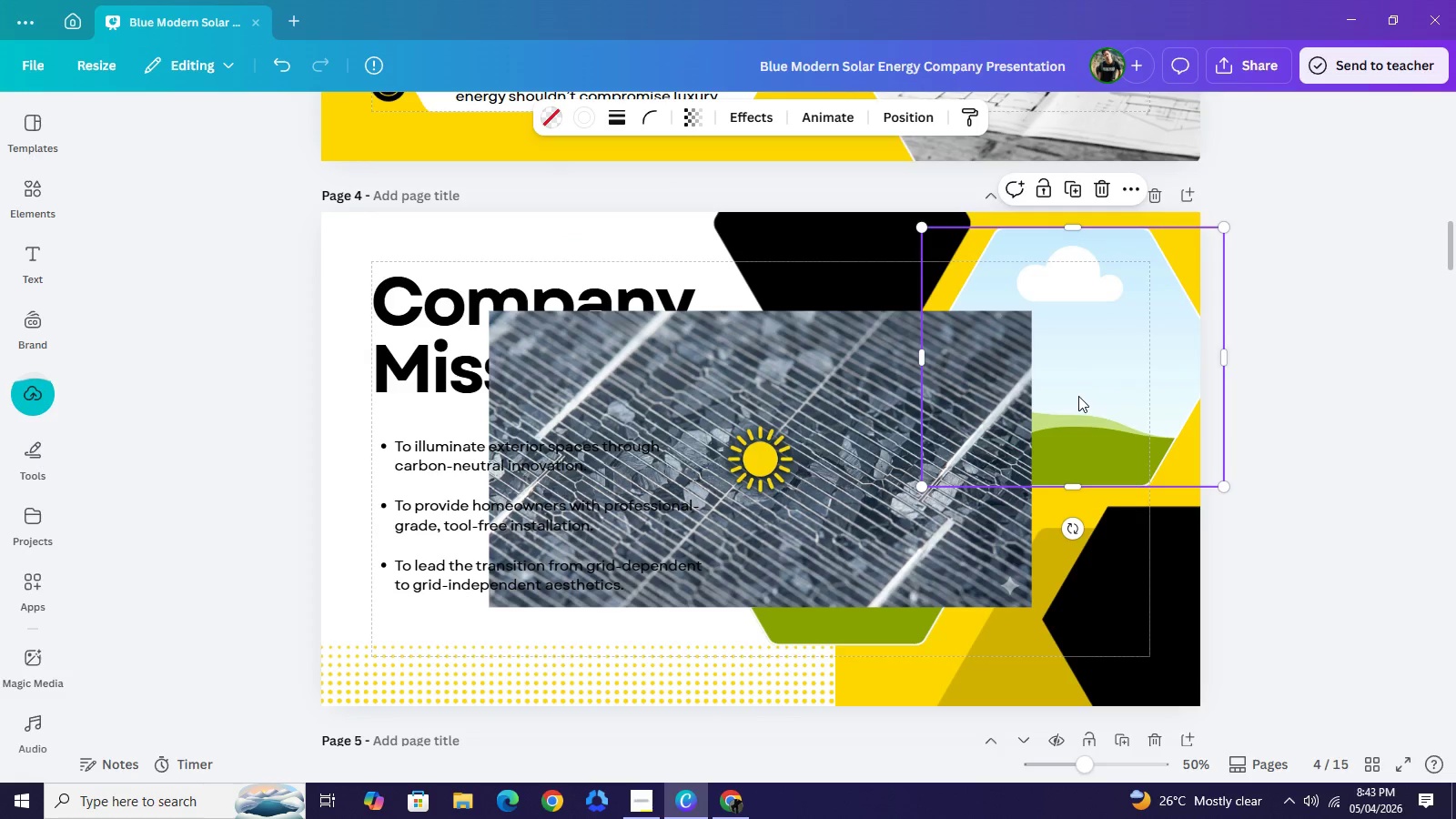 
key(Backspace)
 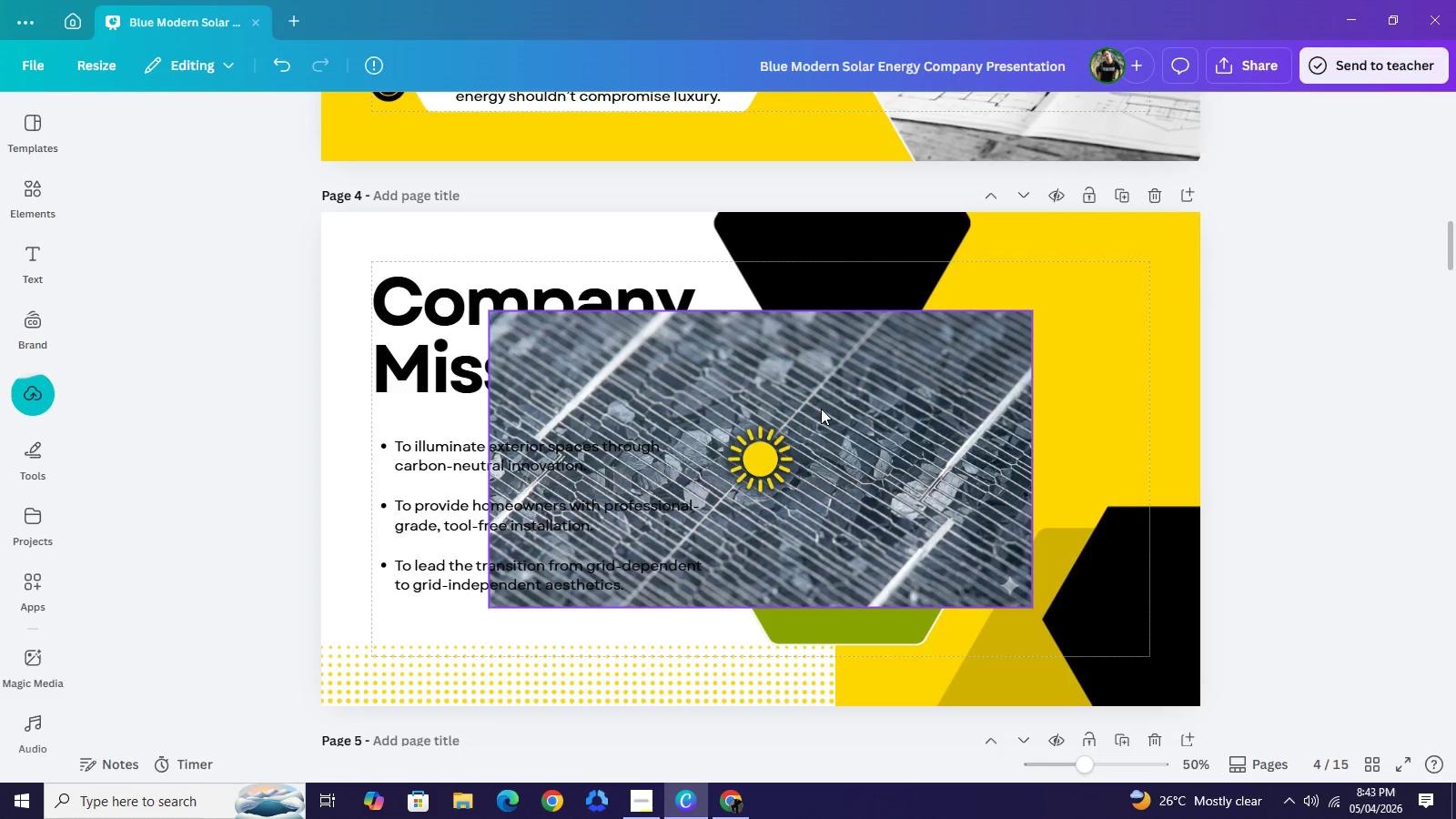 
left_click_drag(start_coordinate=[821, 409], to_coordinate=[874, 479])
 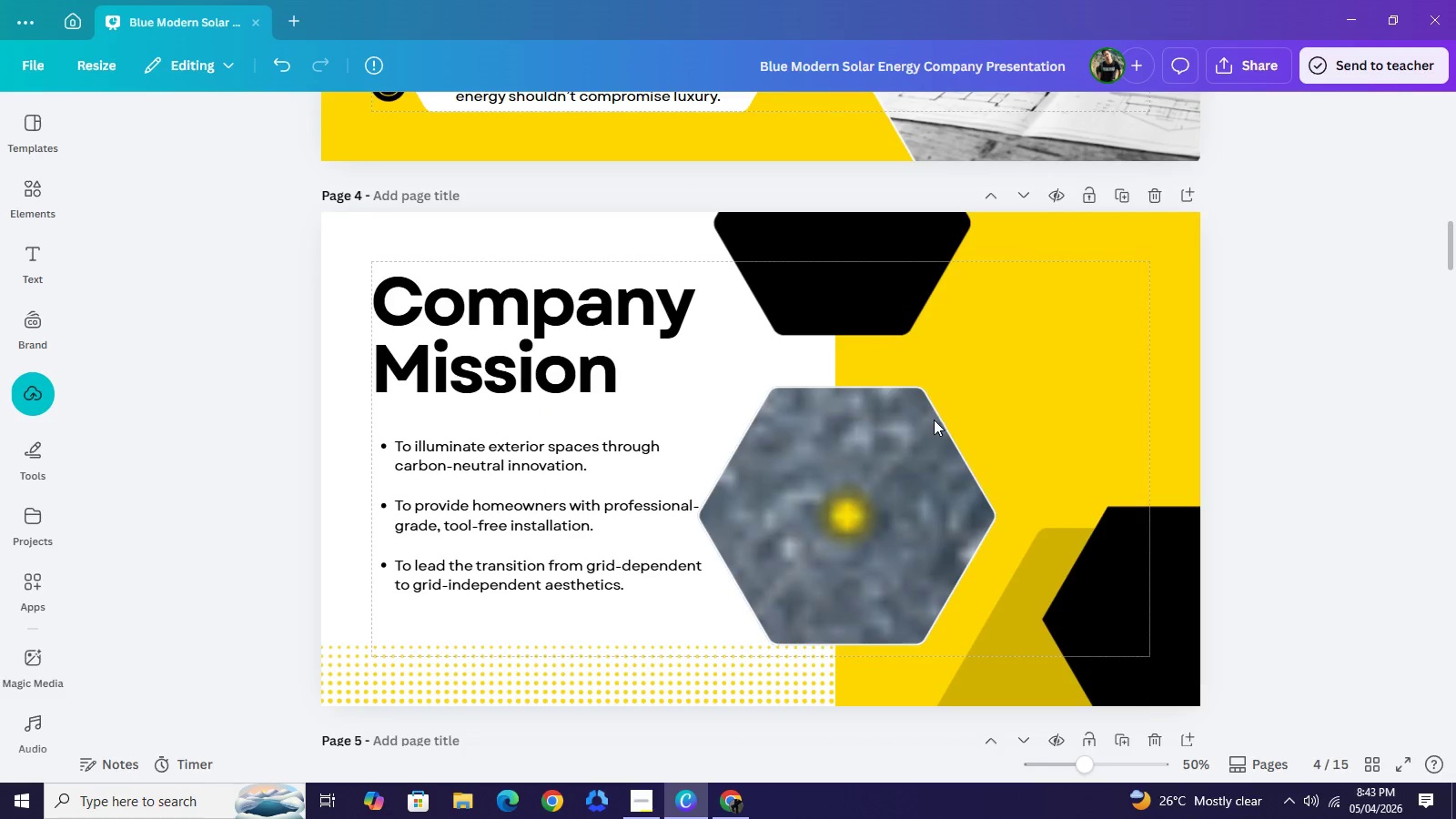 
left_click([922, 475])
 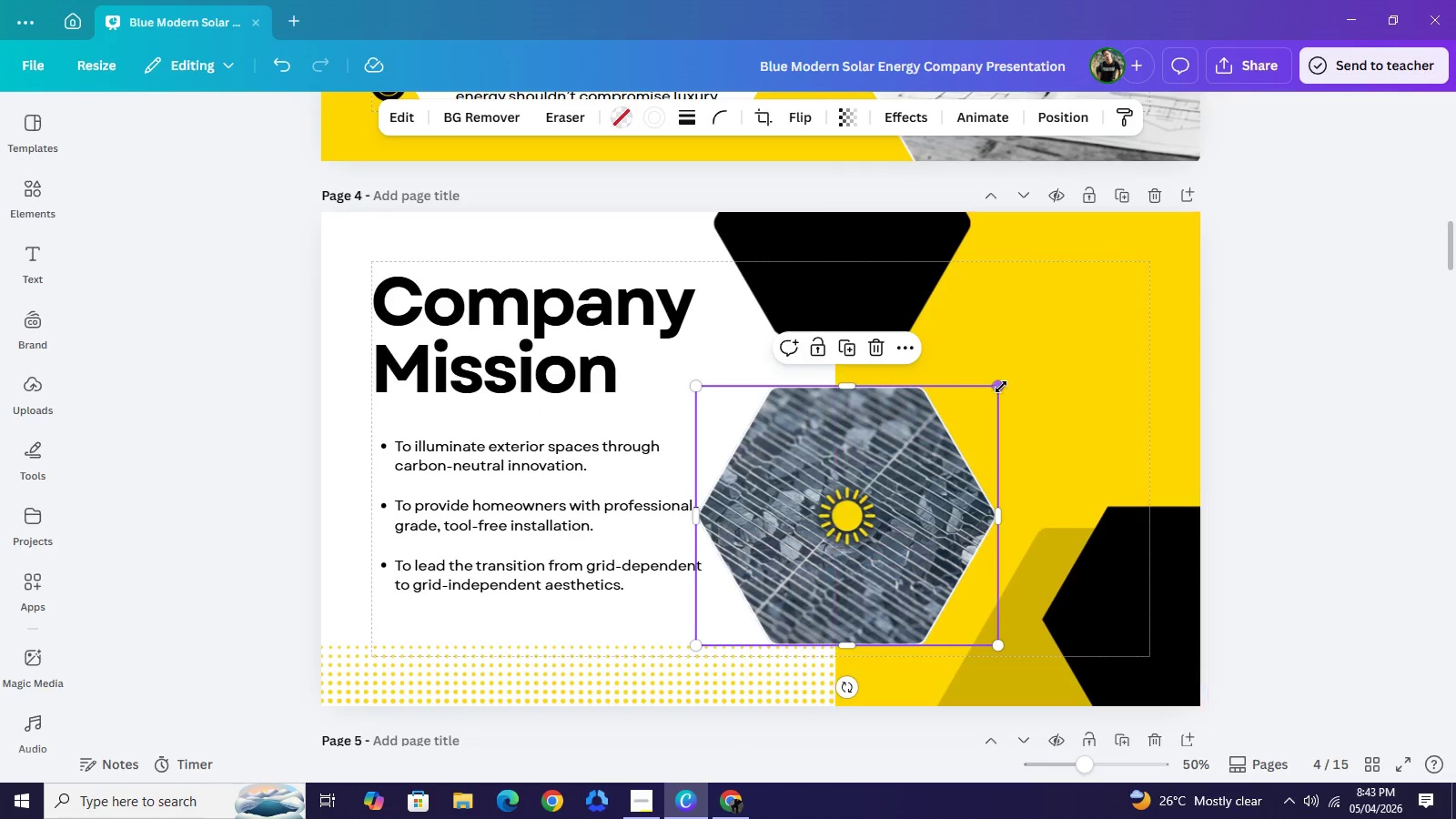 
left_click_drag(start_coordinate=[1001, 387], to_coordinate=[1261, 320])
 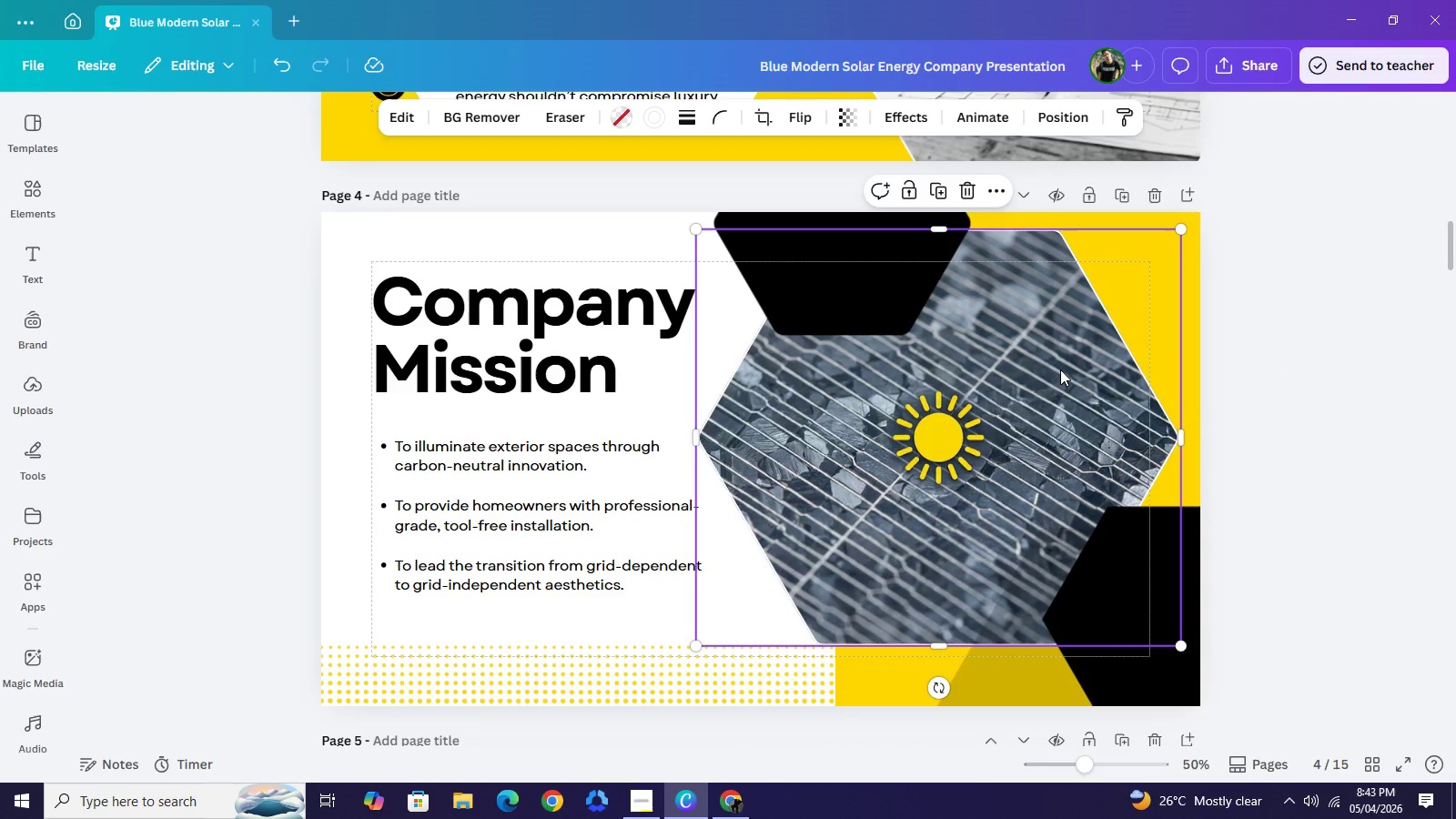 
left_click_drag(start_coordinate=[1060, 369], to_coordinate=[1060, 383])
 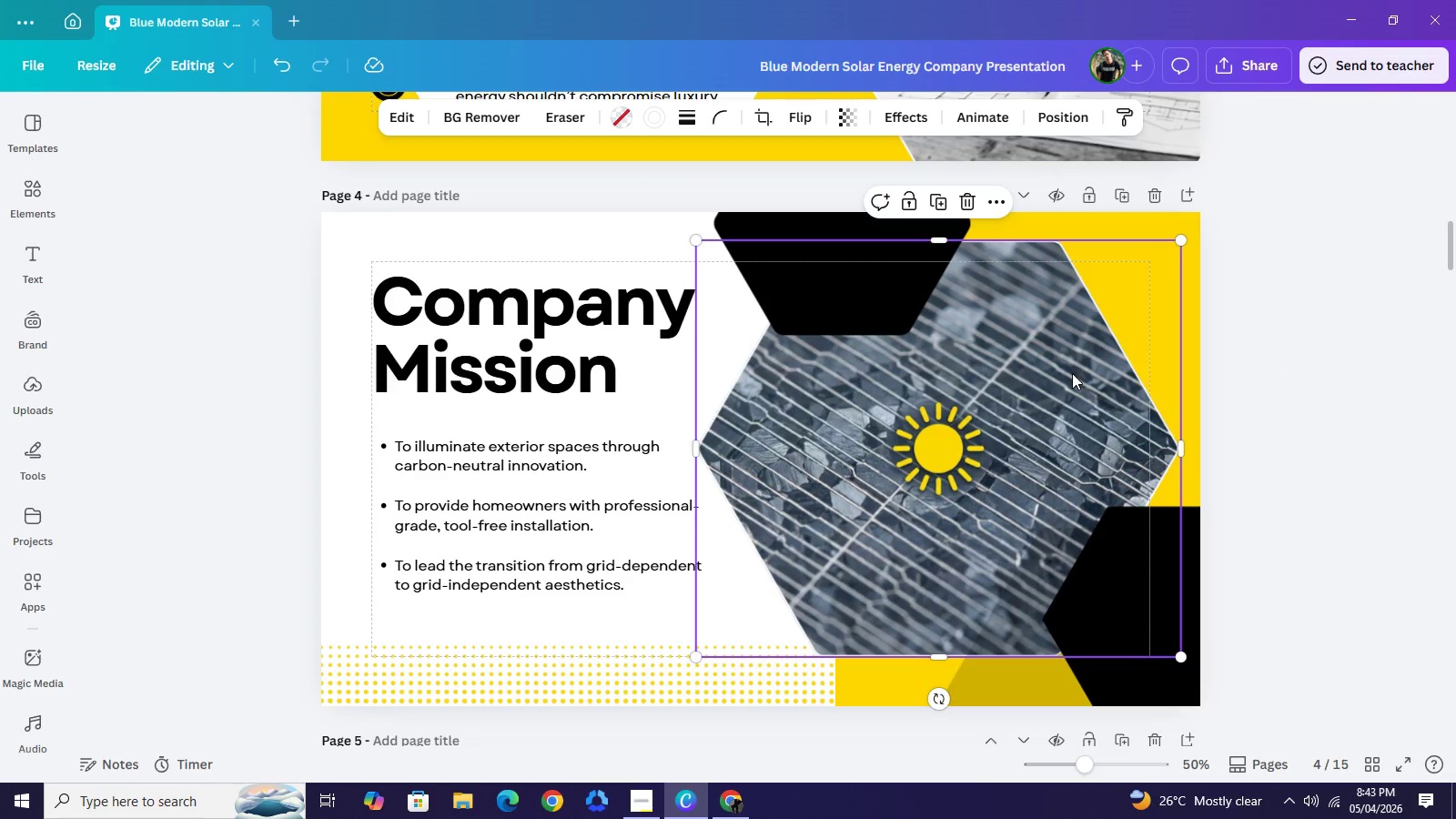 
left_click([1072, 373])
 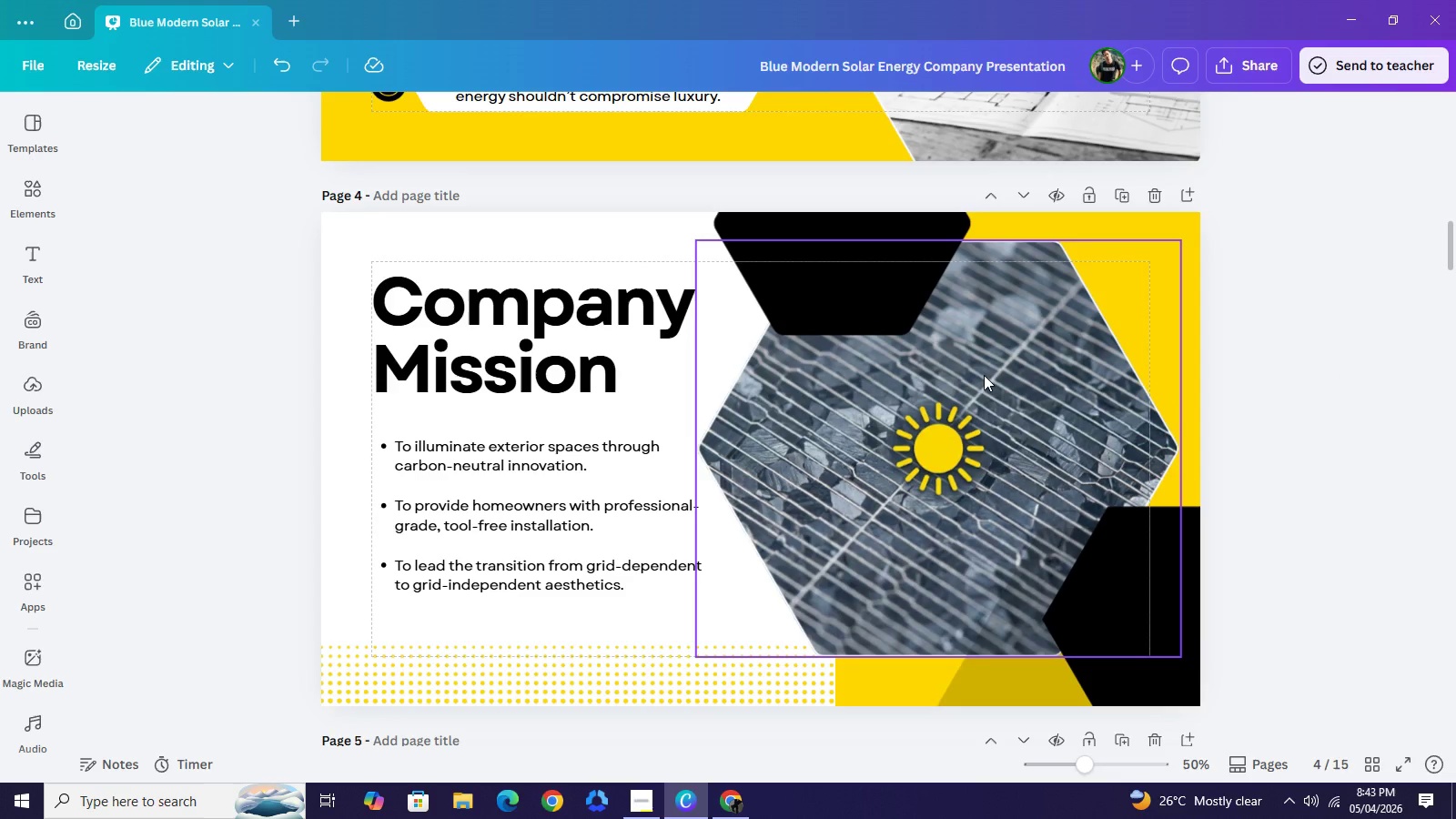 
left_click([984, 375])
 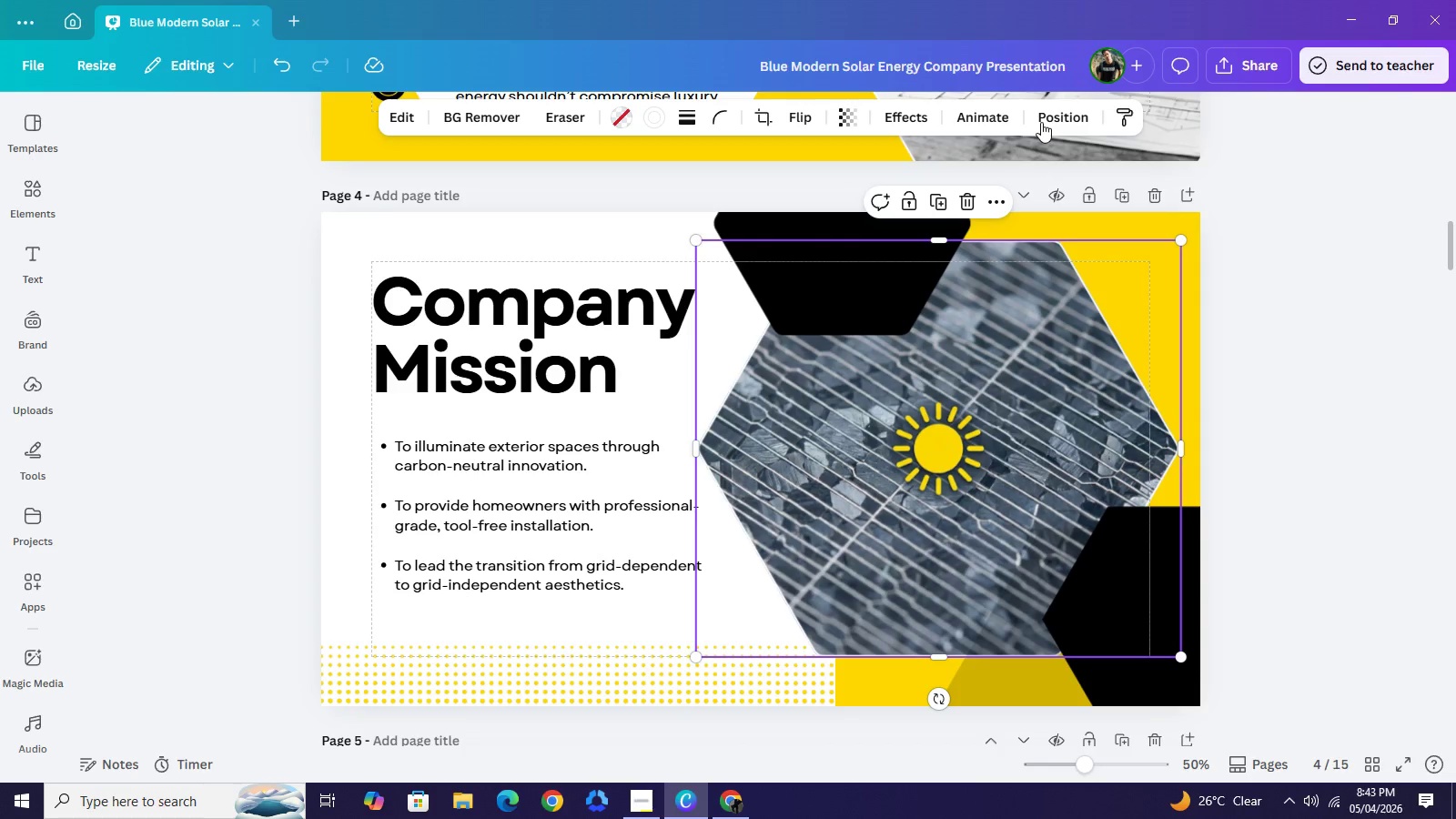 
left_click([1041, 122])
 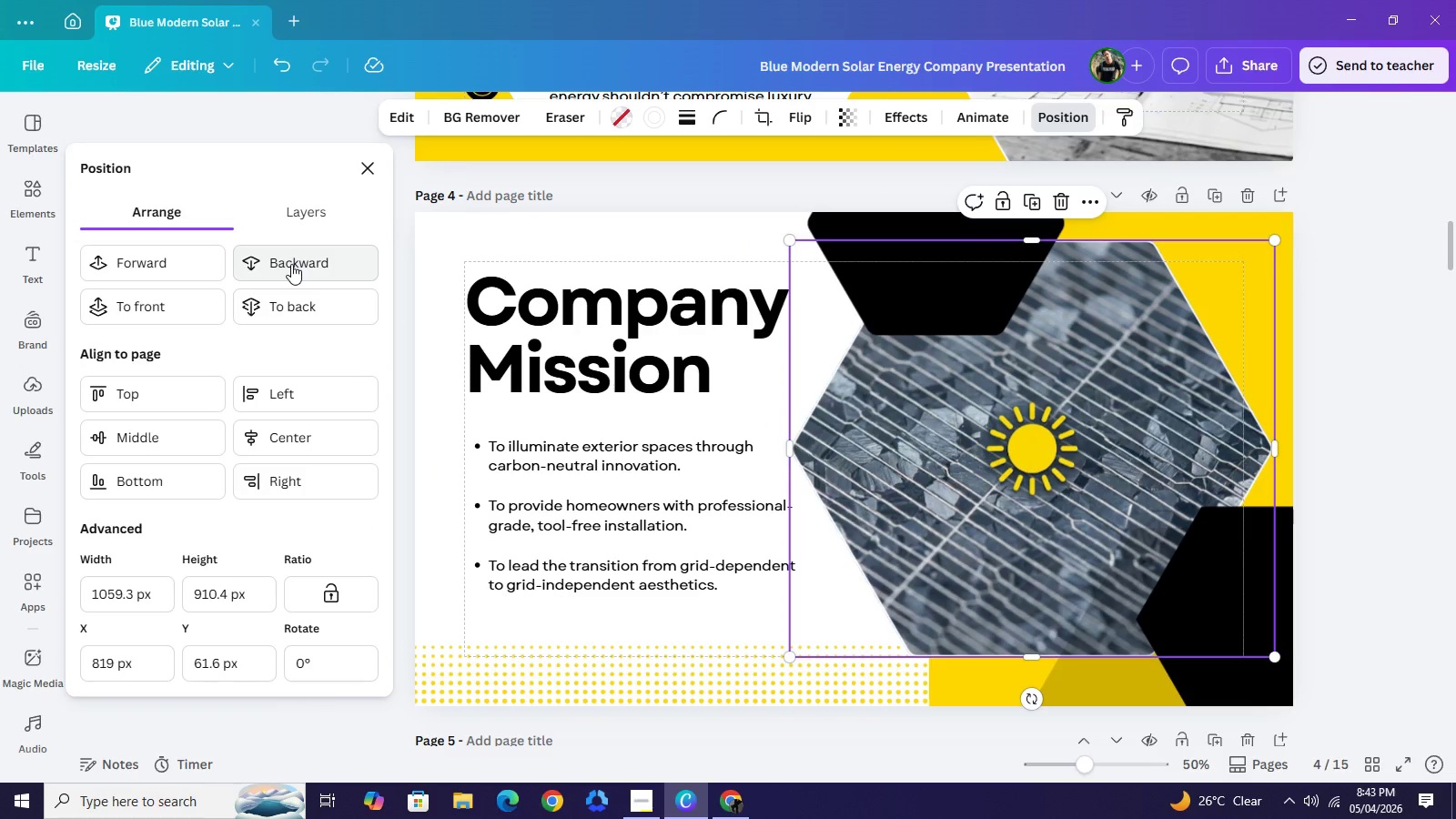 
left_click([205, 276])
 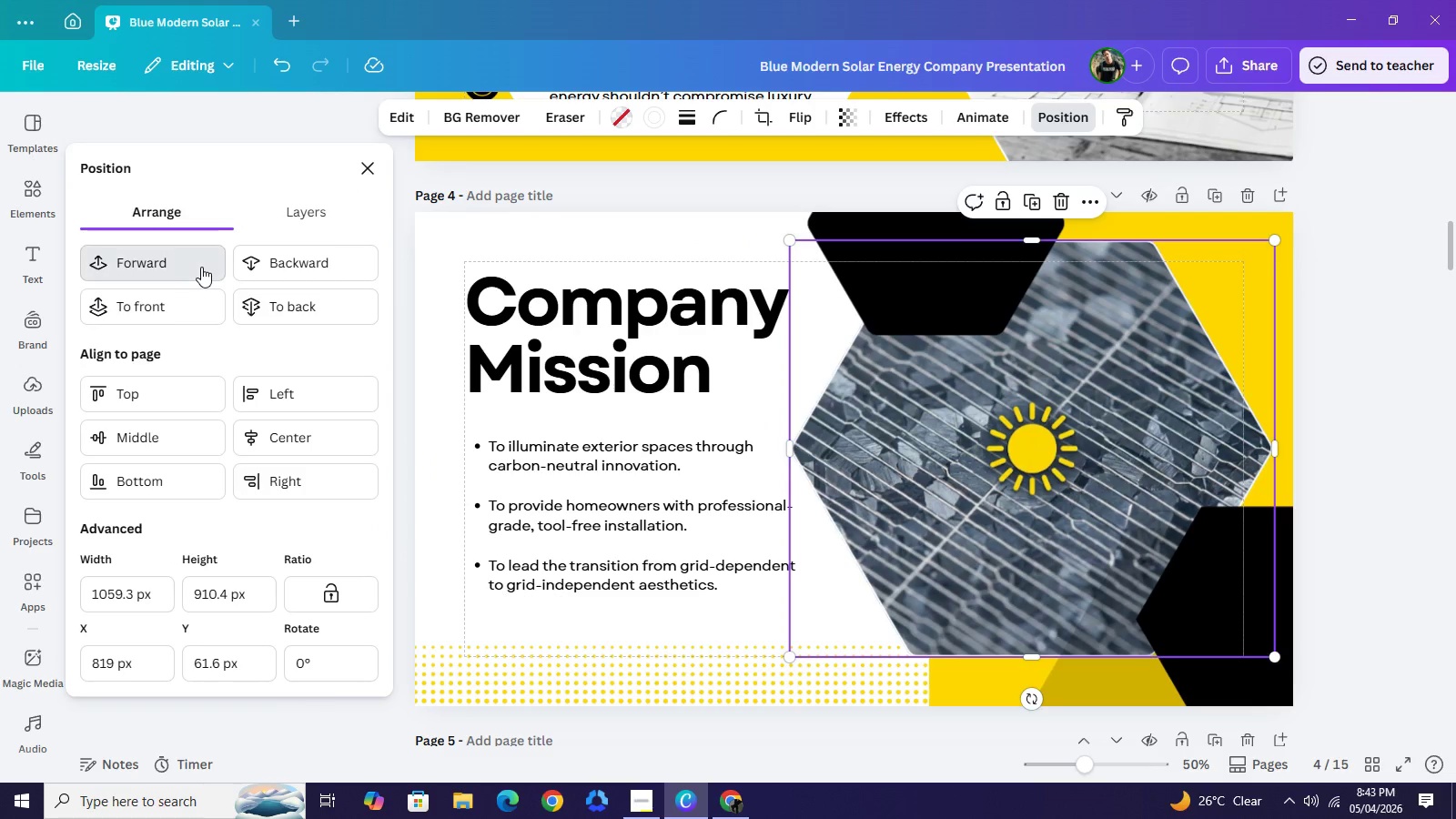 
left_click([201, 267])
 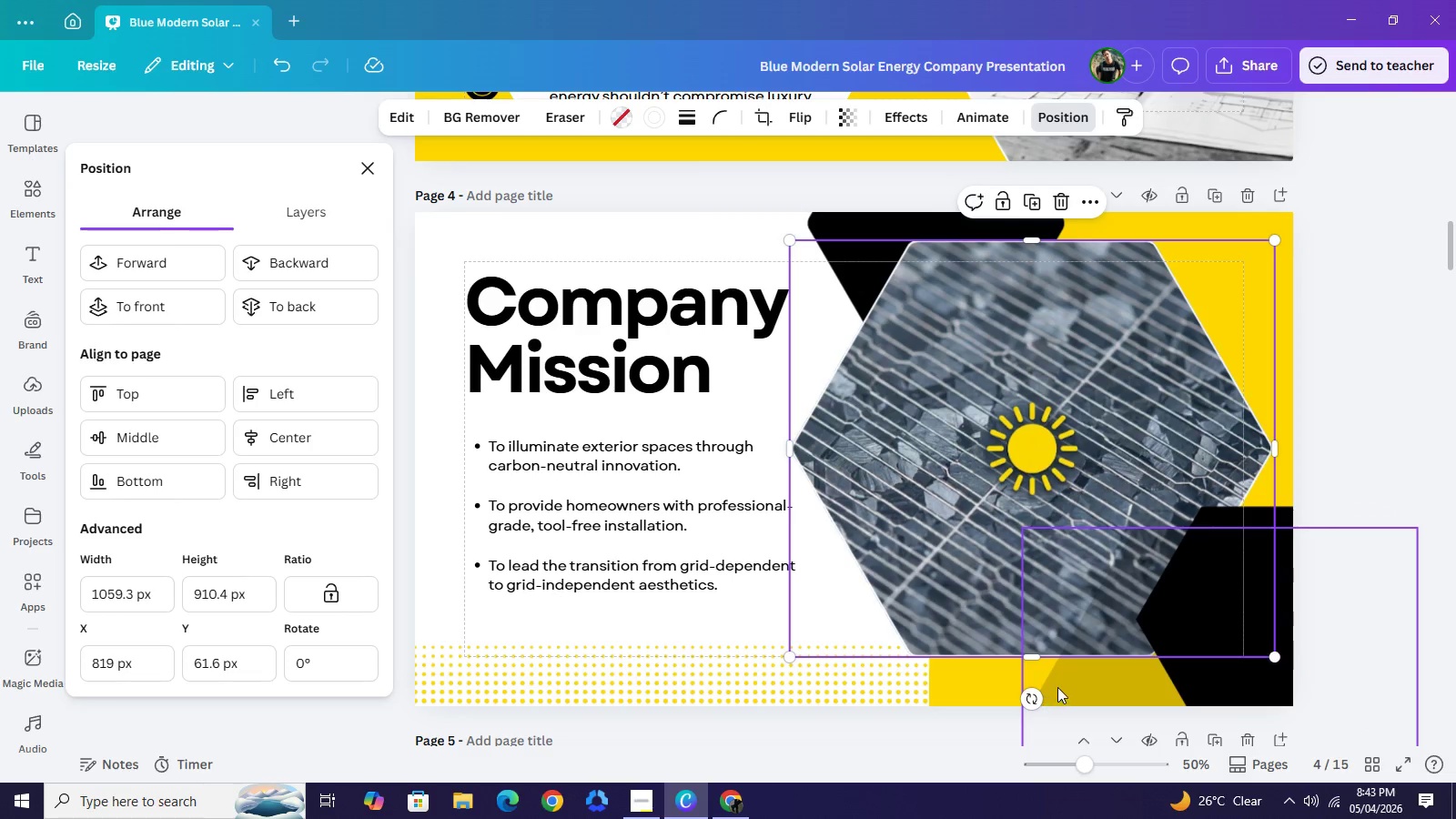 
wait(7.41)
 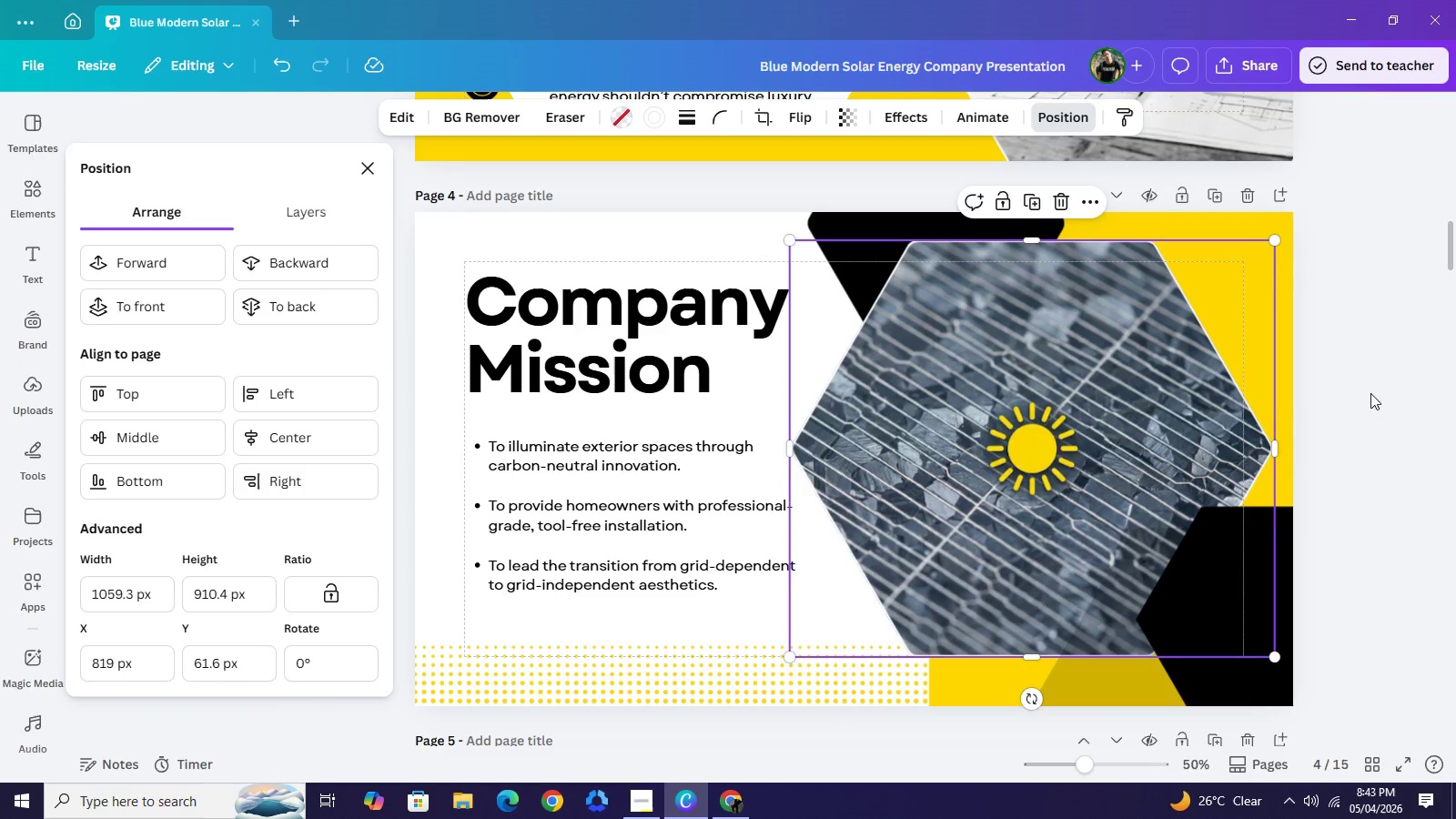 
left_click([318, 225])
 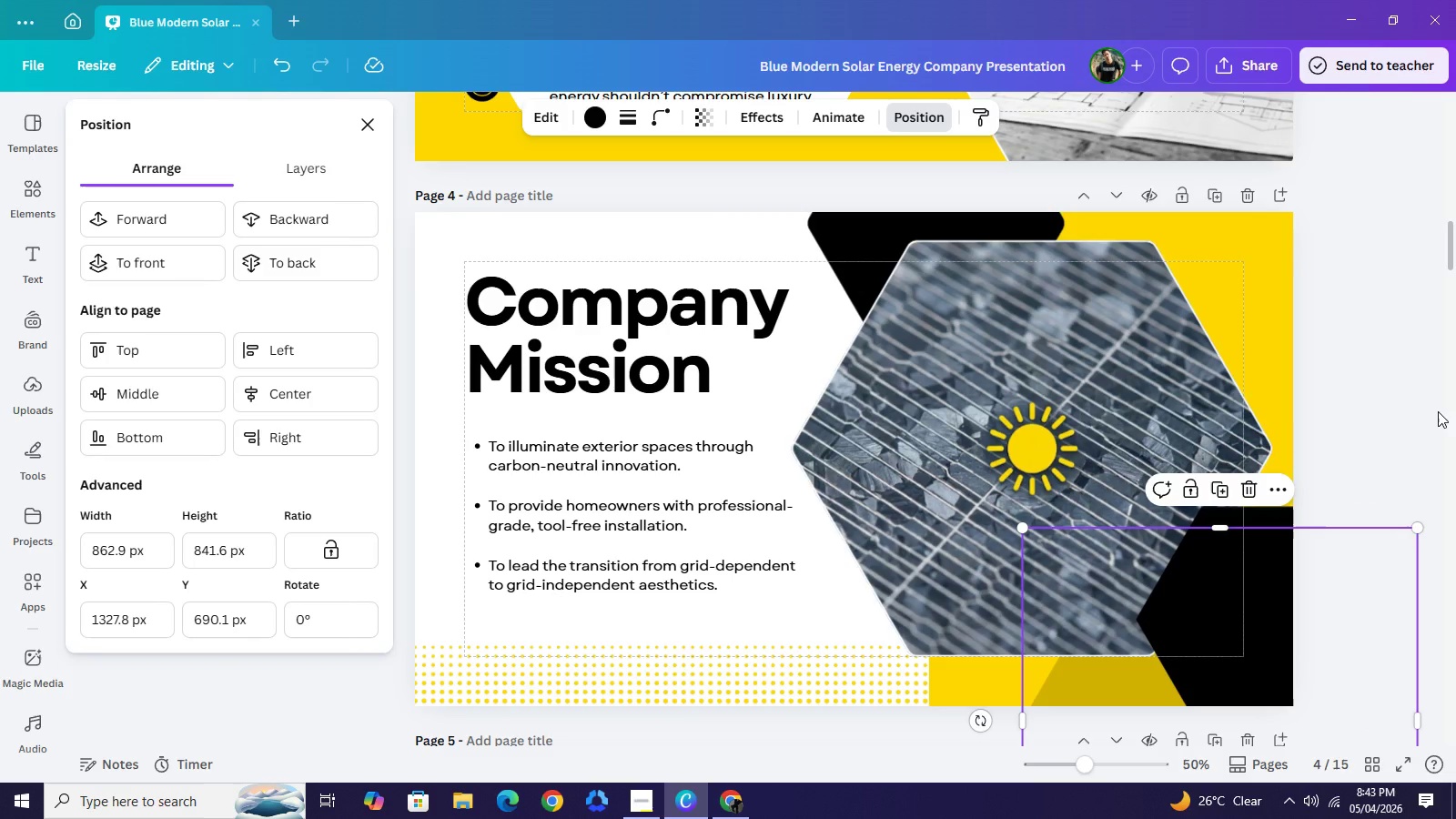 
double_click([1423, 394])
 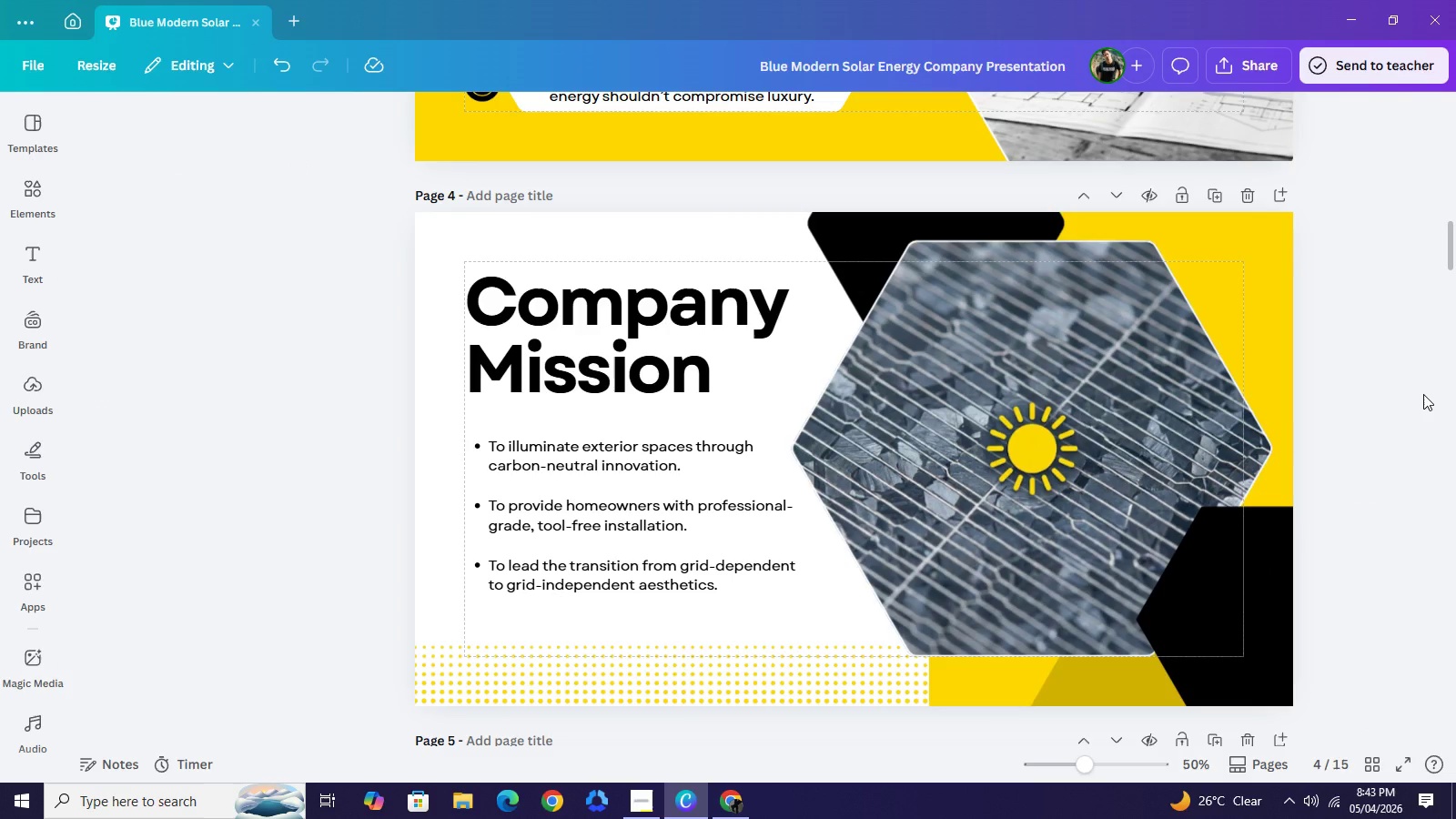 
triple_click([1423, 394])
 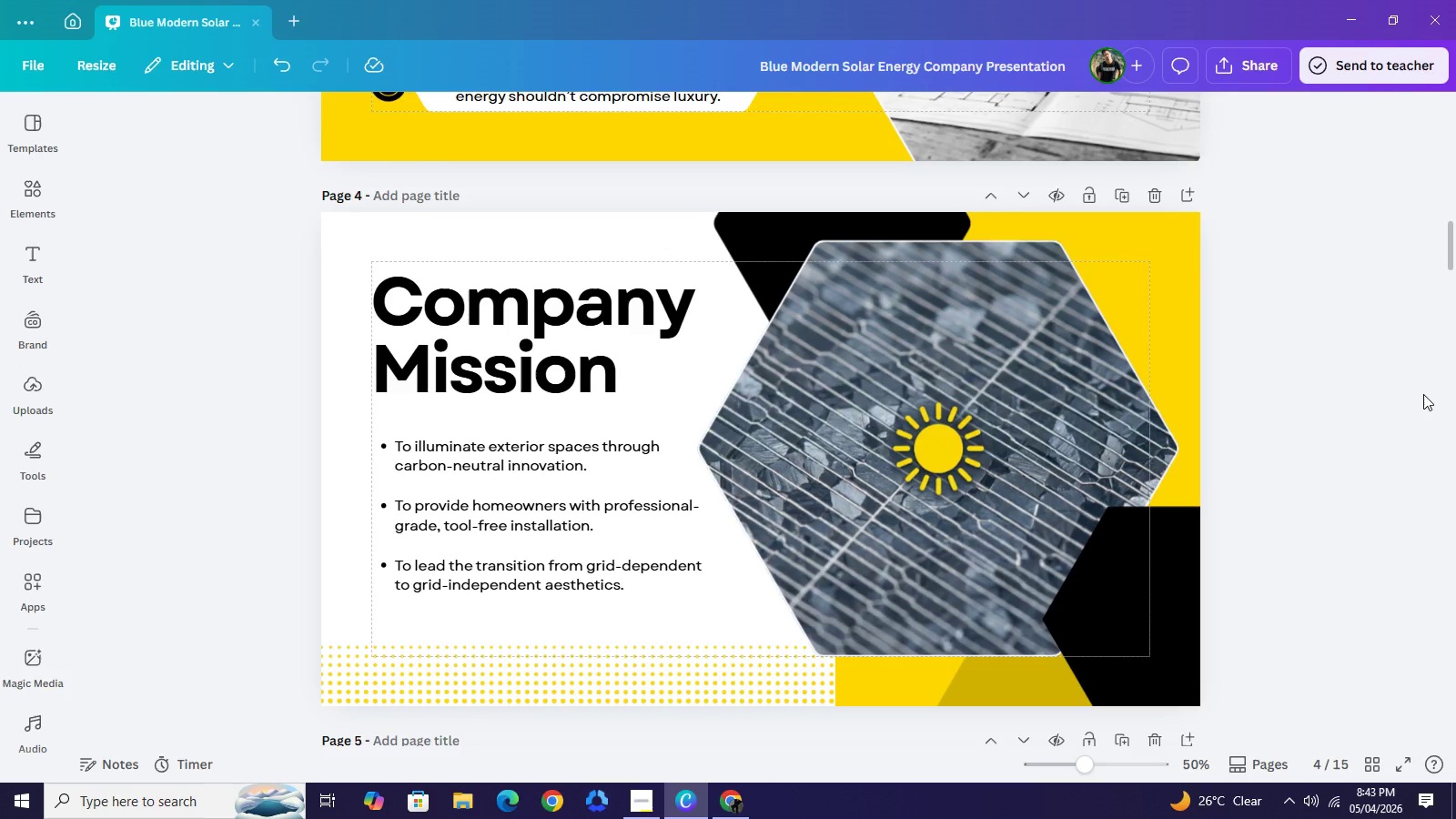 
wait(7.11)
 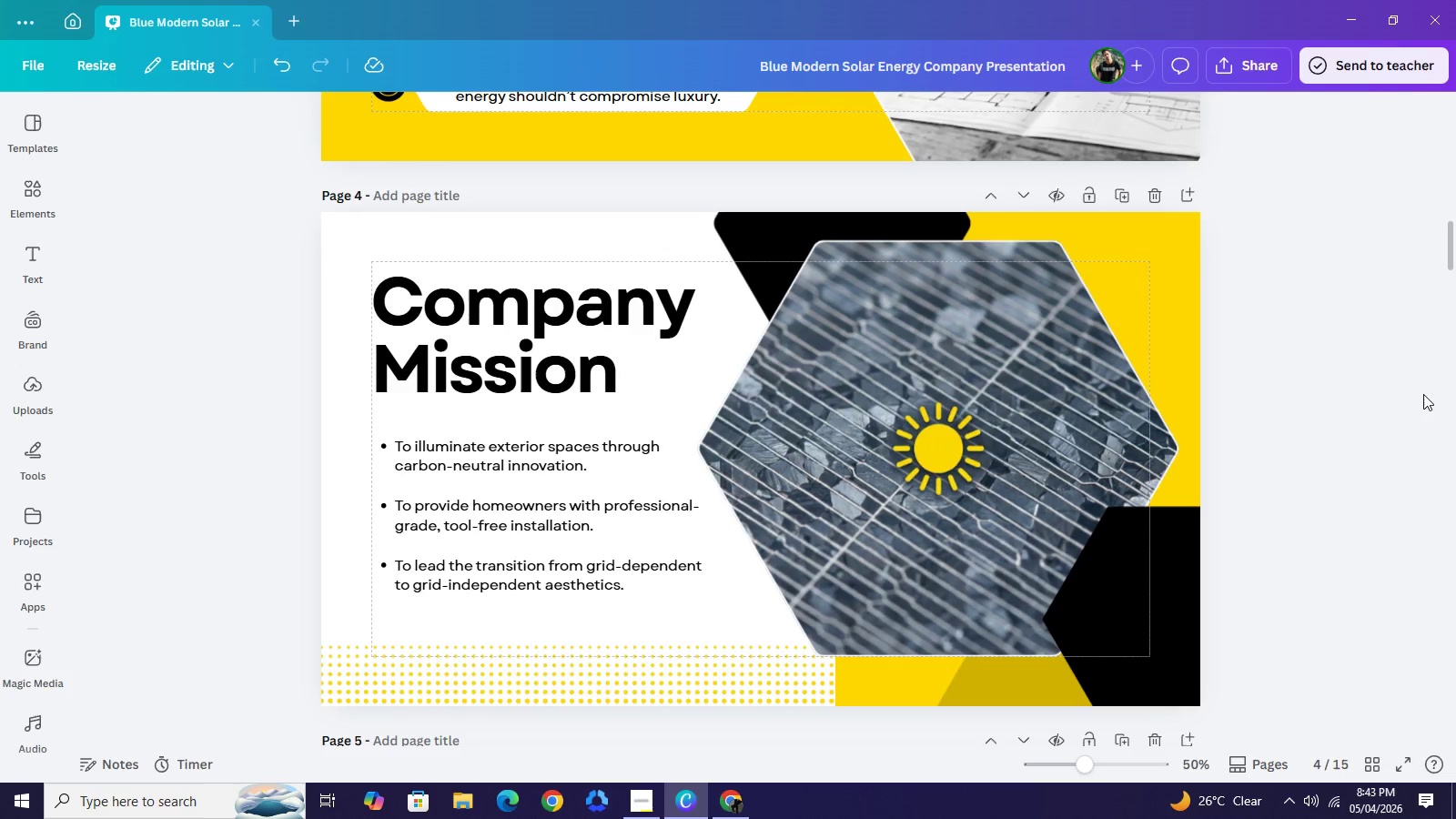 
scroll: coordinate [812, 505], scroll_direction: down, amount: 5.0
 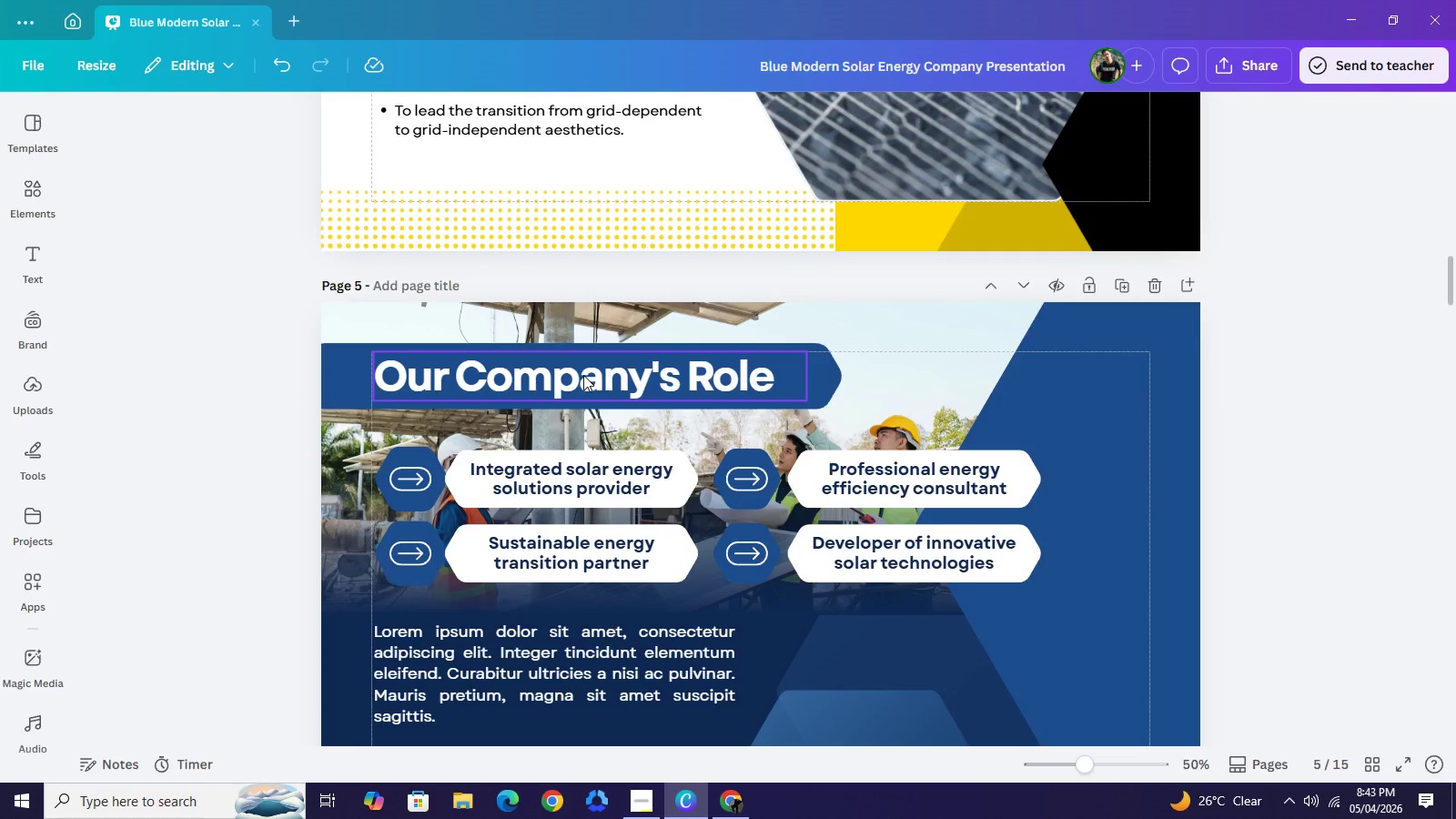 
left_click([583, 375])
 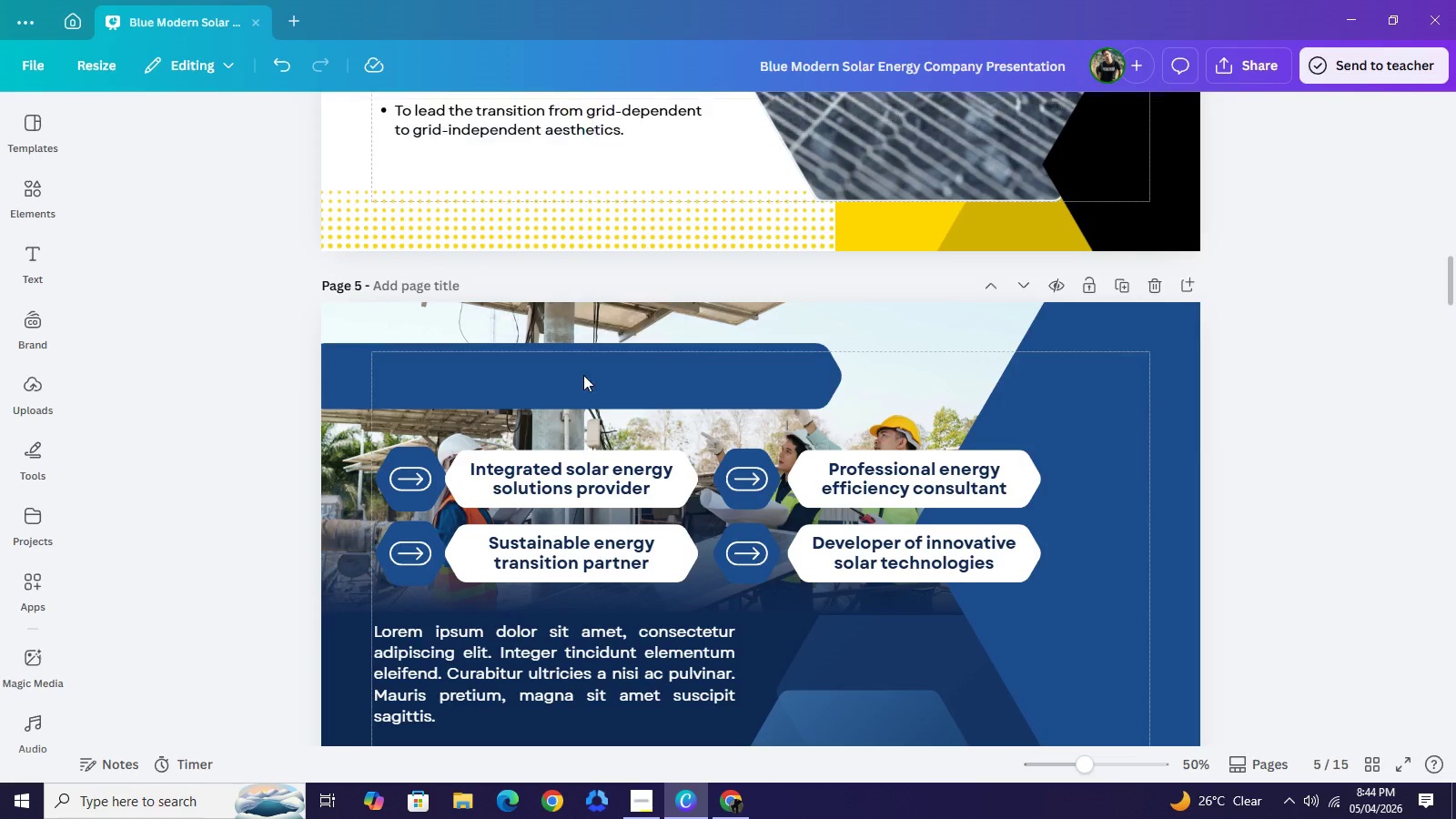 
key(Backspace)
 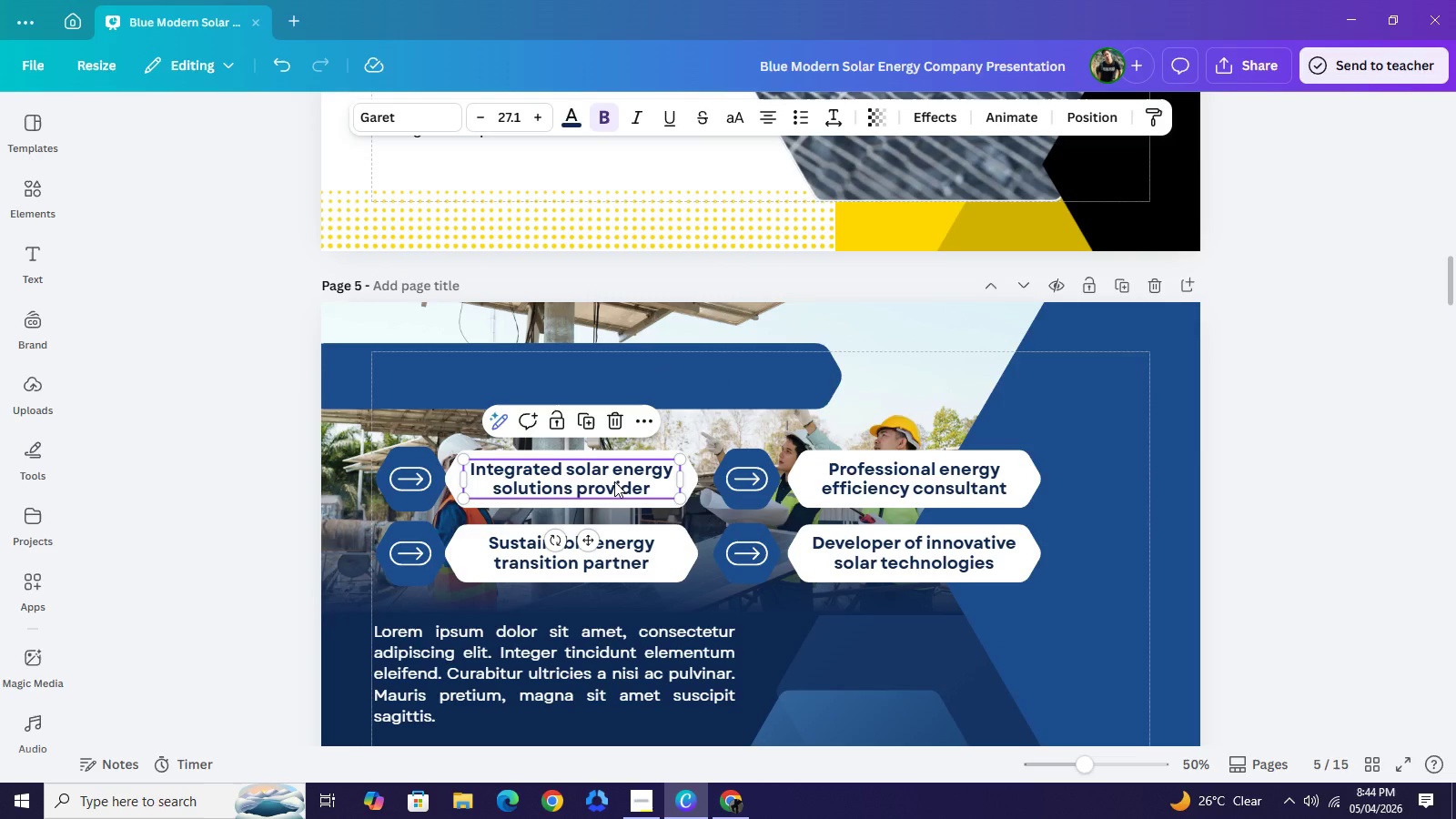 
key(Backspace)
 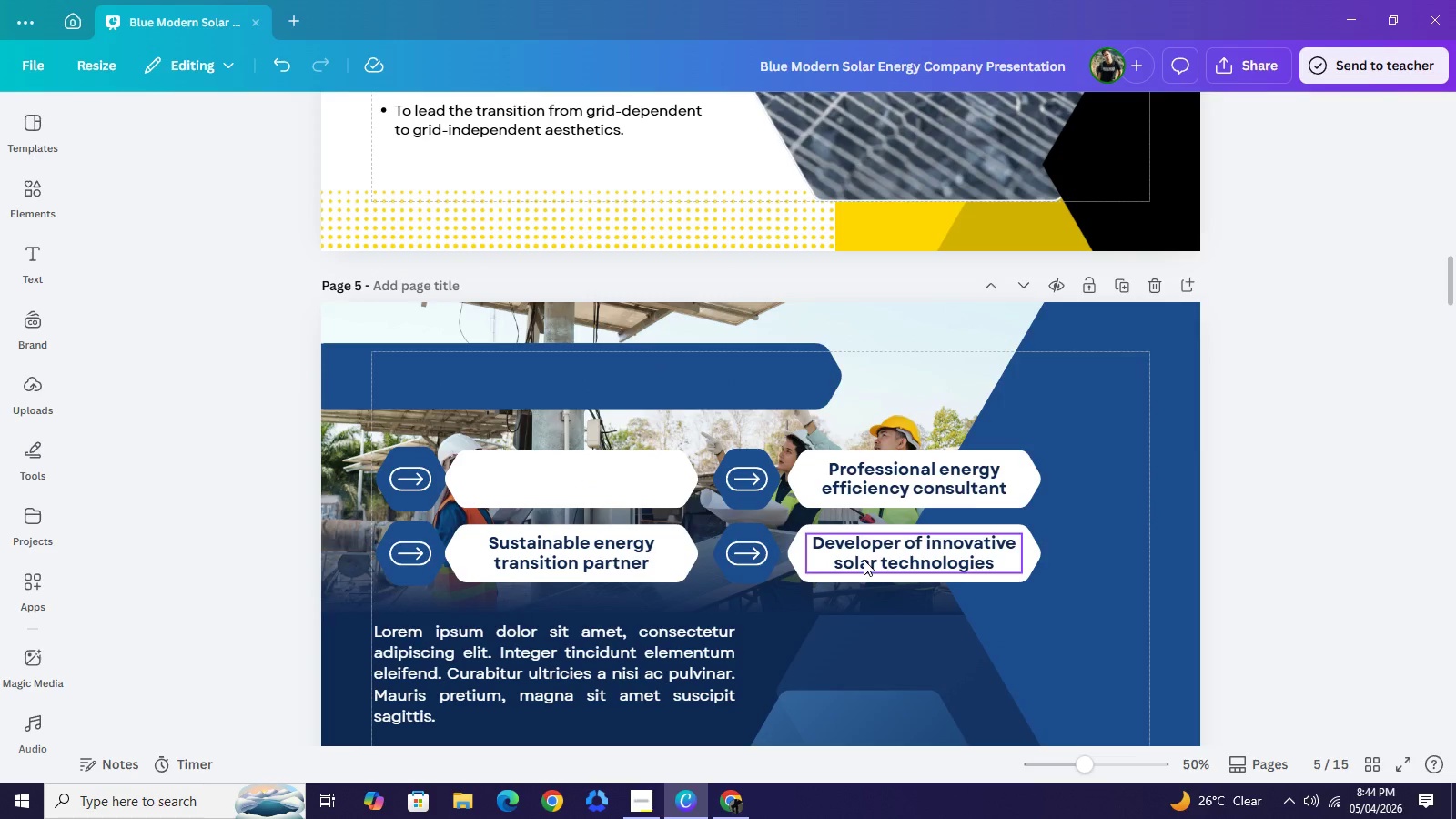 
left_click([864, 560])
 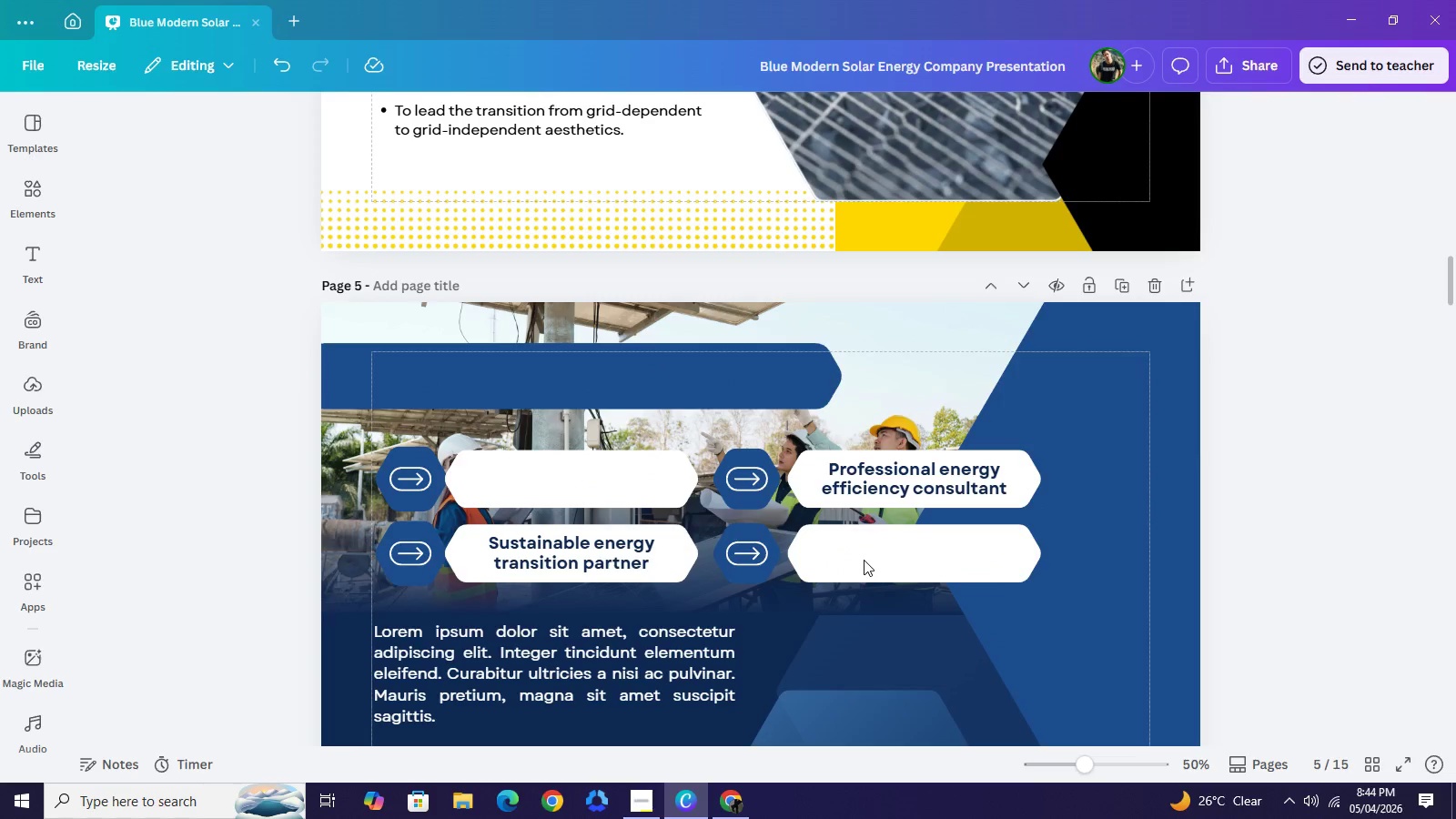 
key(Backspace)
 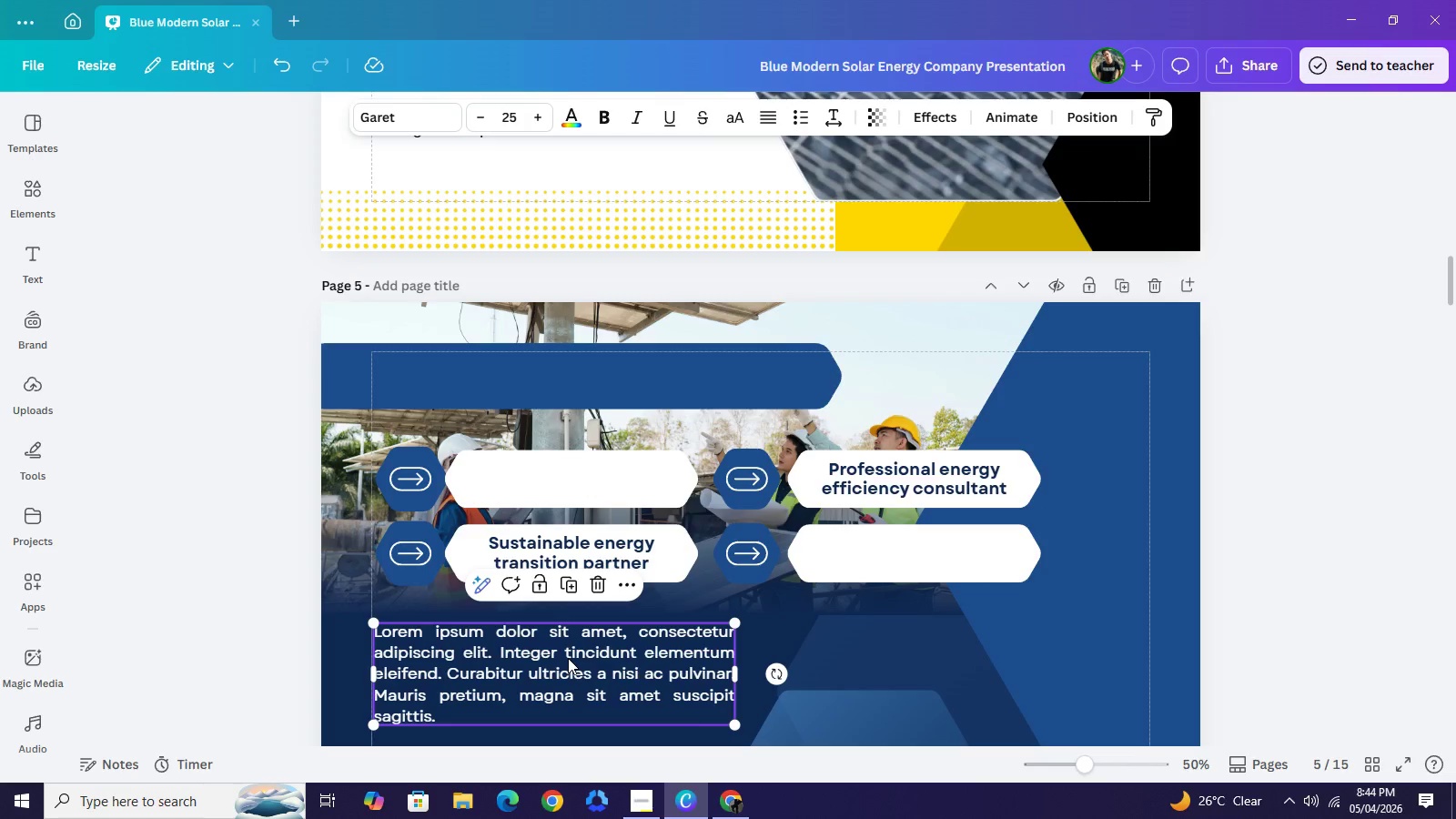 
key(Backspace)
 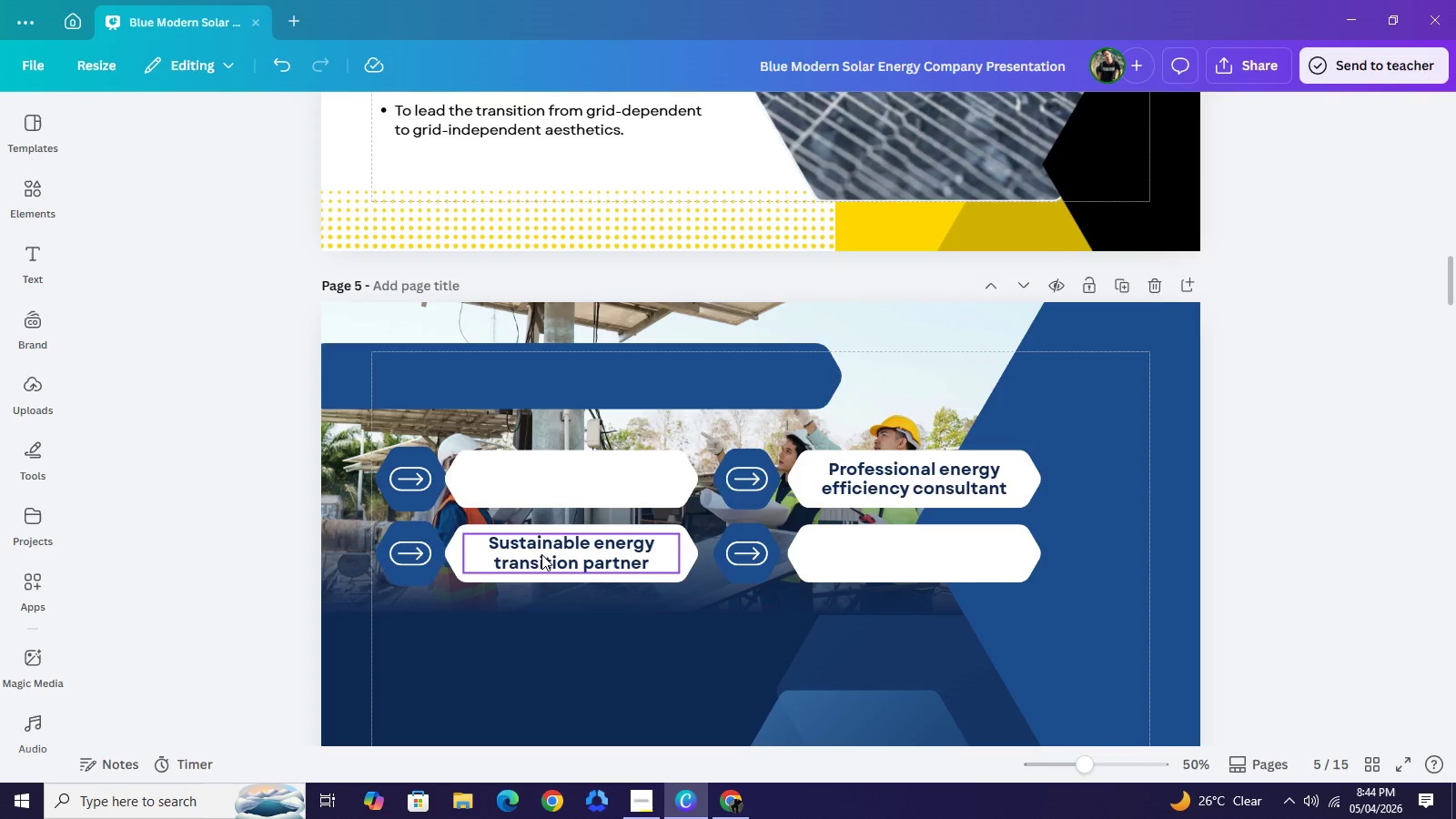 
left_click([541, 554])
 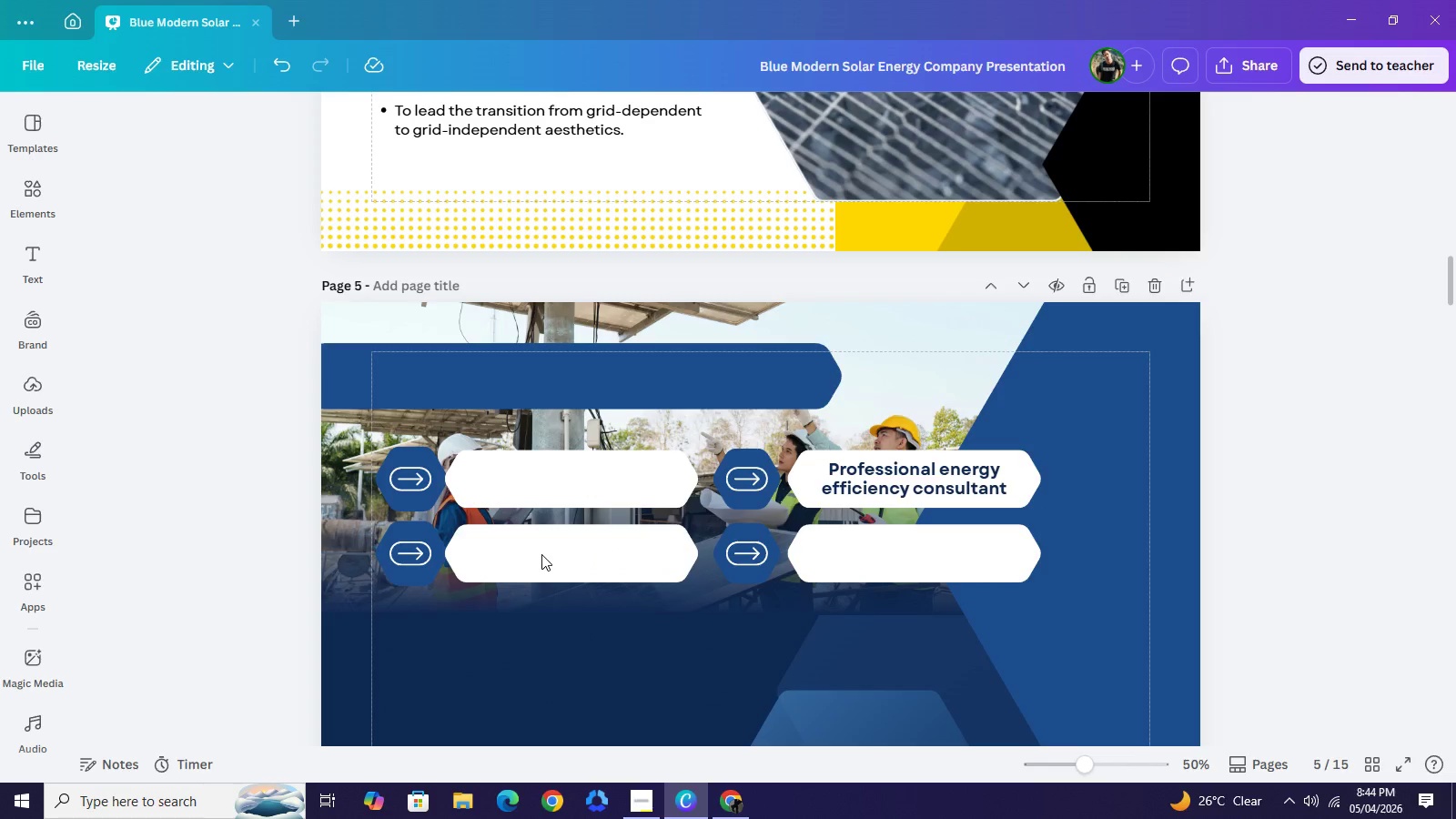 
key(Backspace)
 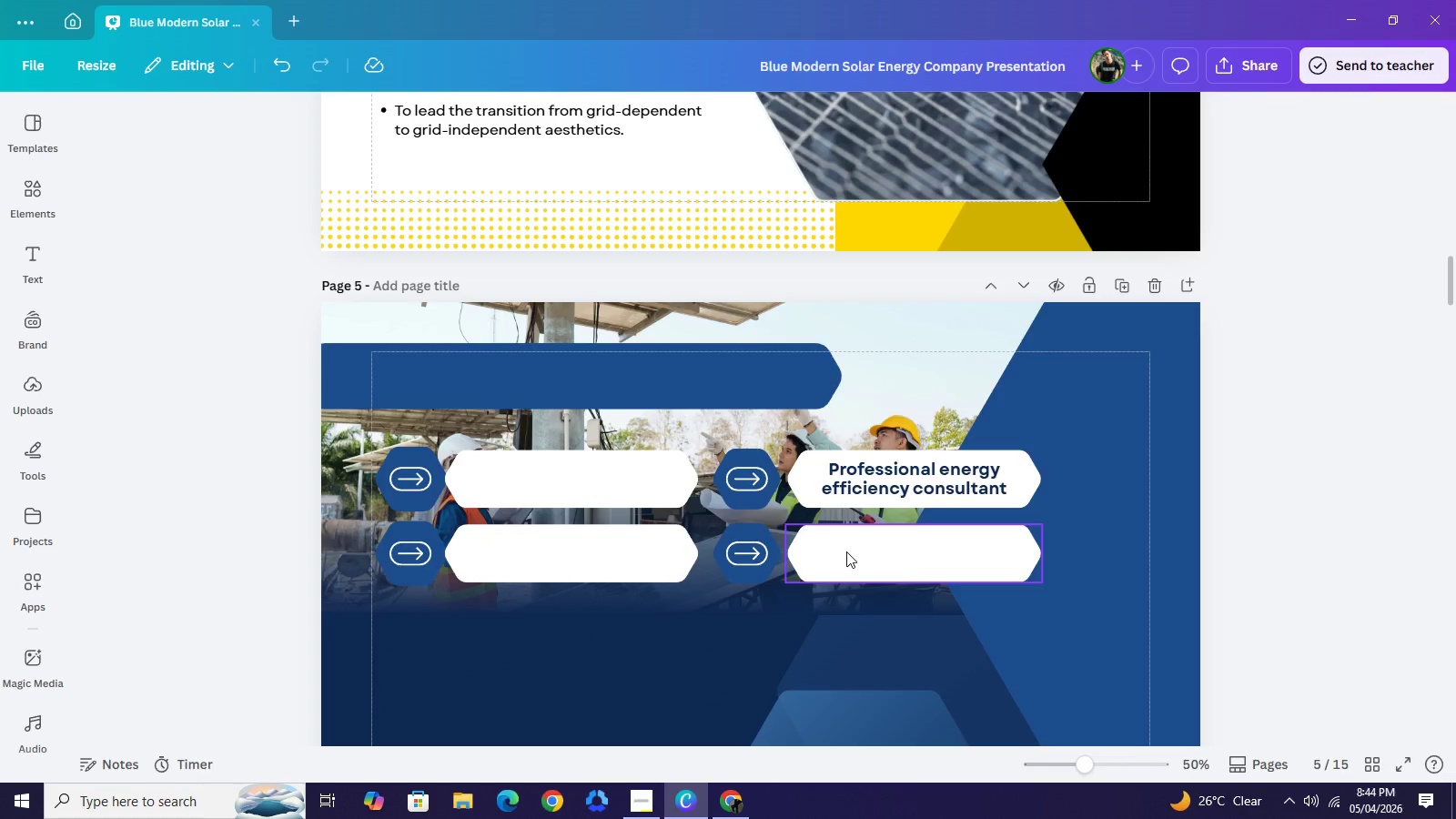 
left_click([846, 551])
 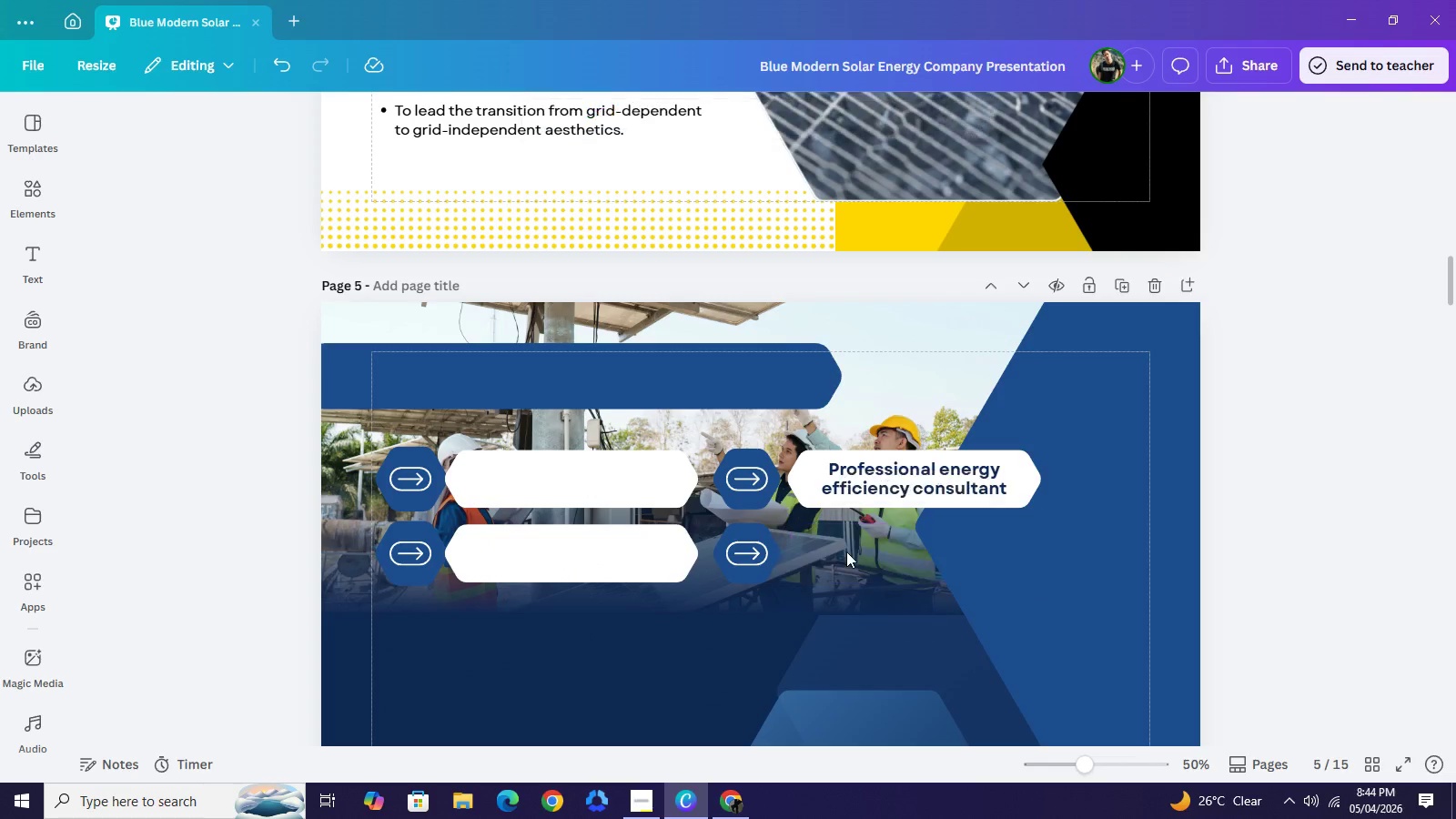 
key(Backspace)
 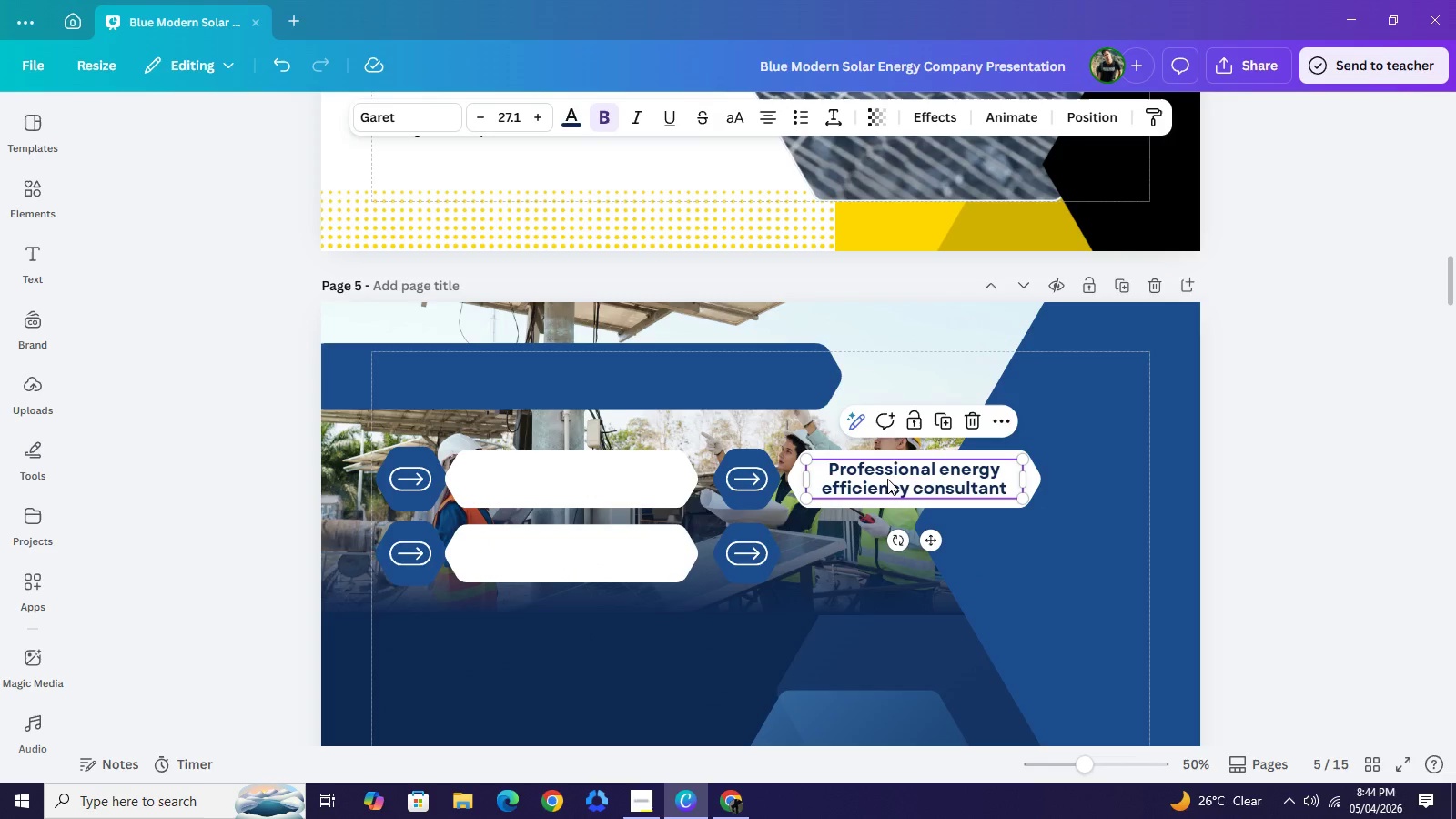 
left_click([887, 479])
 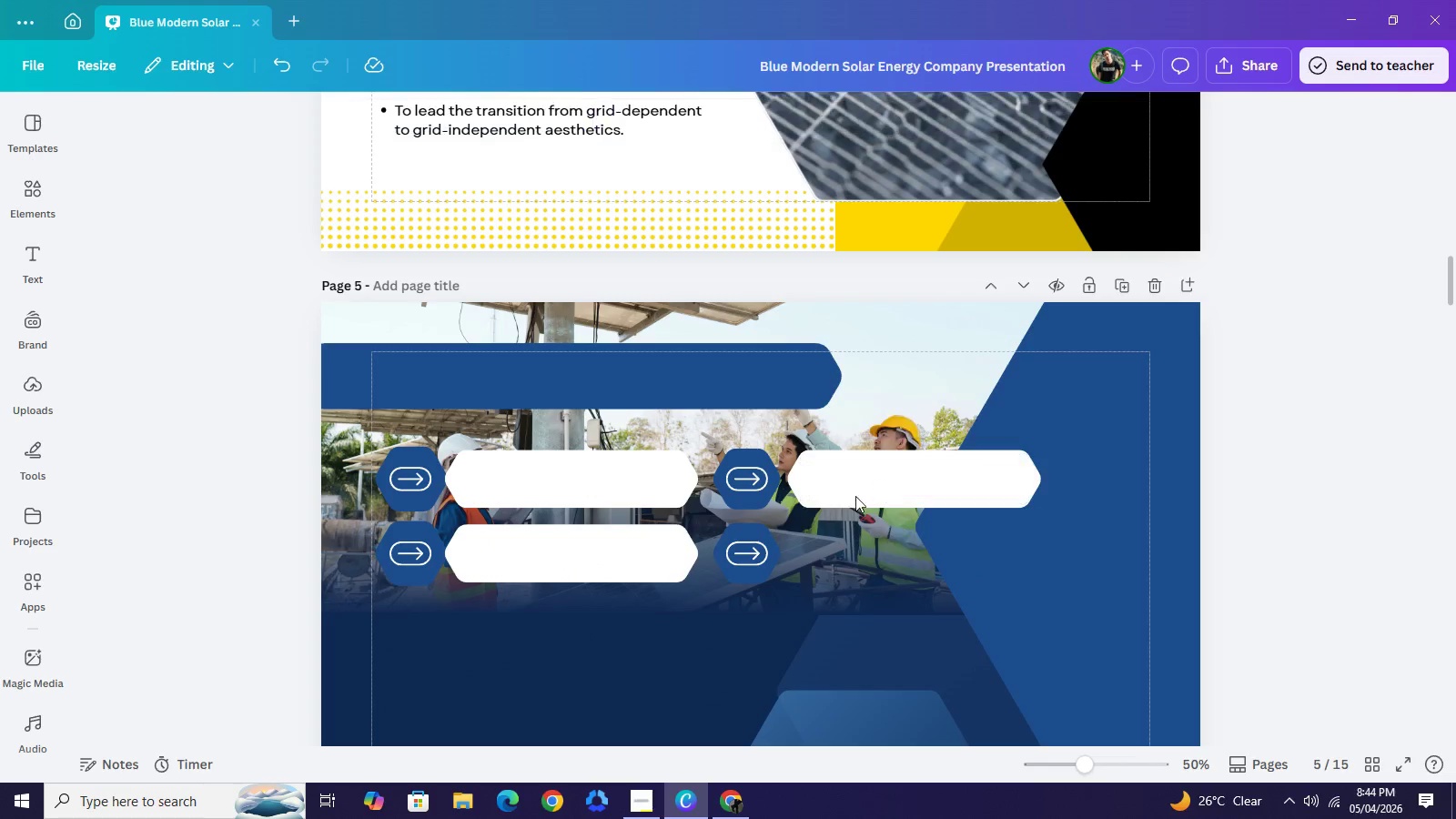 
key(Backspace)
 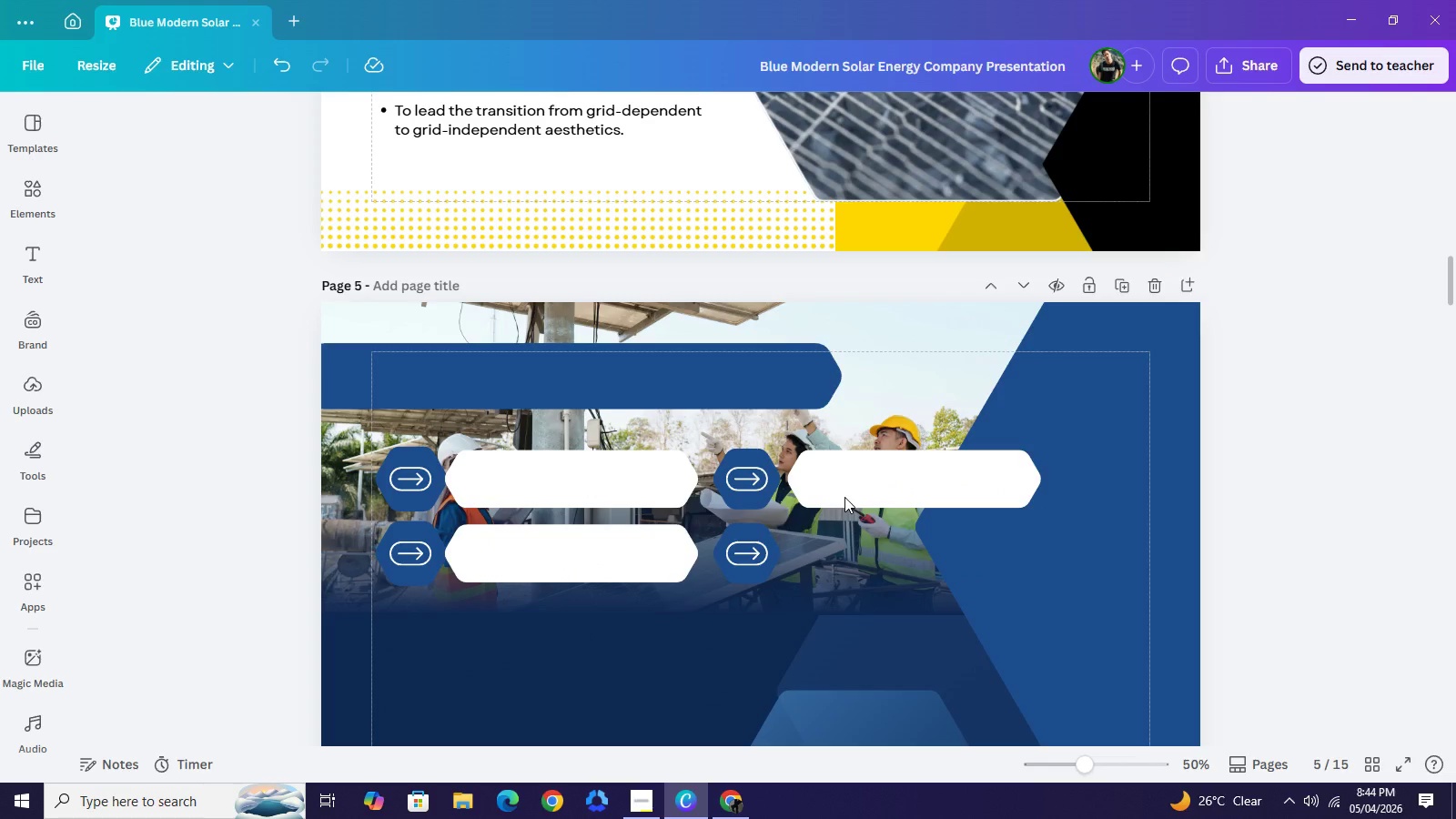 
left_click([844, 497])
 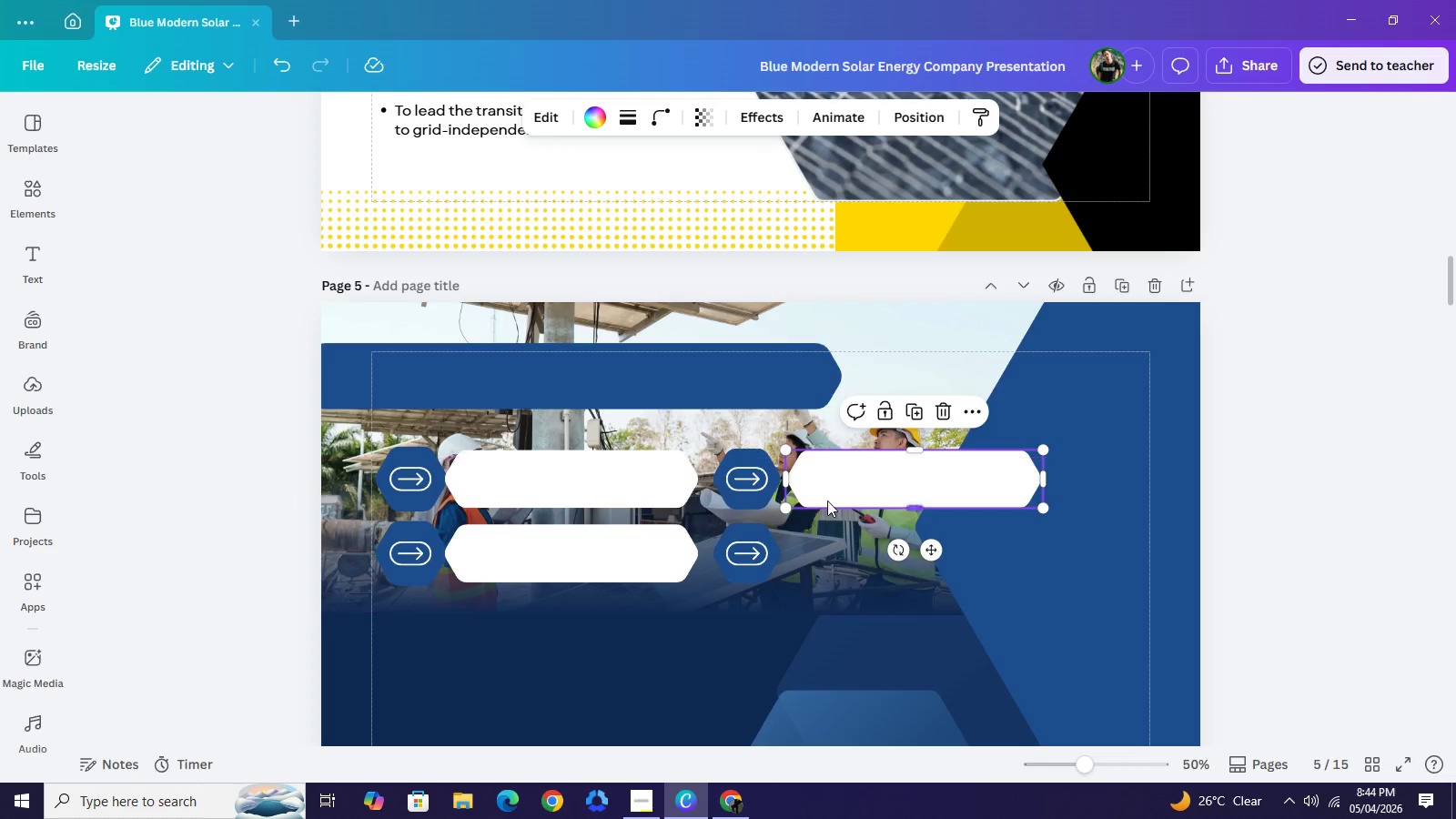 
key(Backspace)
 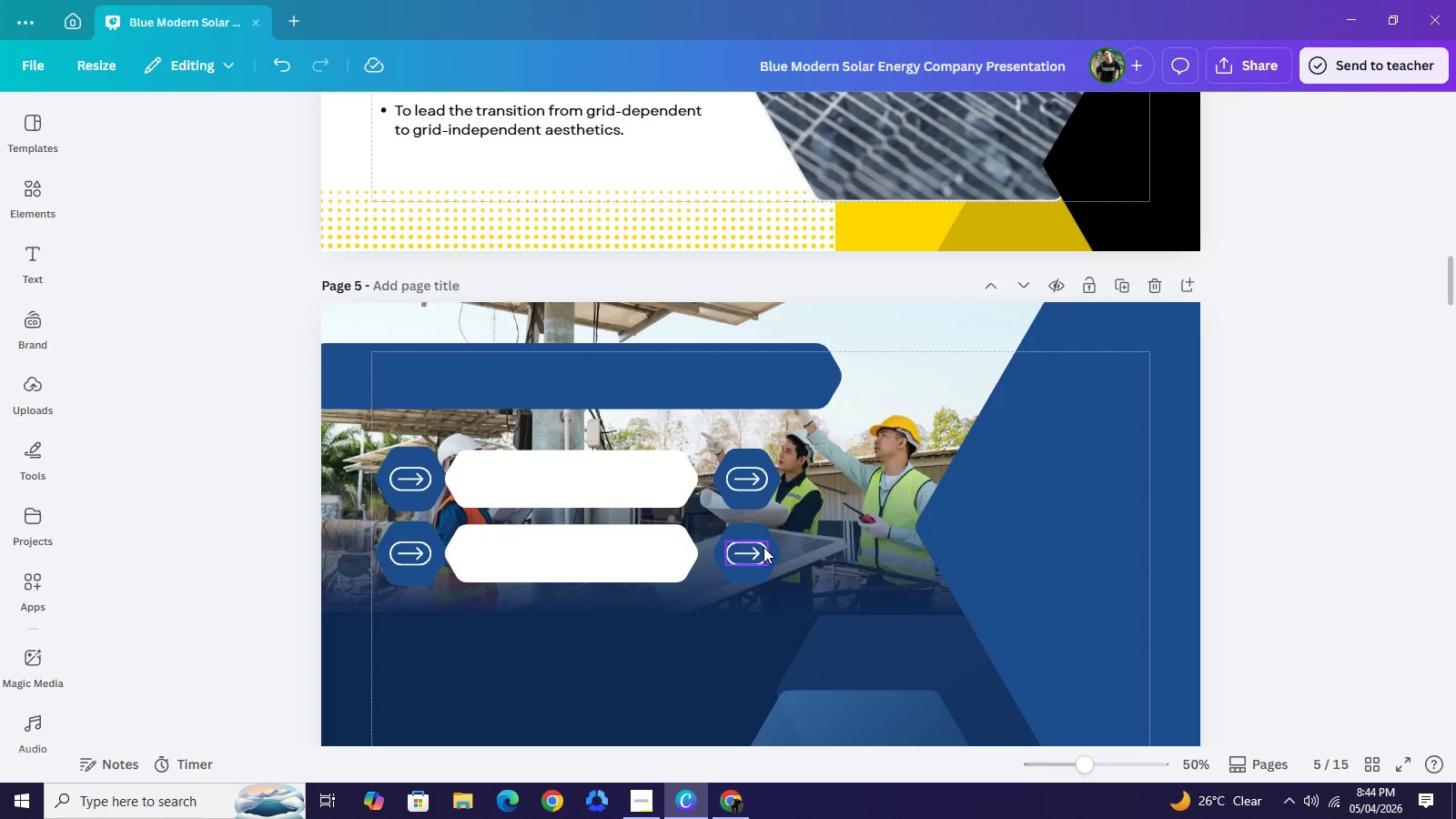 
left_click([763, 547])
 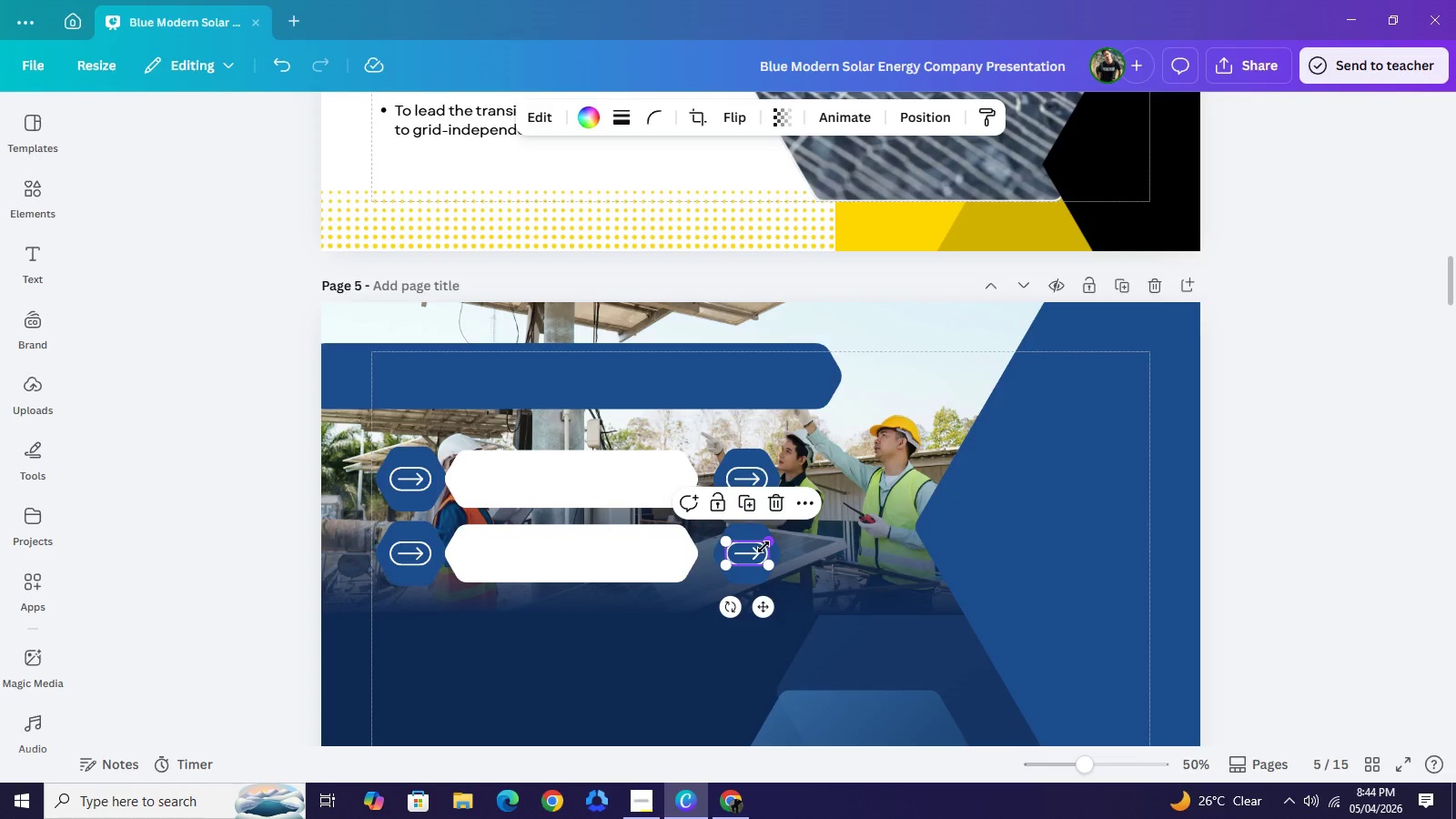 
key(Backspace)
 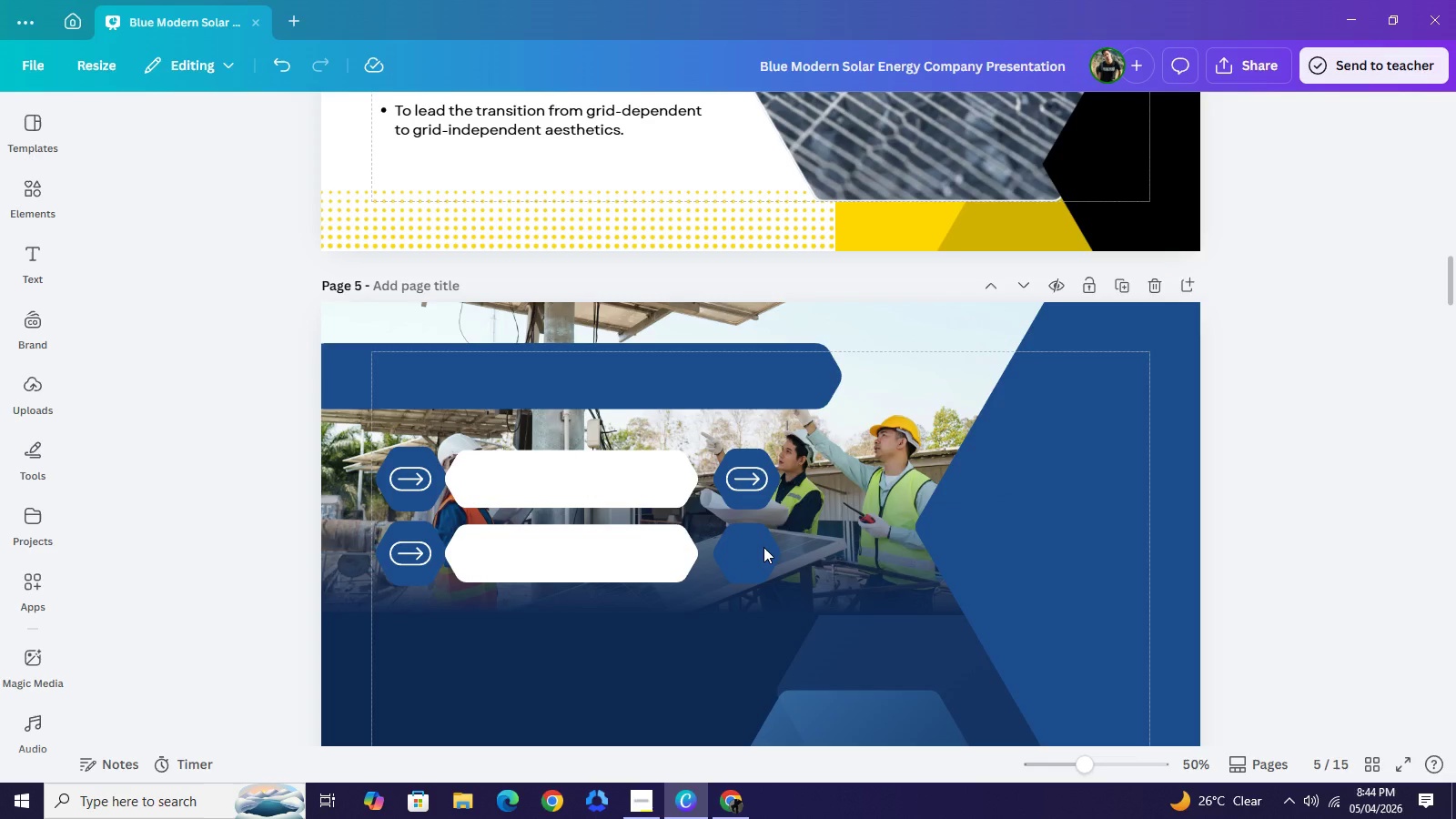 
left_click([763, 547])
 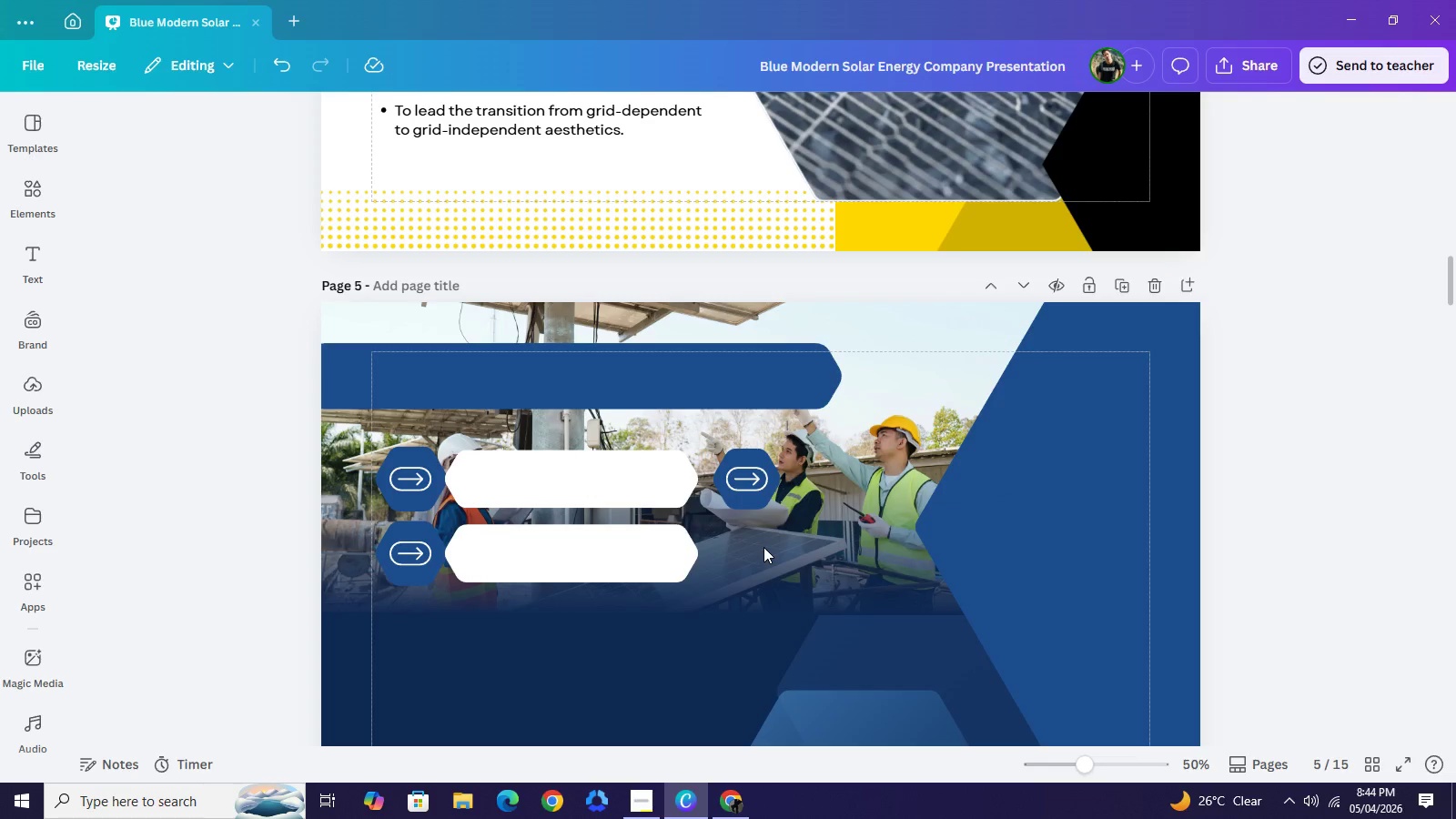 
key(Backspace)
 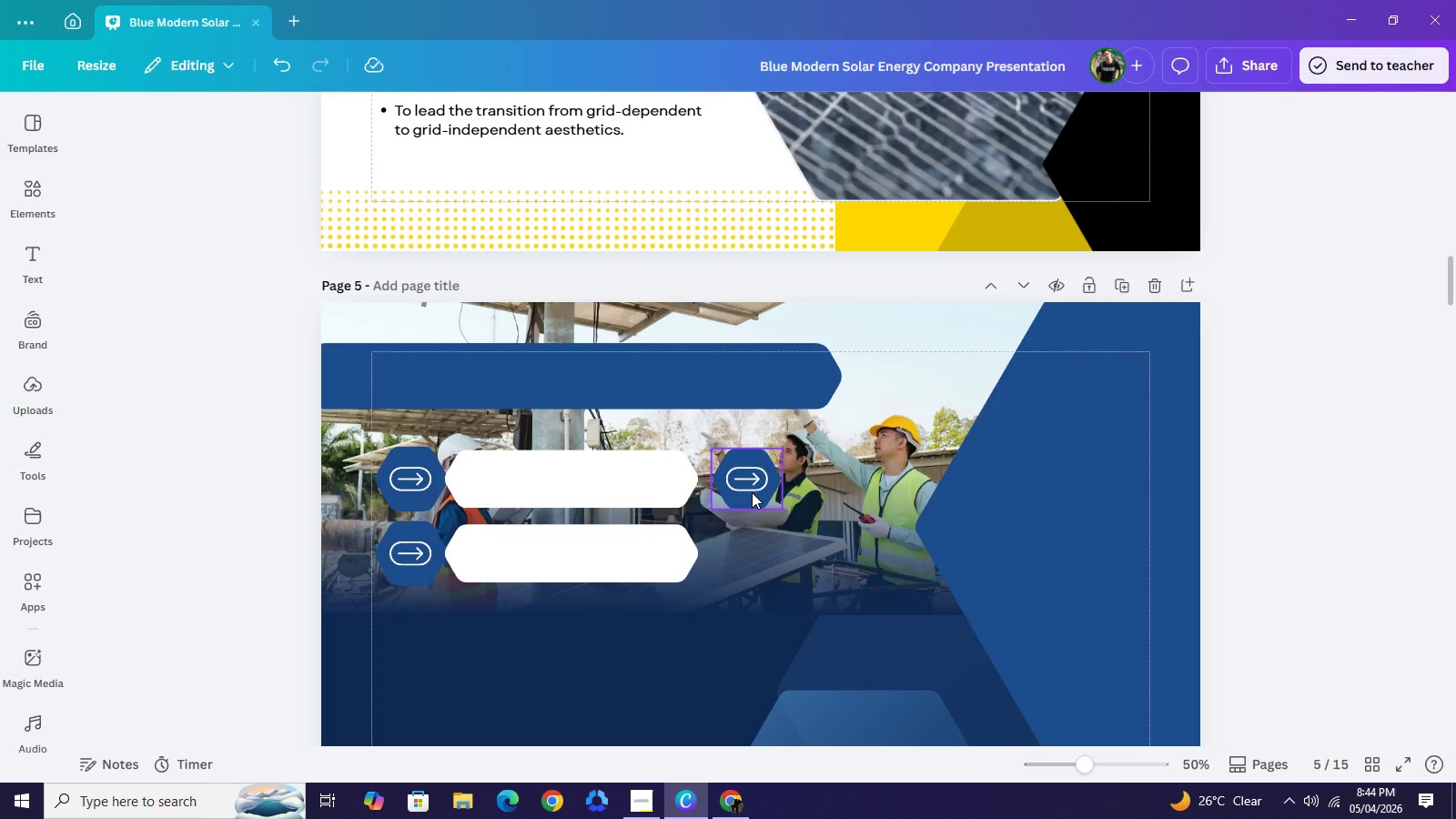 
left_click([752, 492])
 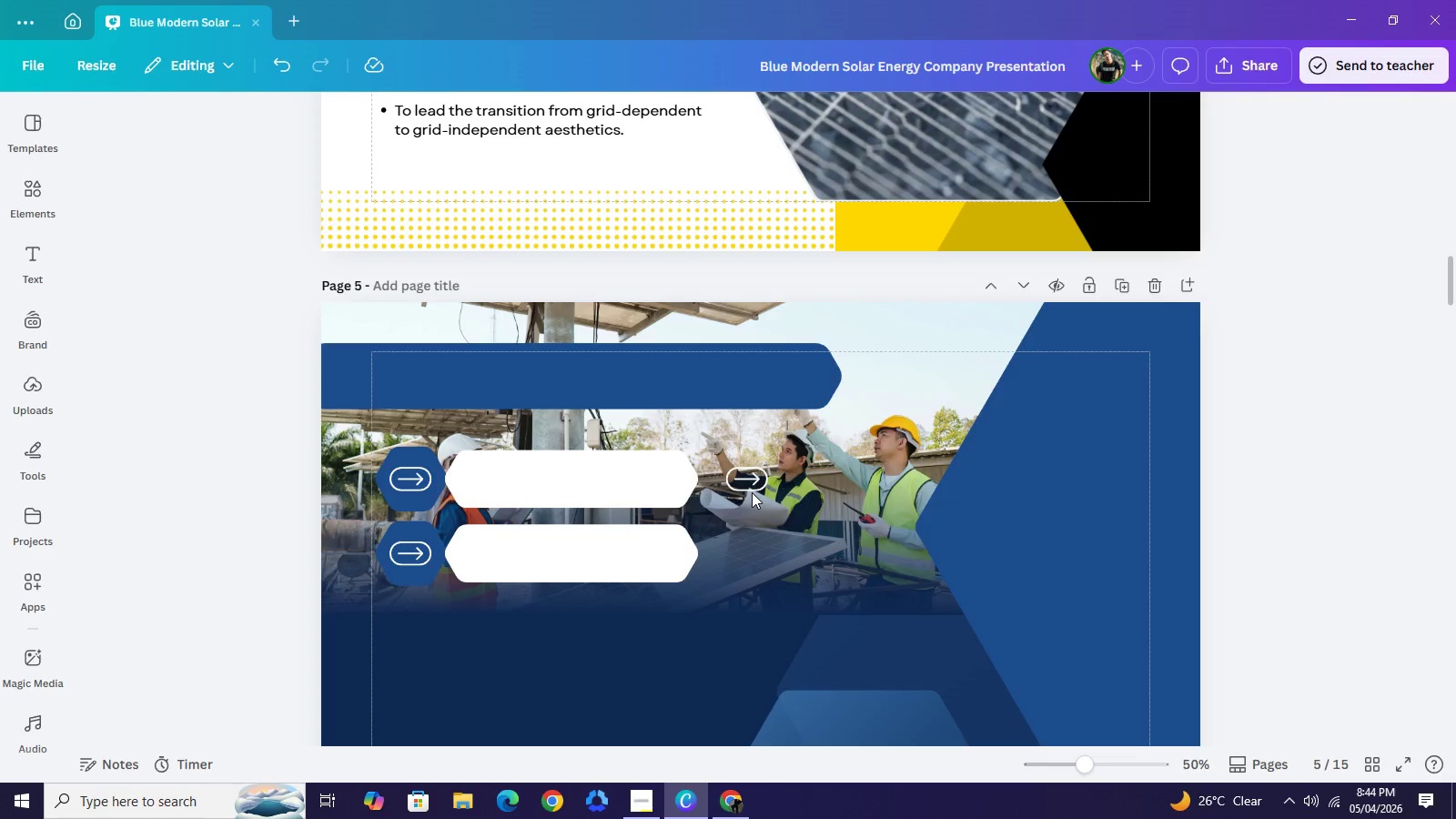 
key(Backspace)
 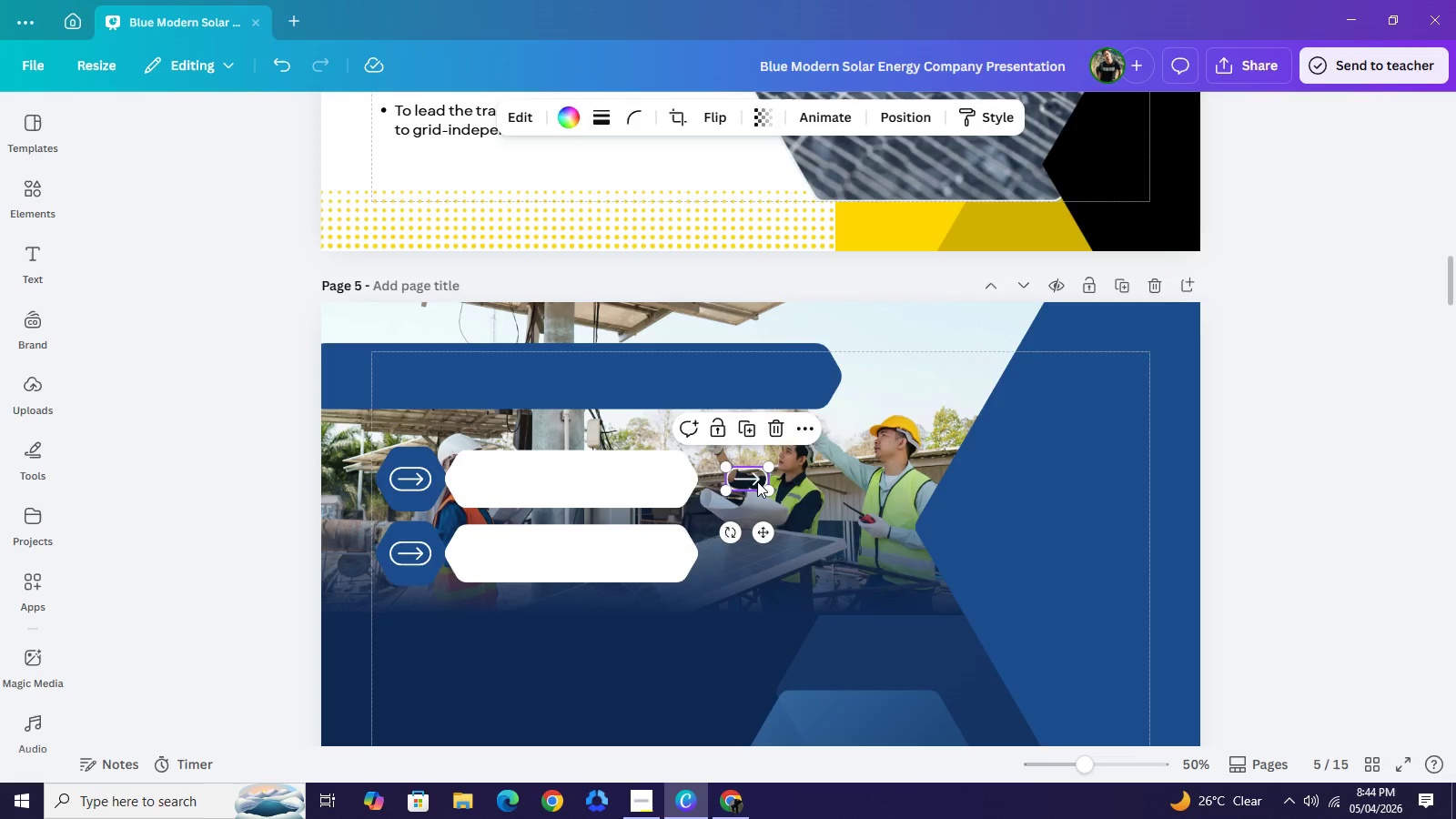 
key(Backspace)
 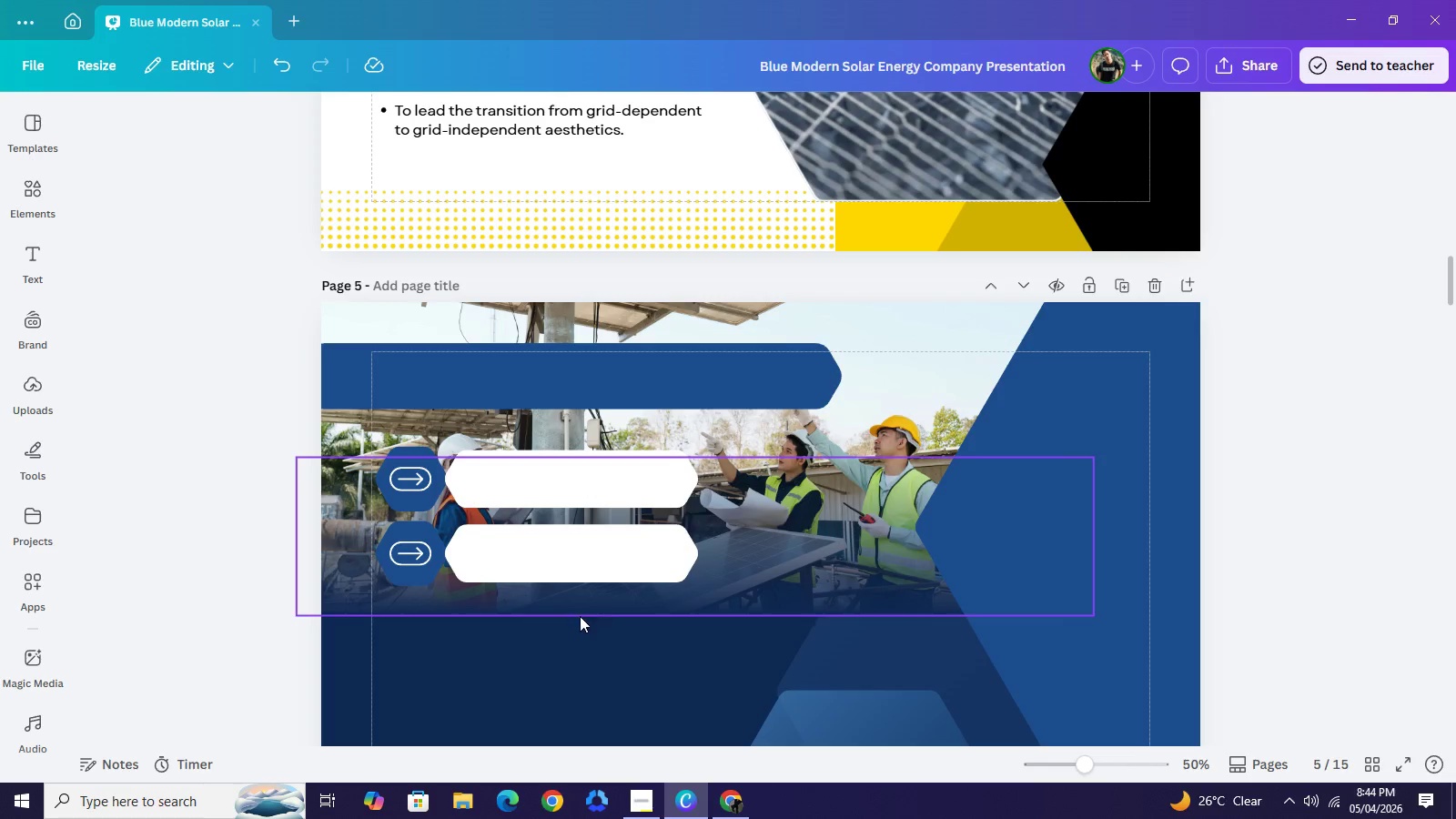 
scroll: coordinate [562, 623], scroll_direction: down, amount: 1.0
 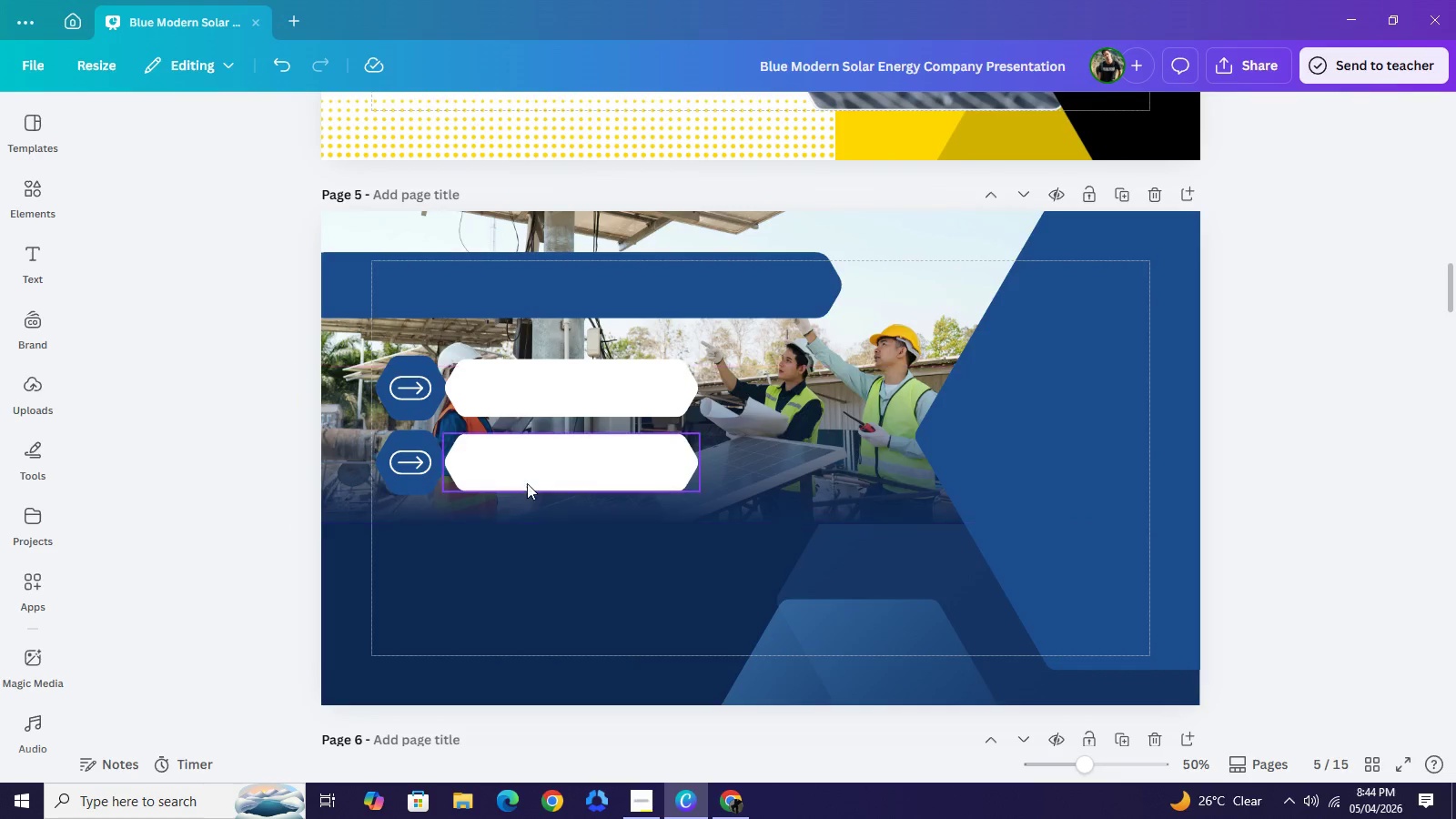 
left_click([525, 511])
 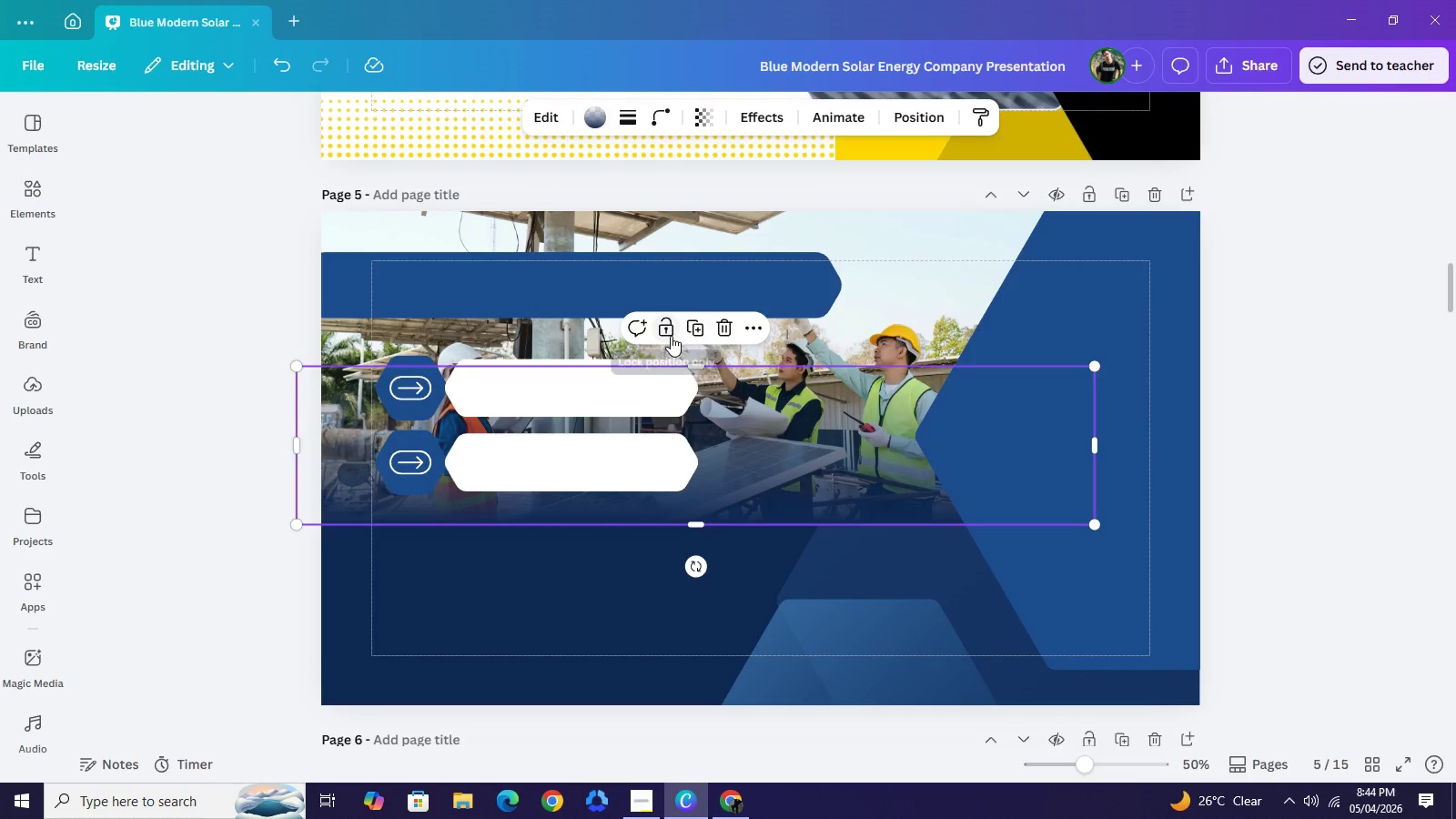 
left_click([671, 336])
 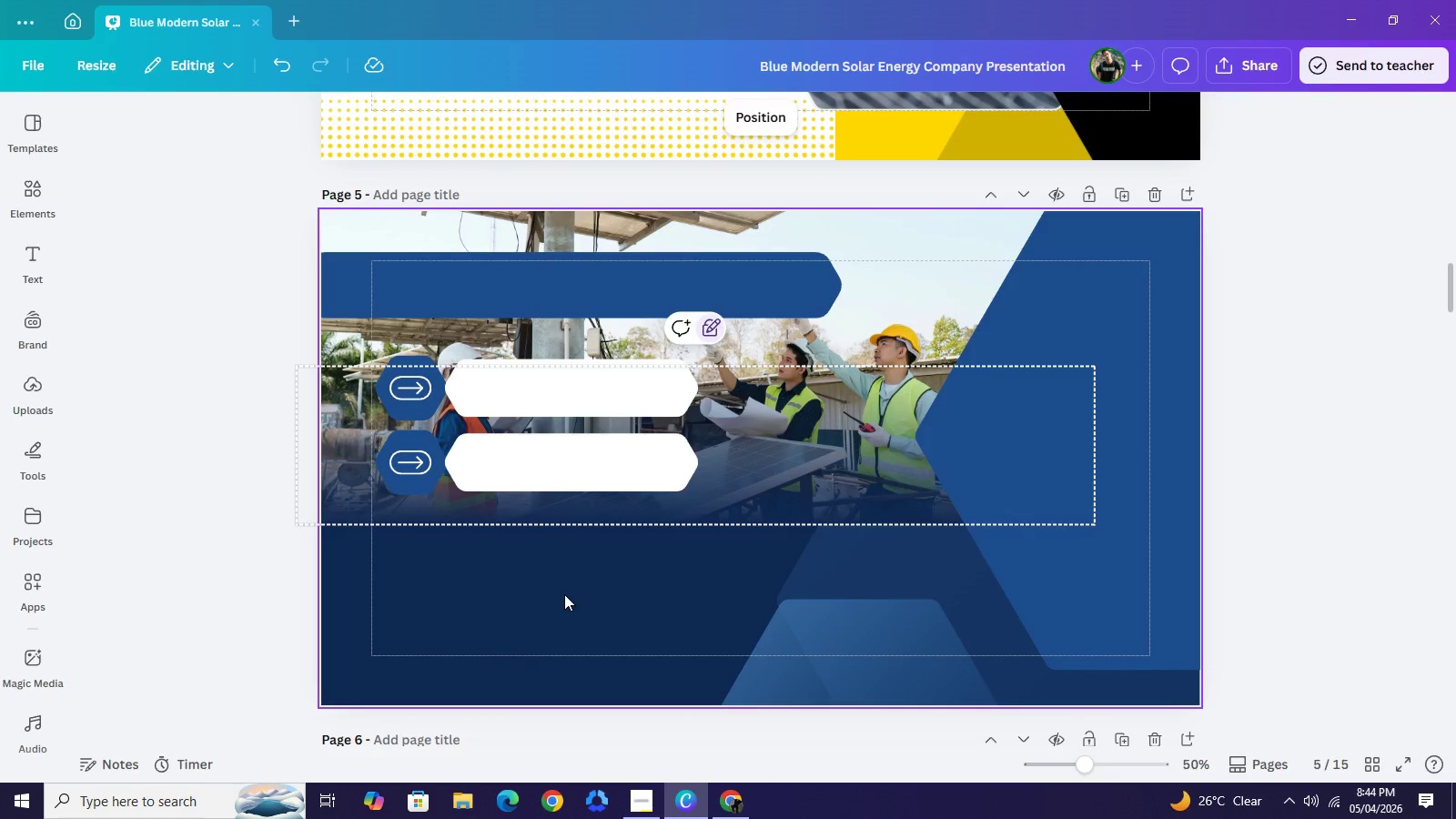 
left_click([565, 595])
 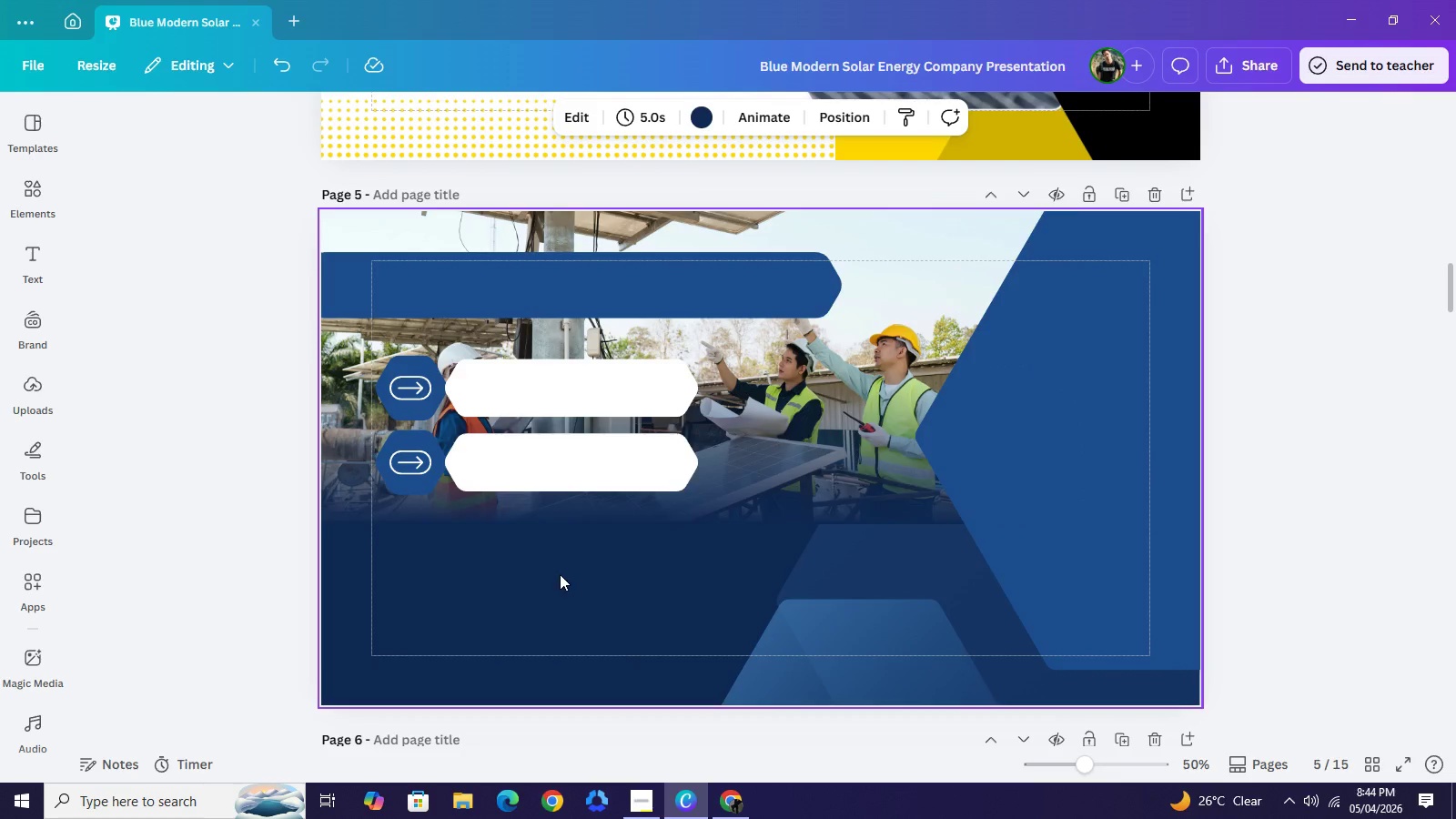 
left_click_drag(start_coordinate=[561, 576], to_coordinate=[410, 455])
 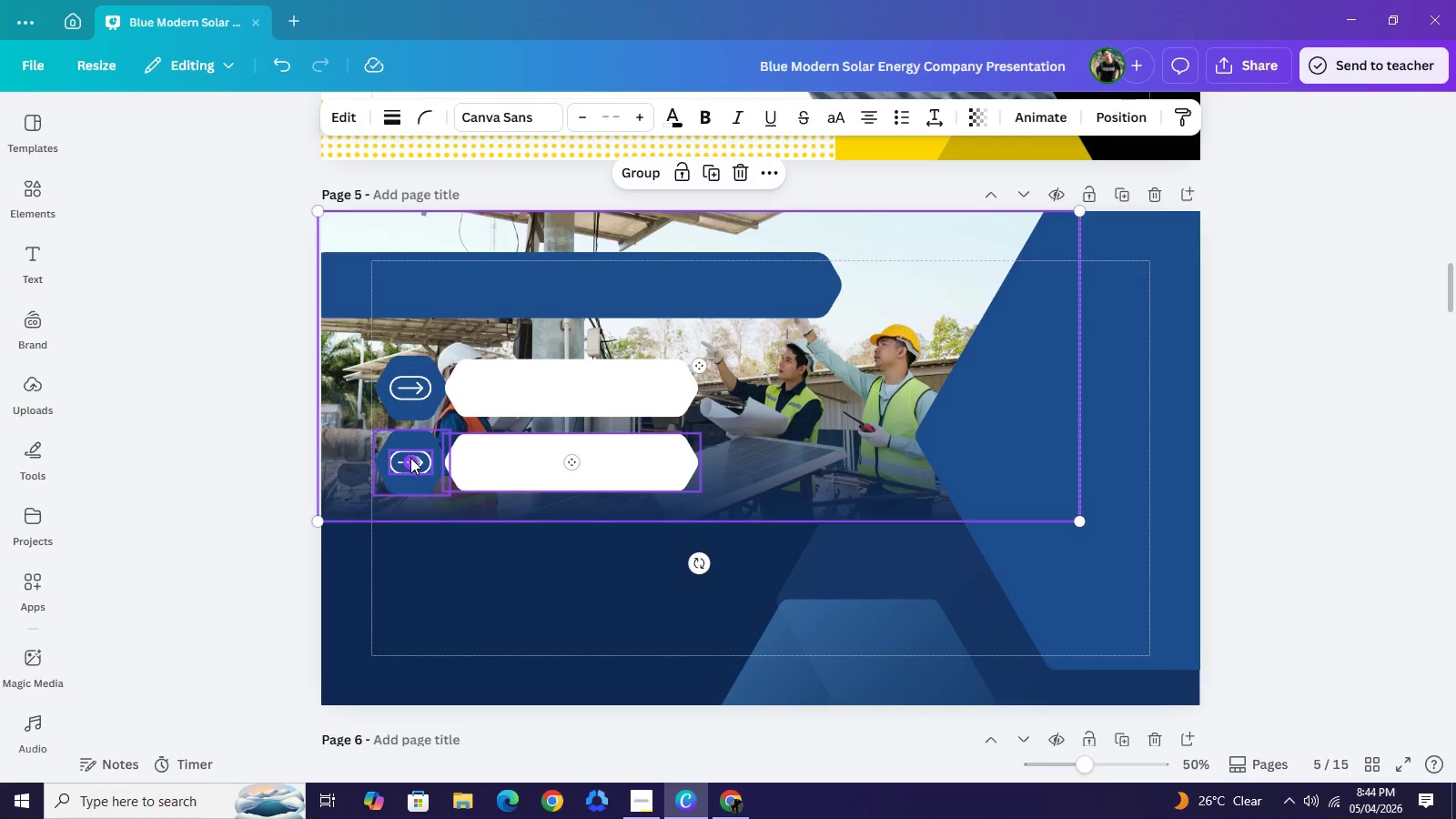 
key(Control+C)
 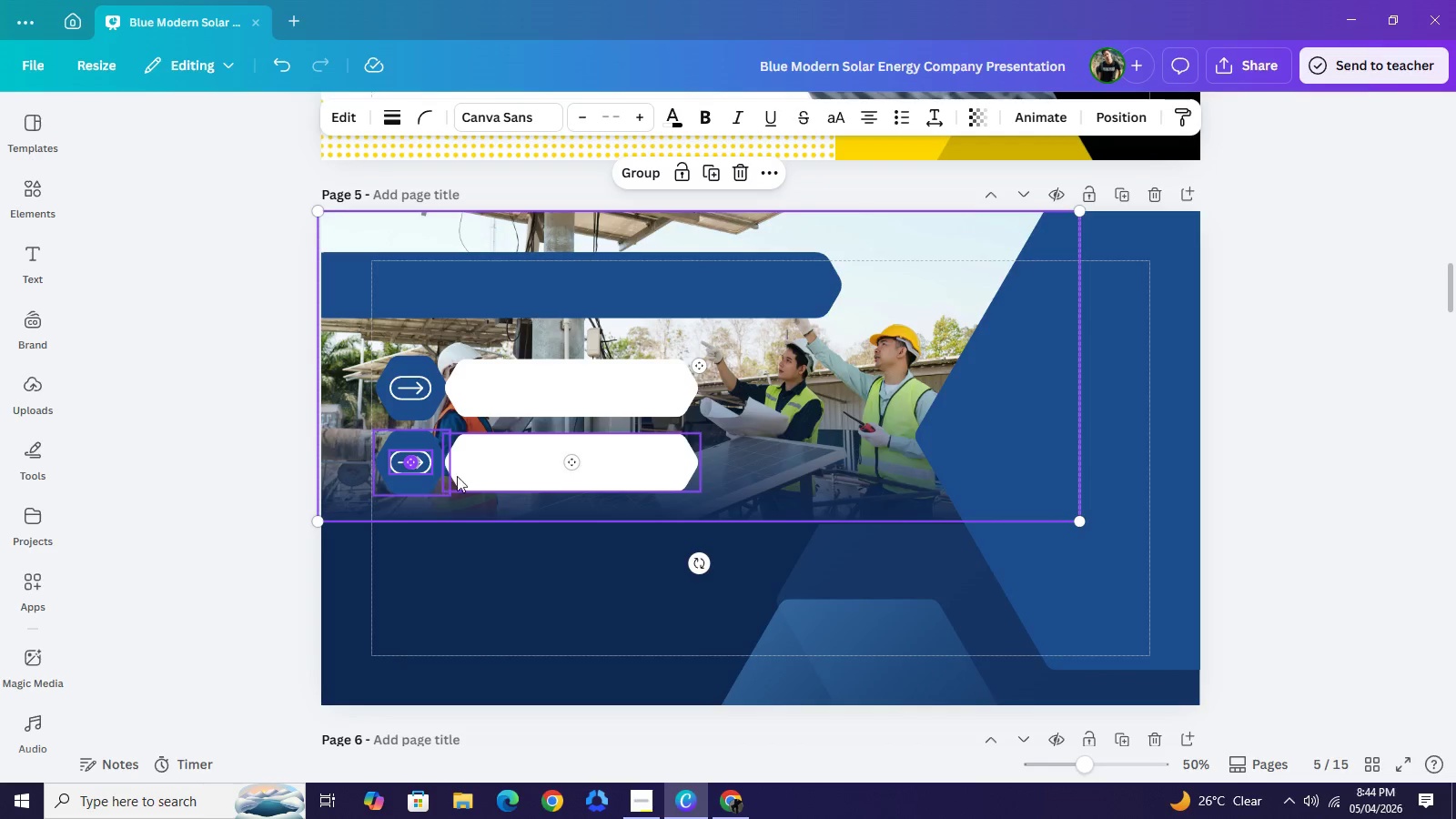 
key(Control+V)
 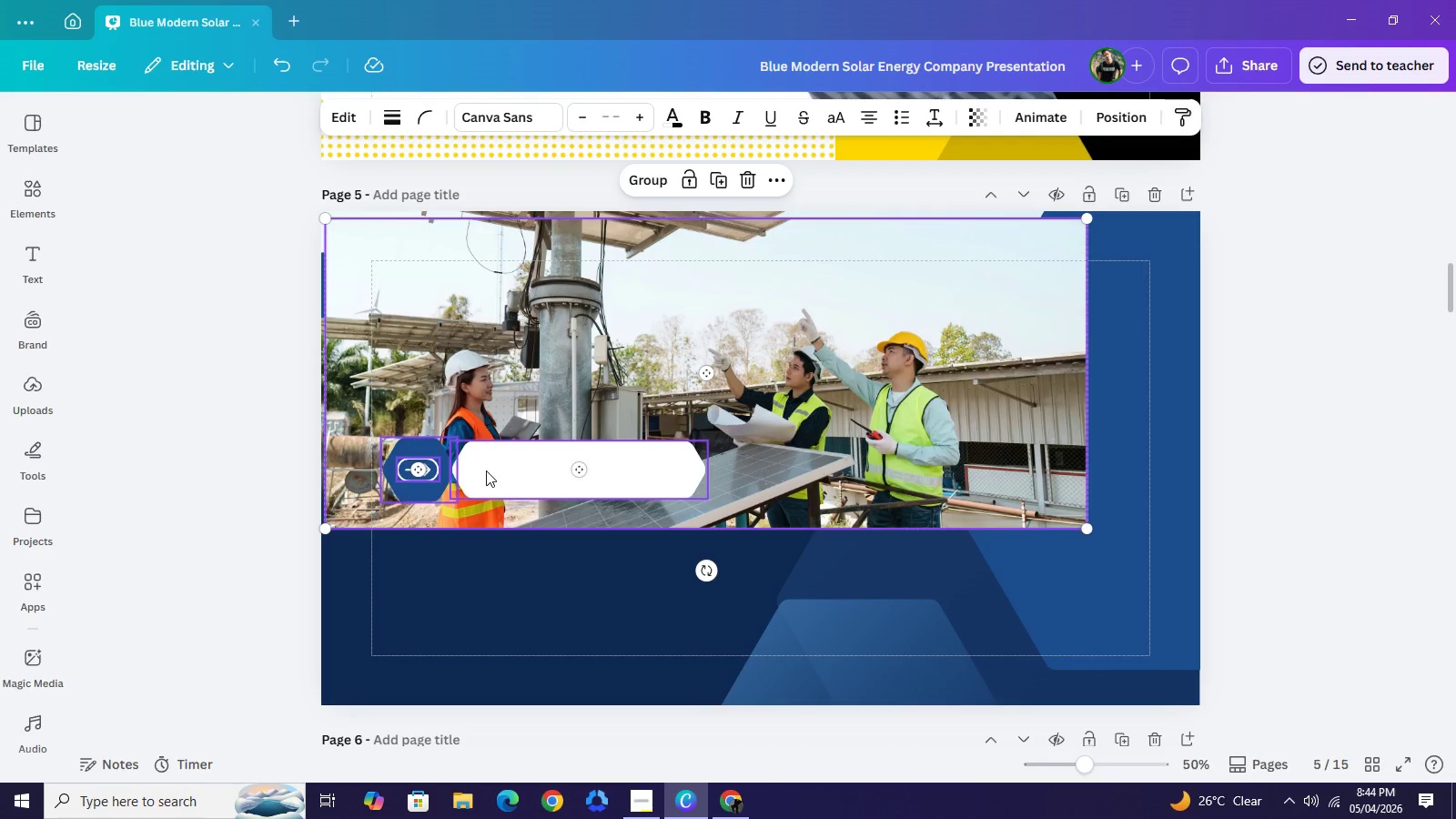 
key(Control+Z)
 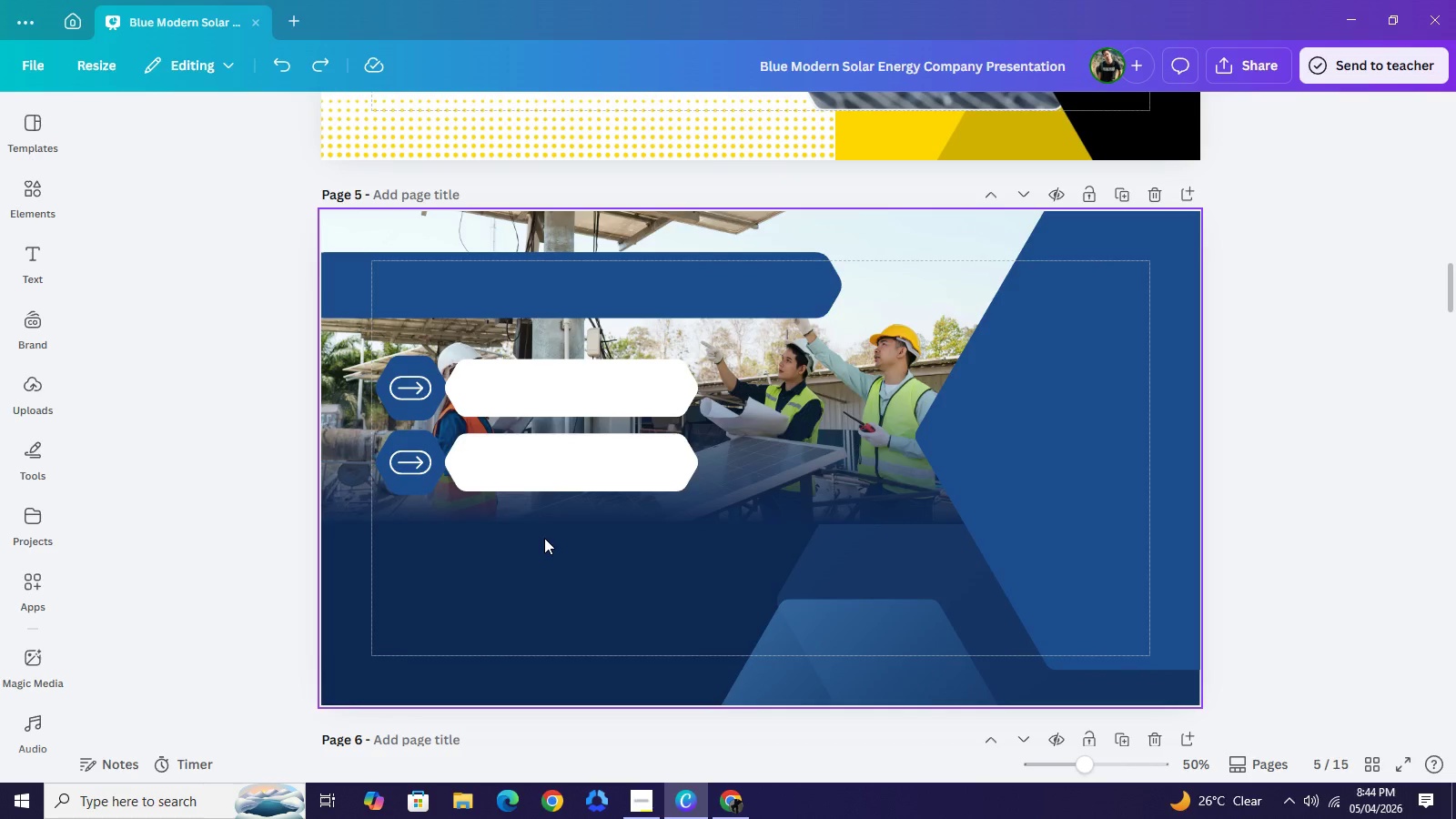 
left_click([544, 538])
 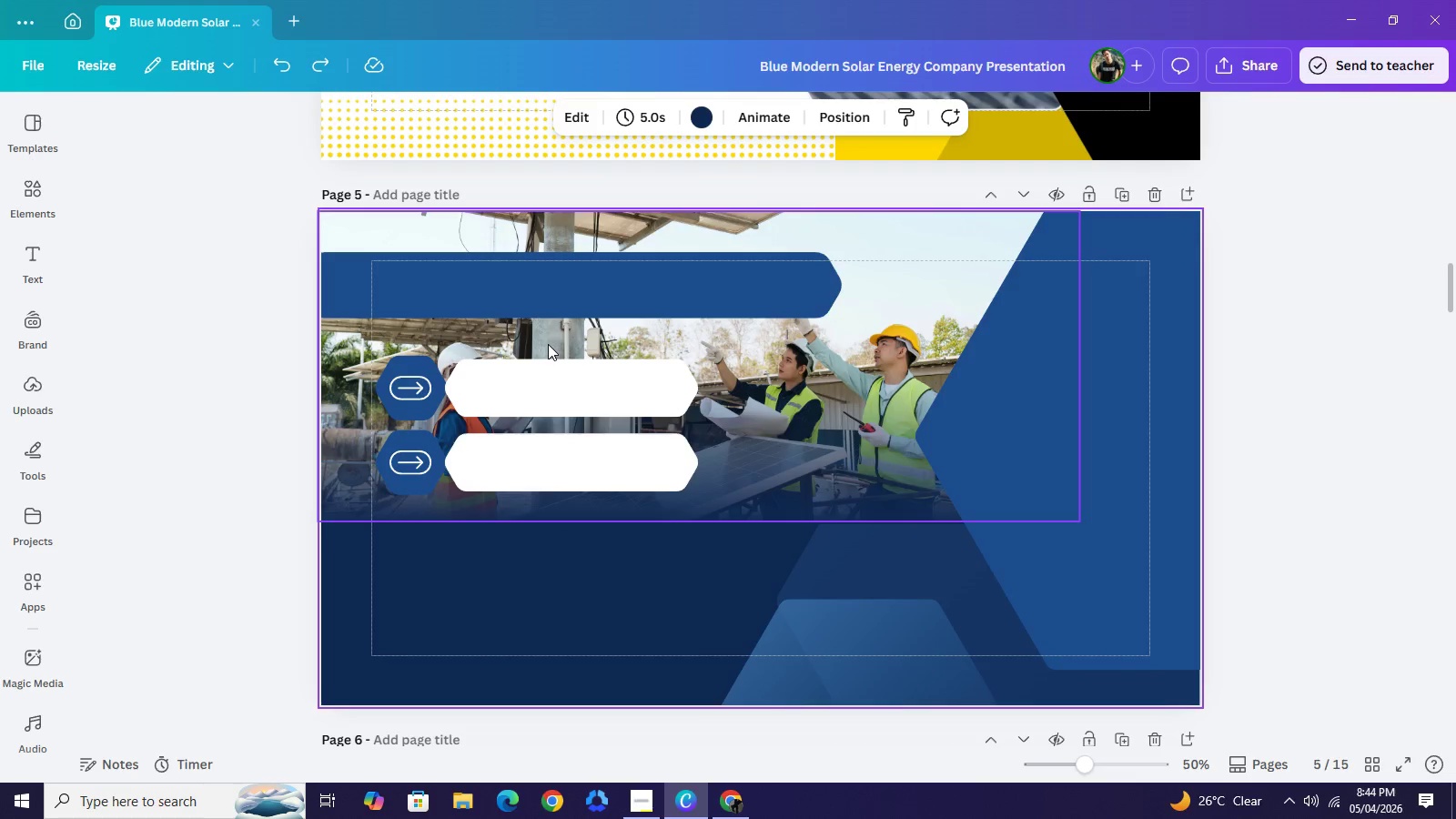 
left_click([548, 344])
 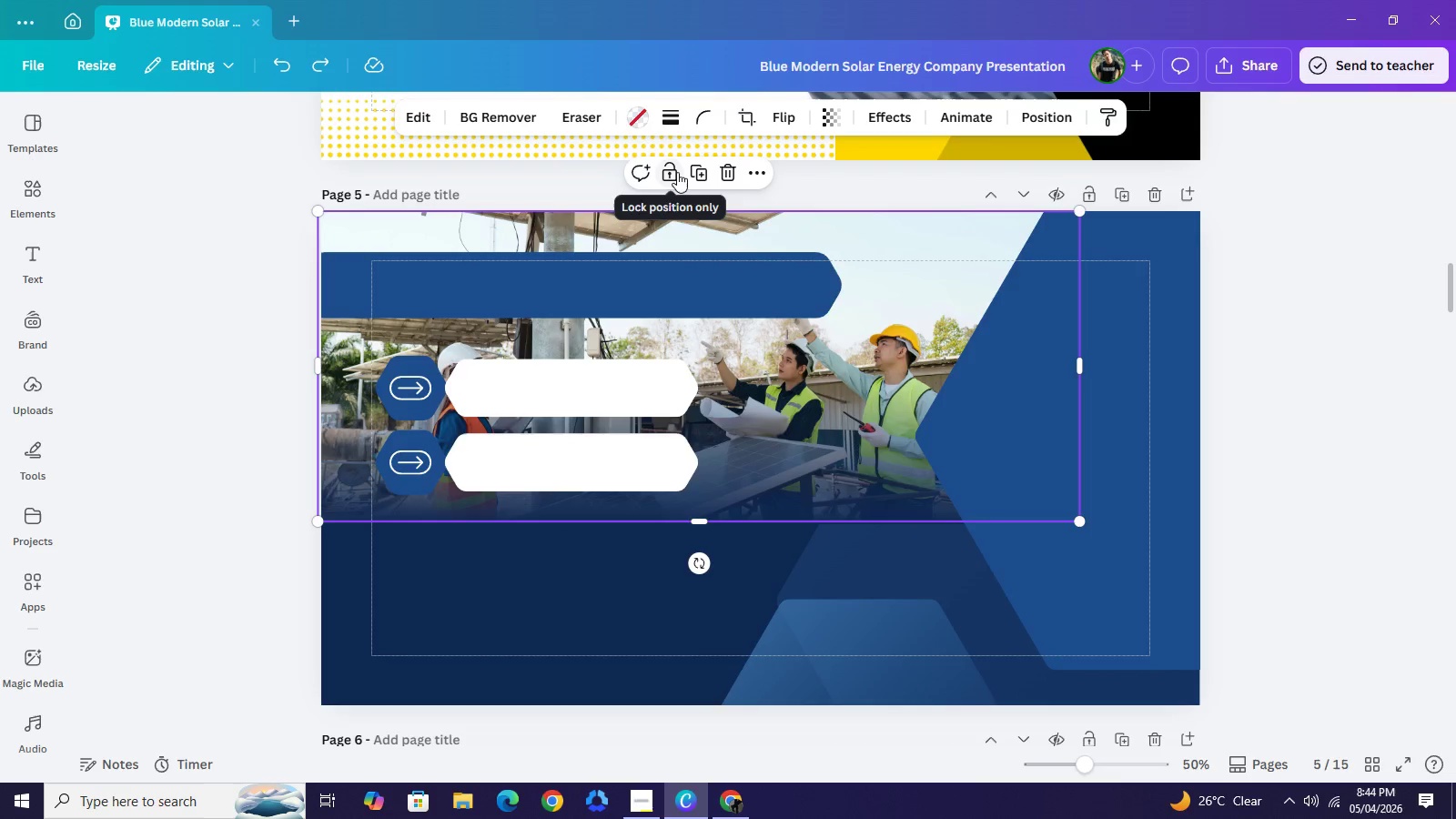 
left_click([677, 171])
 